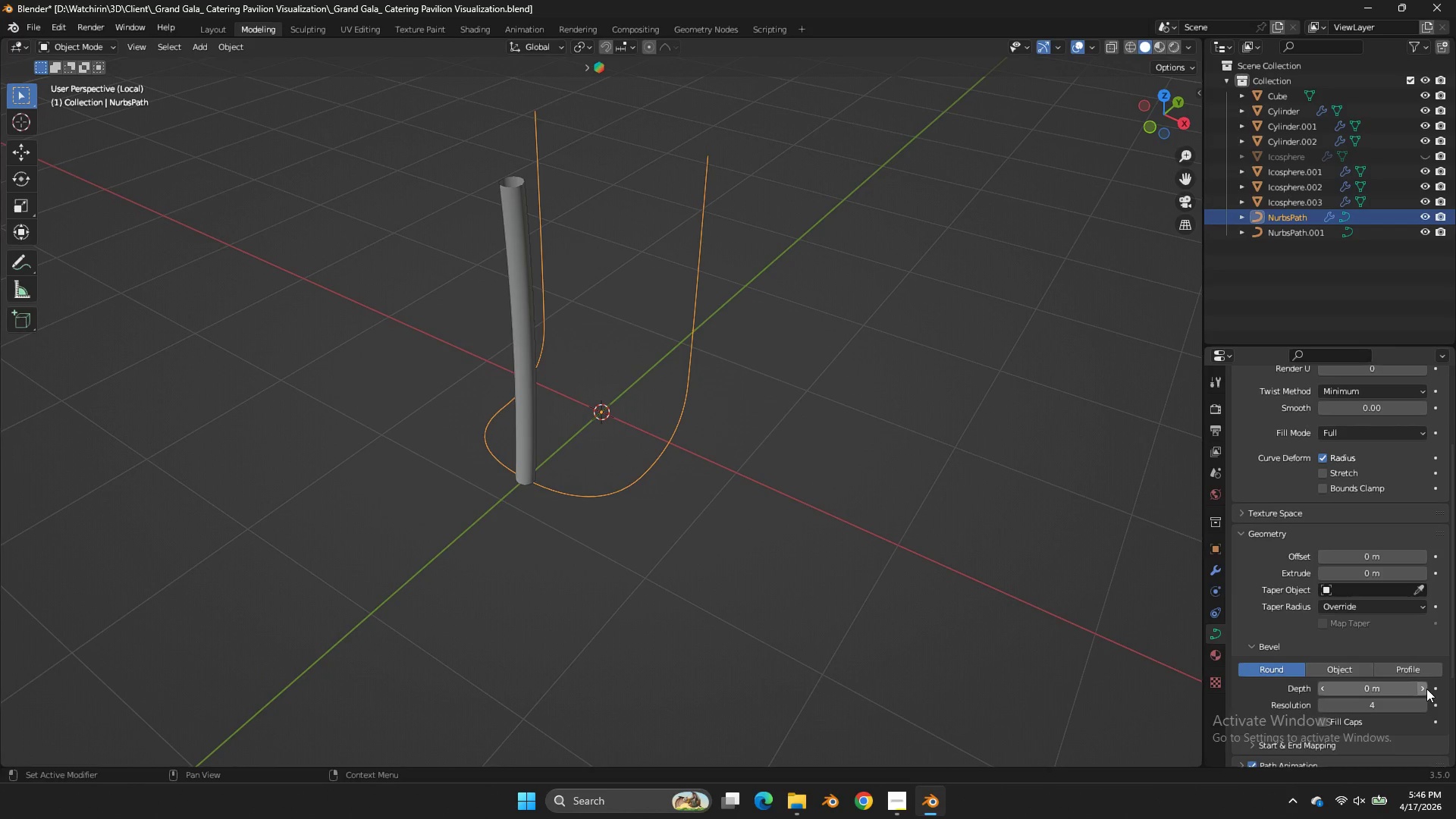 
double_click([1420, 686])
 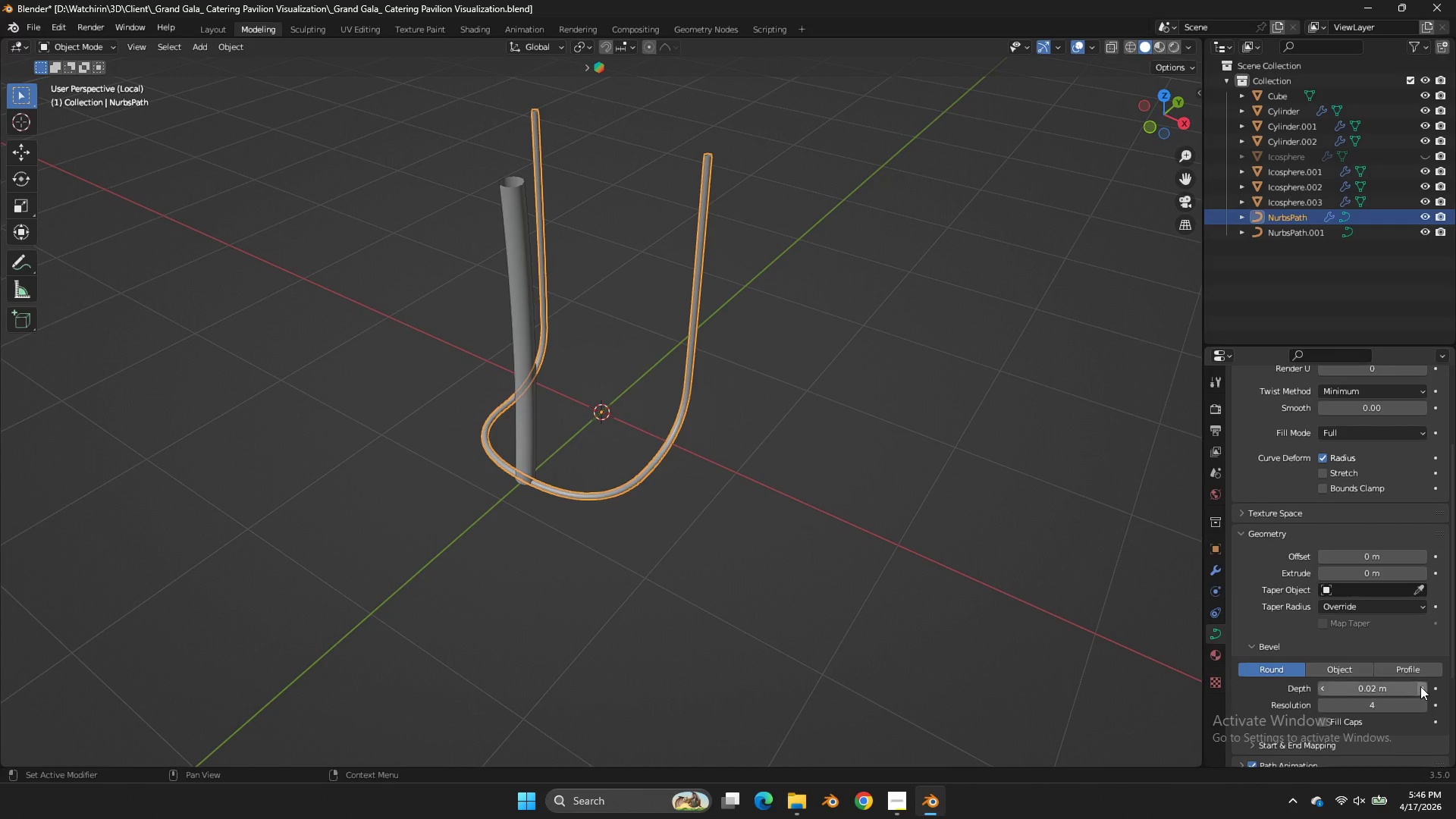 
triple_click([1420, 686])
 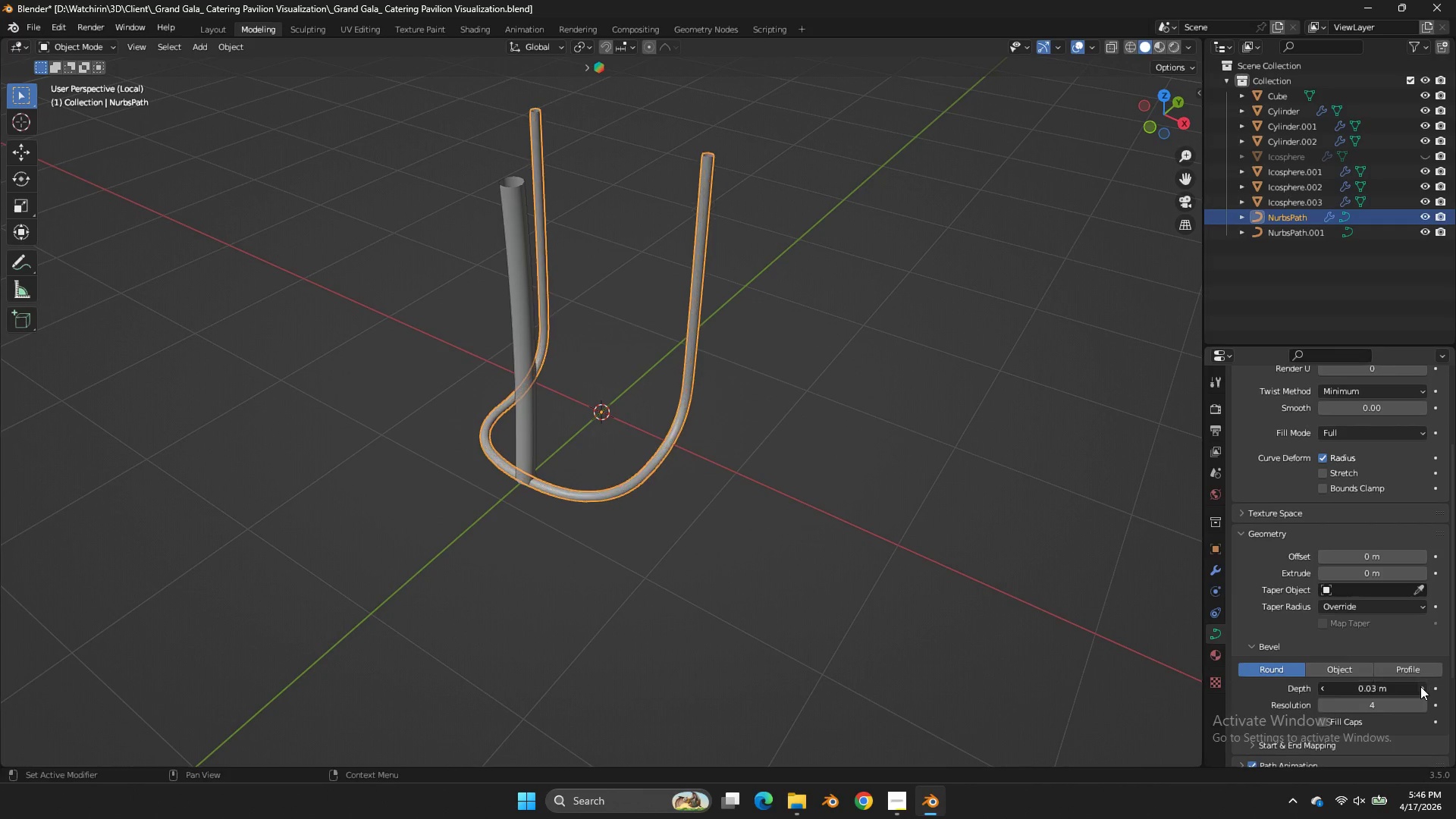 
triple_click([1420, 686])
 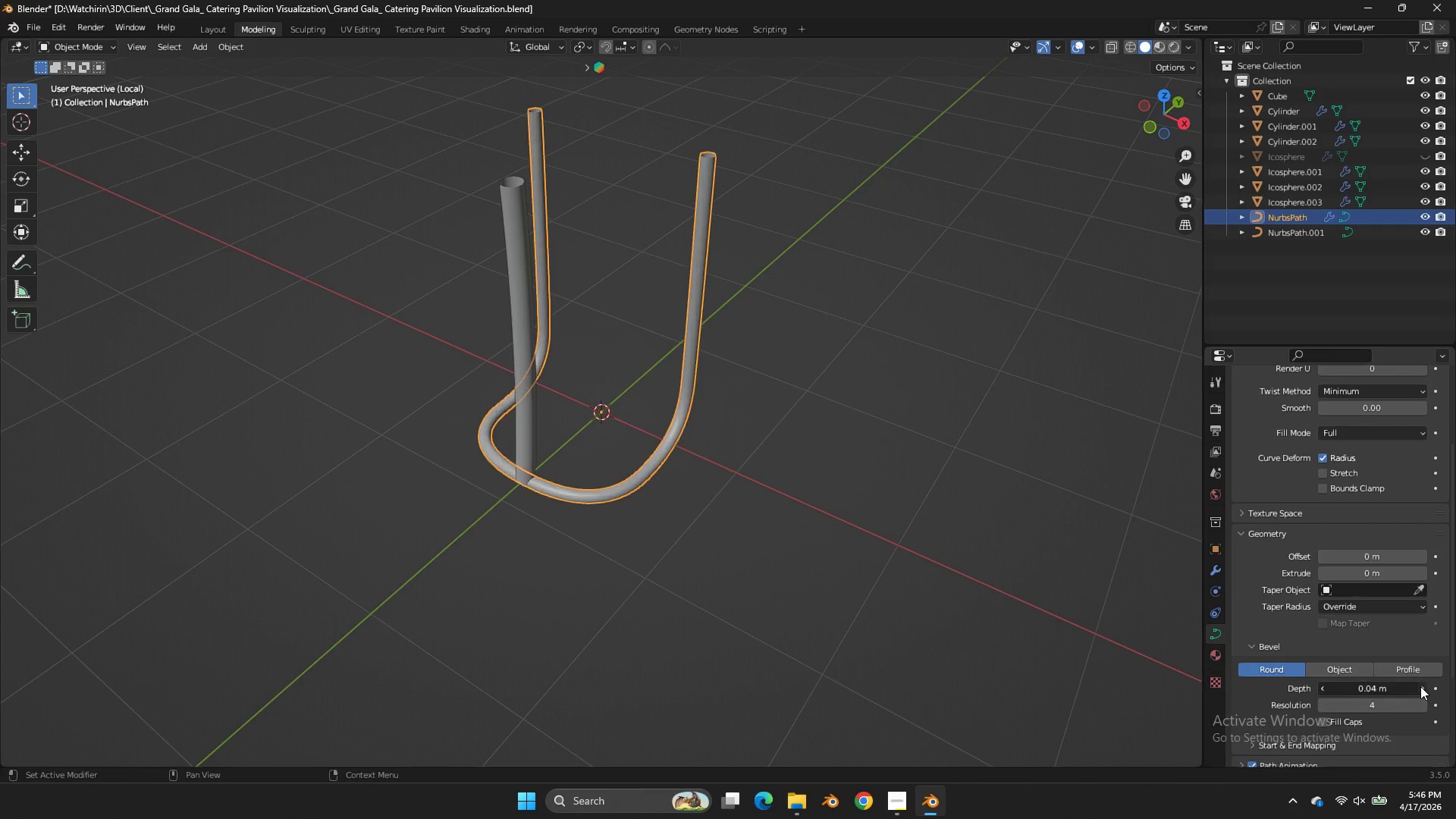 
triple_click([1420, 686])
 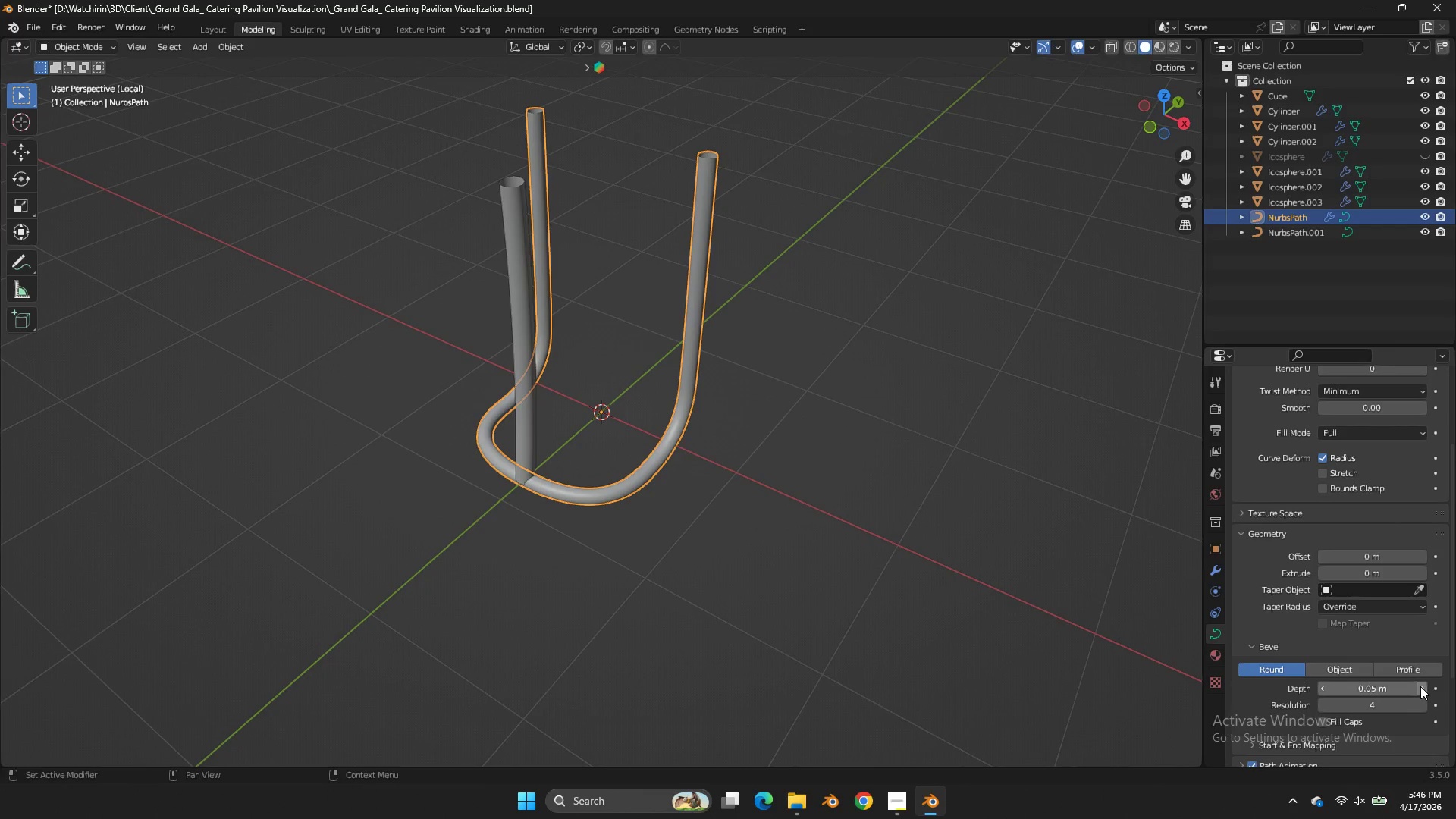 
left_click([1420, 686])
 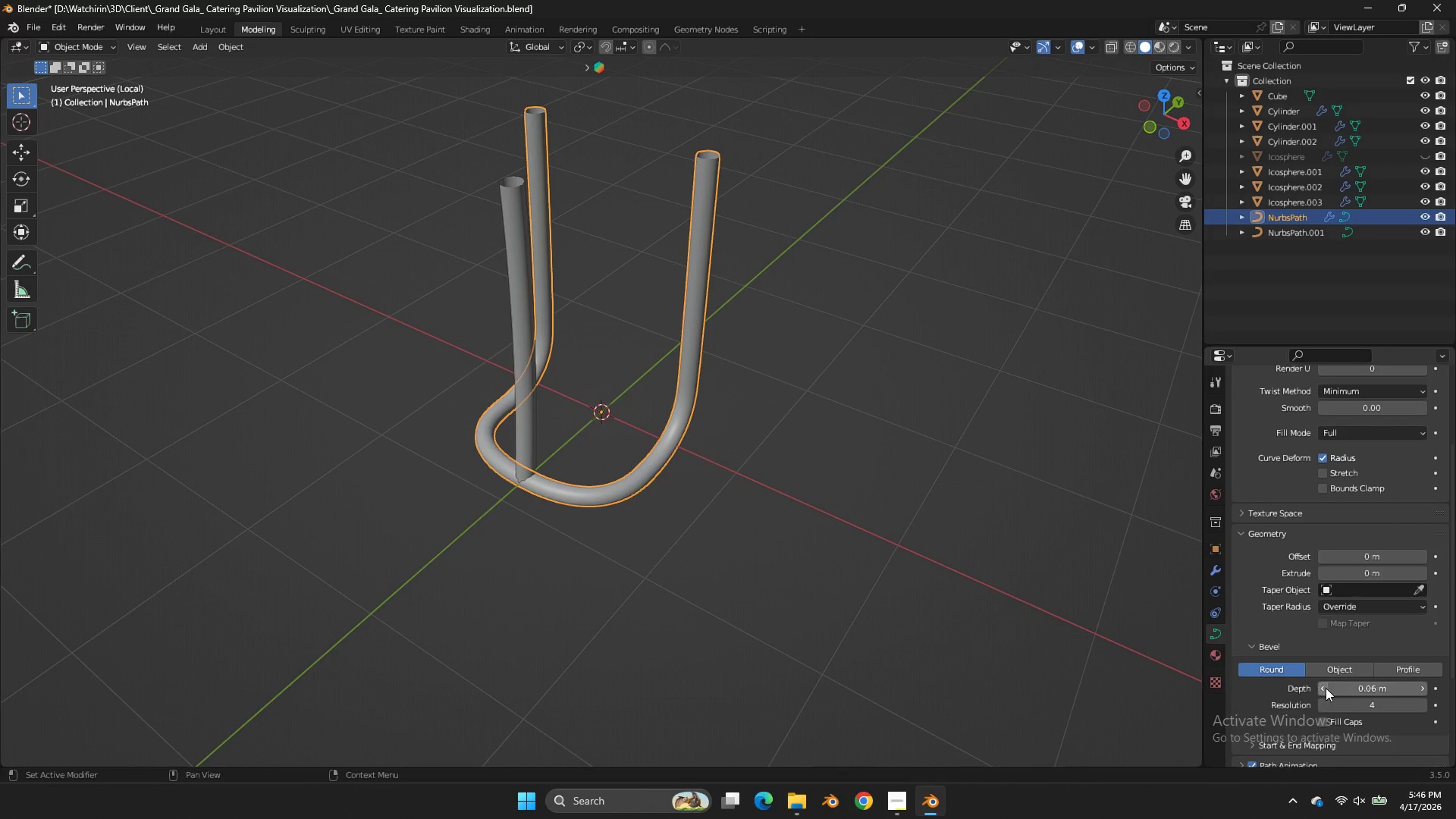 
double_click([1320, 688])
 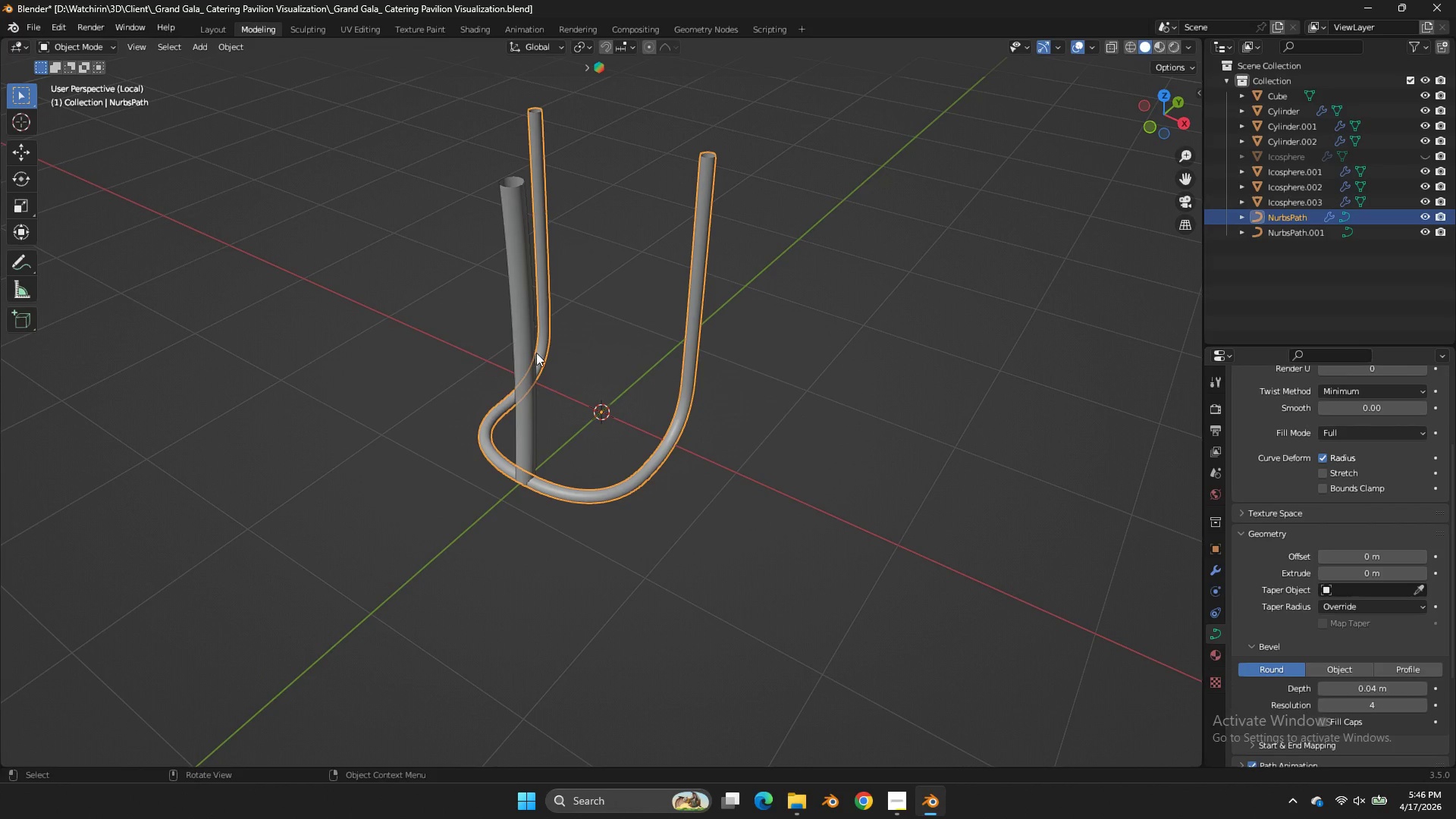 
left_click([525, 350])
 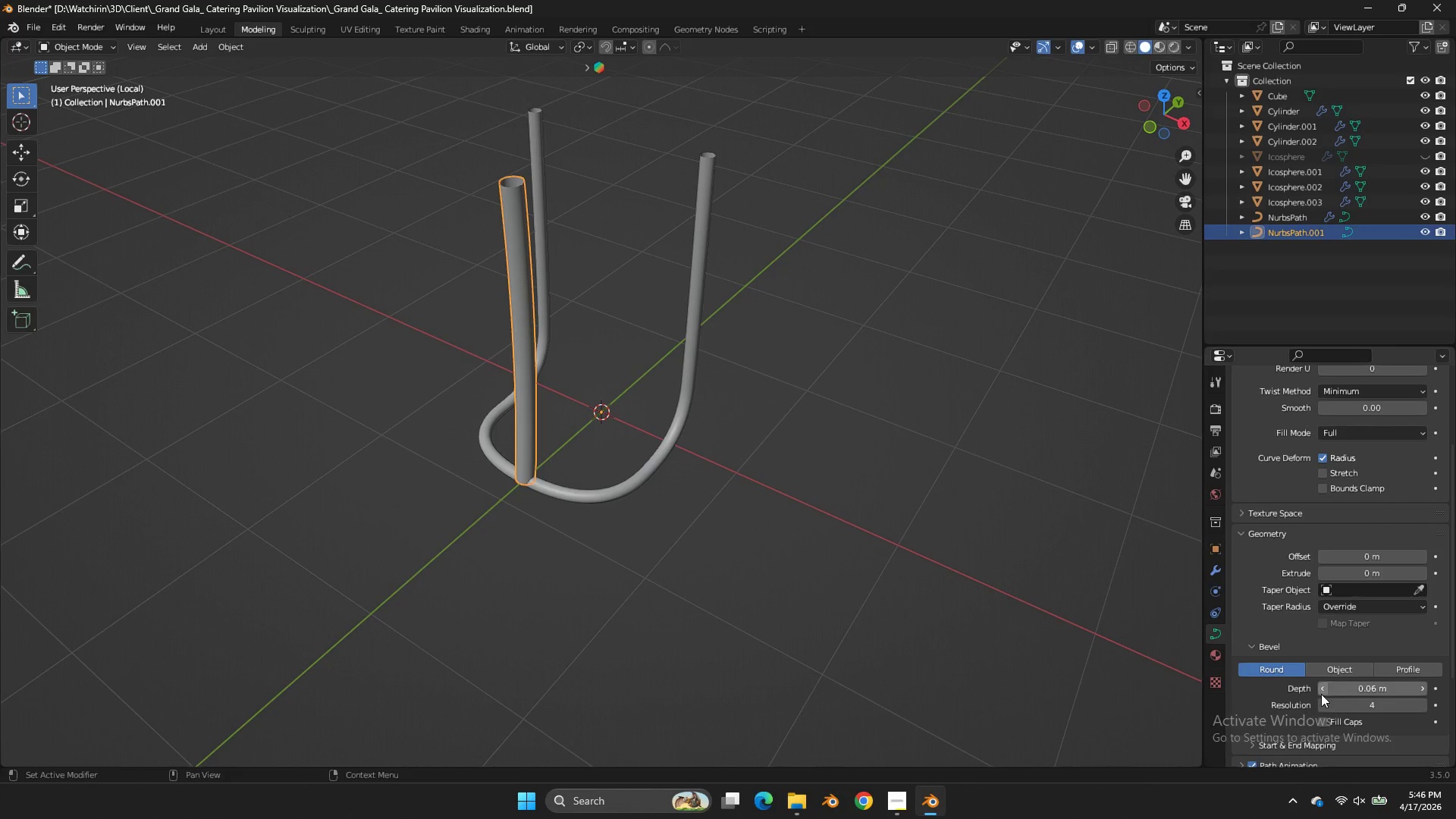 
double_click([1321, 694])
 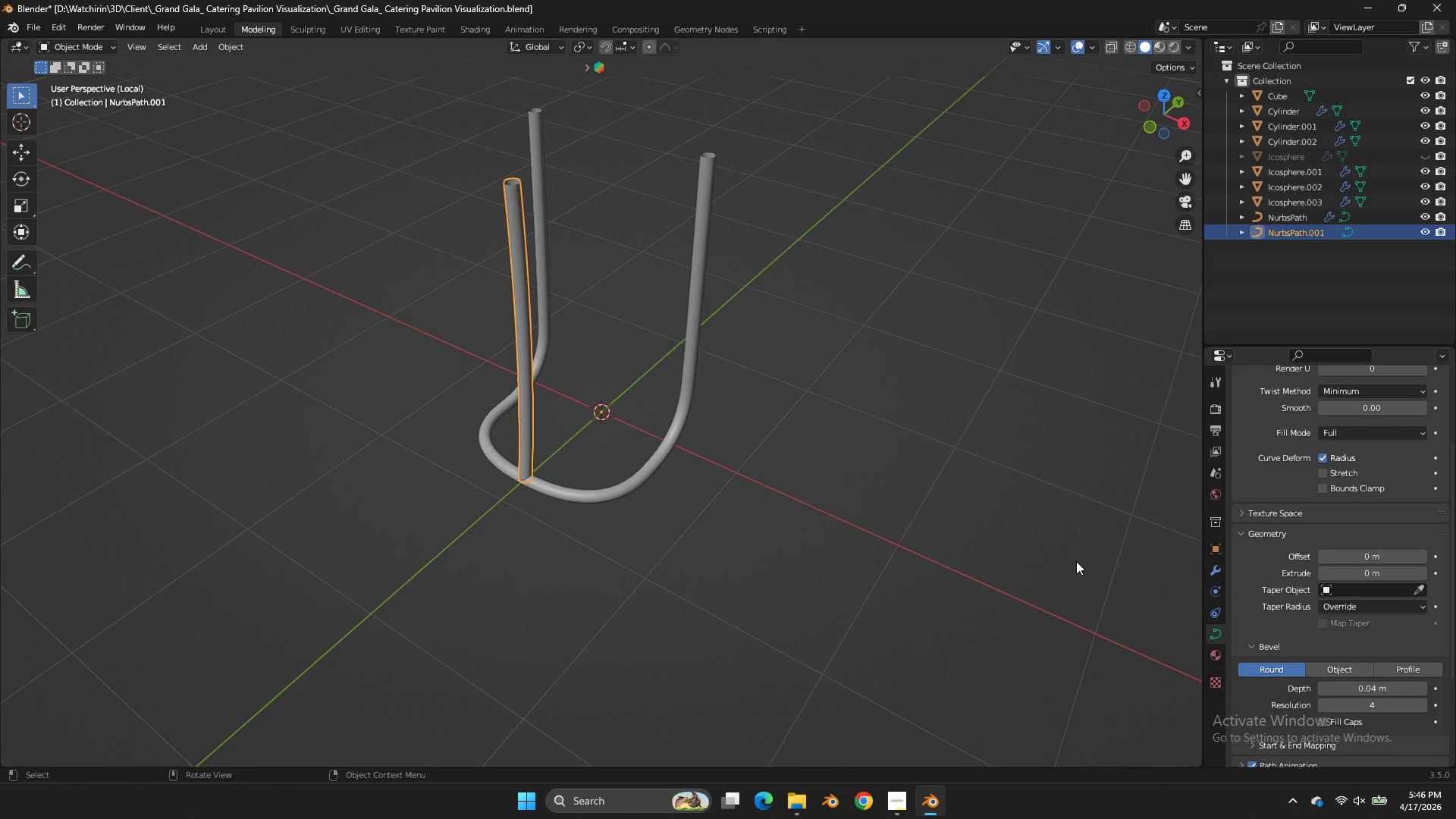 
left_click([981, 519])
 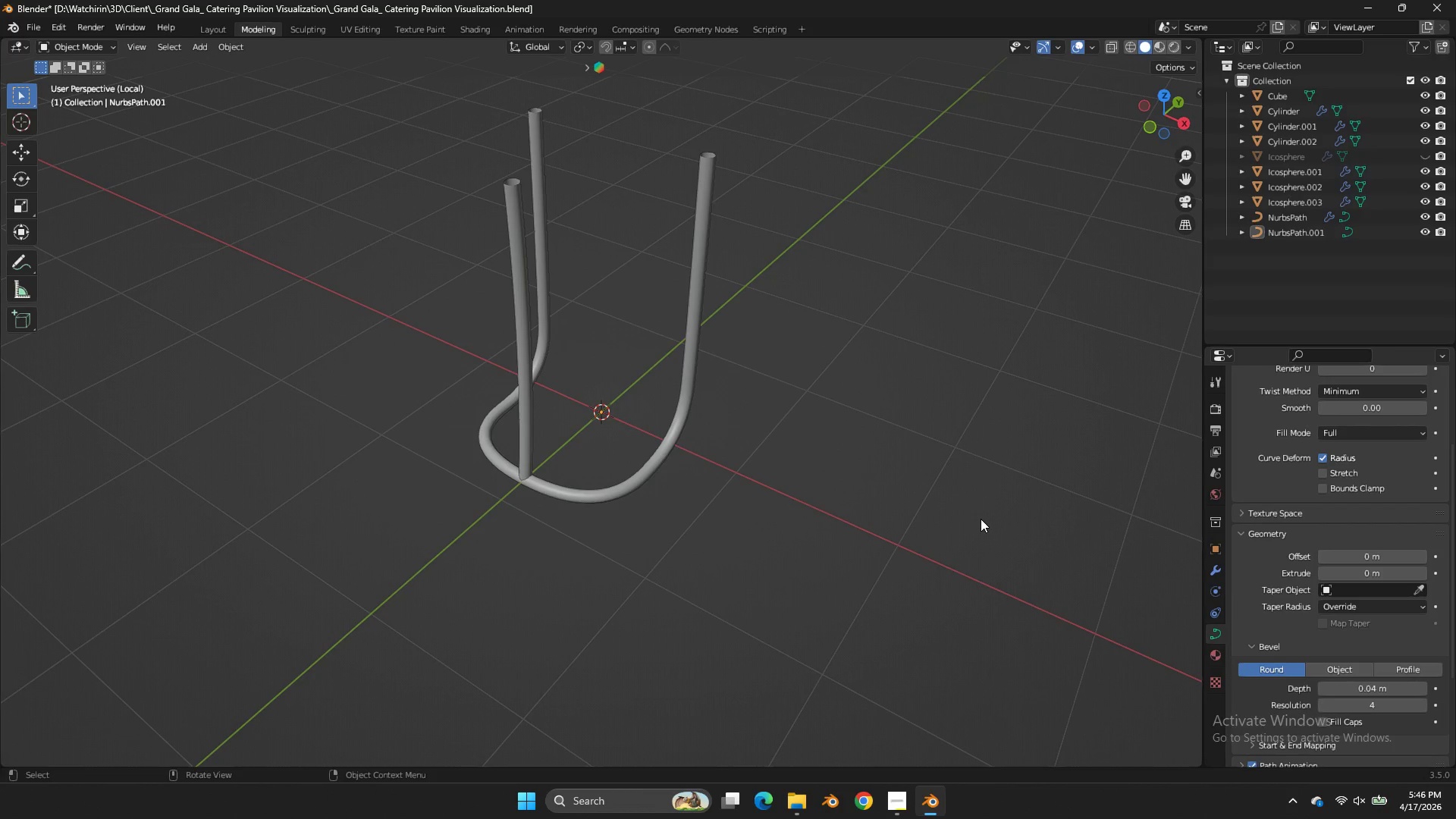 
wait(9.34)
 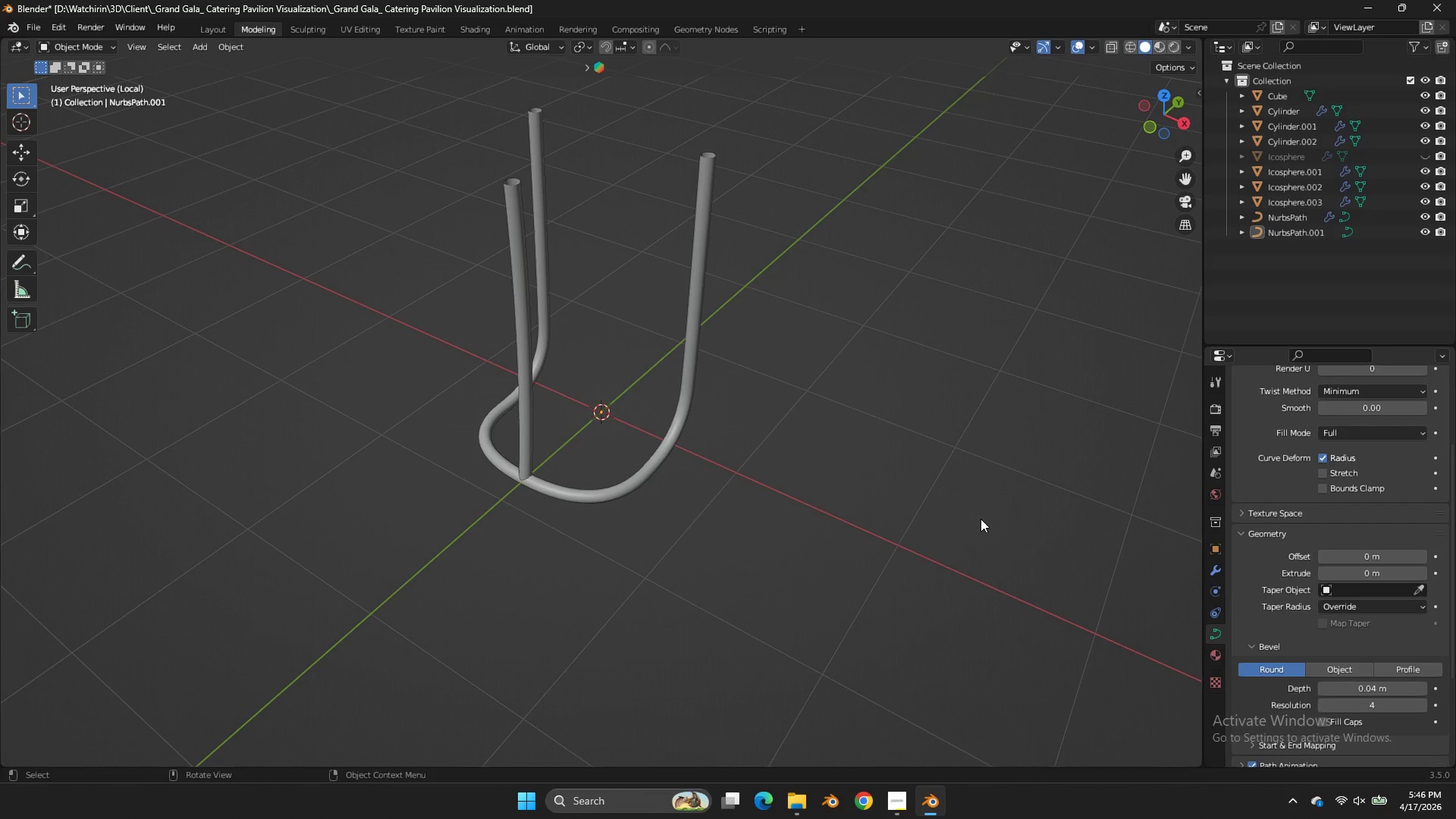 
left_click([1186, 121])
 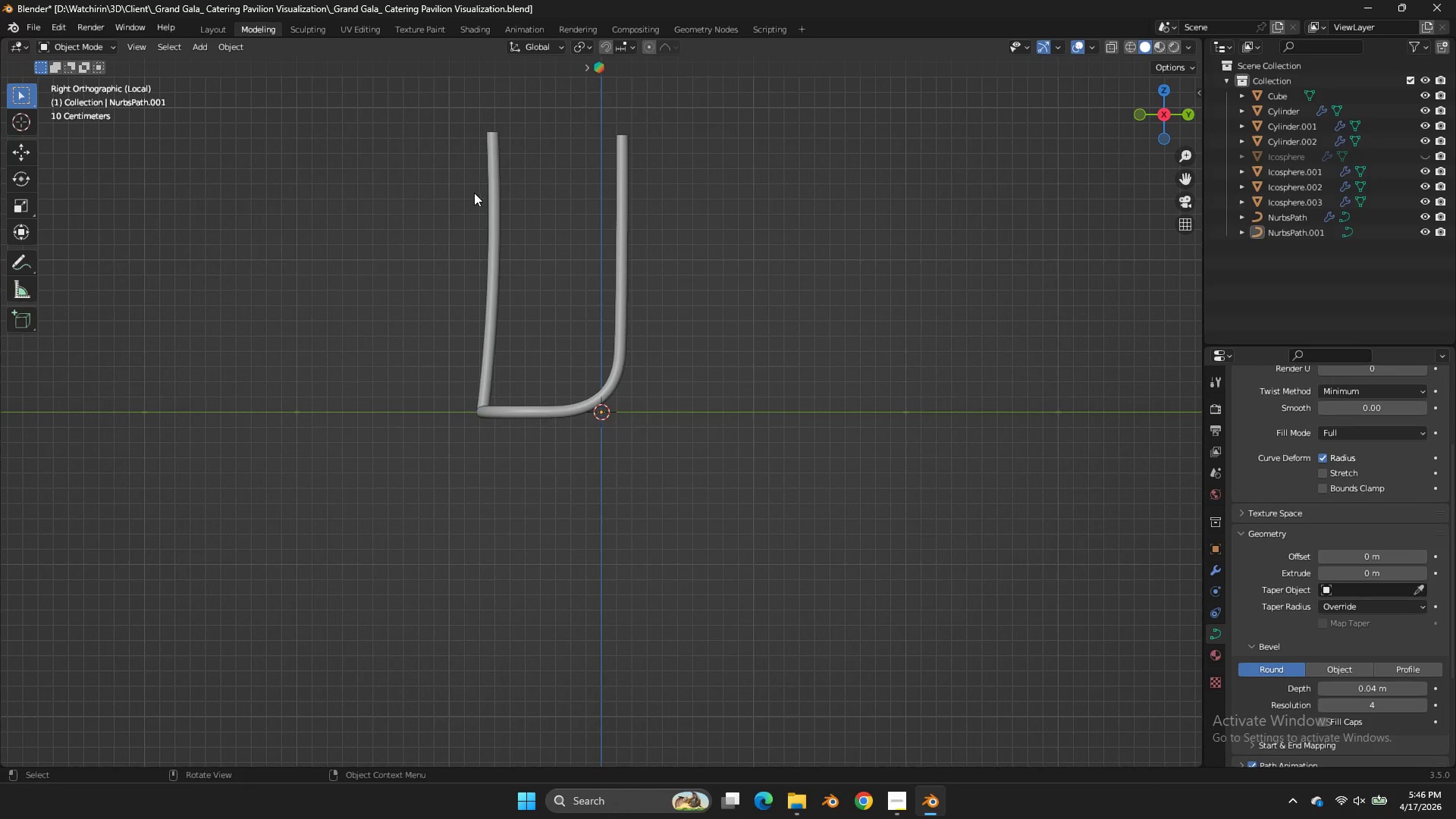 
double_click([486, 190])
 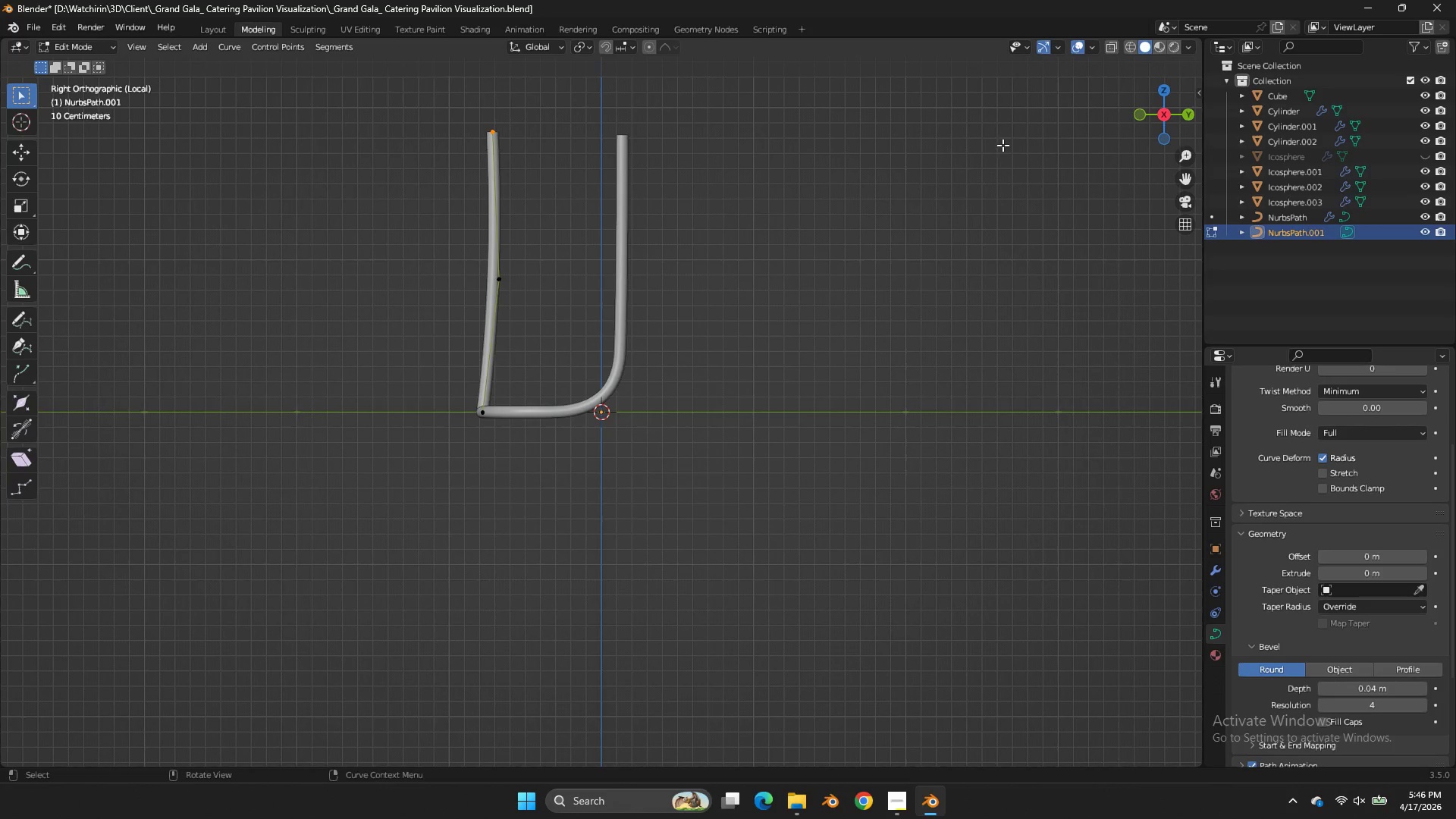 
key(Tab)
 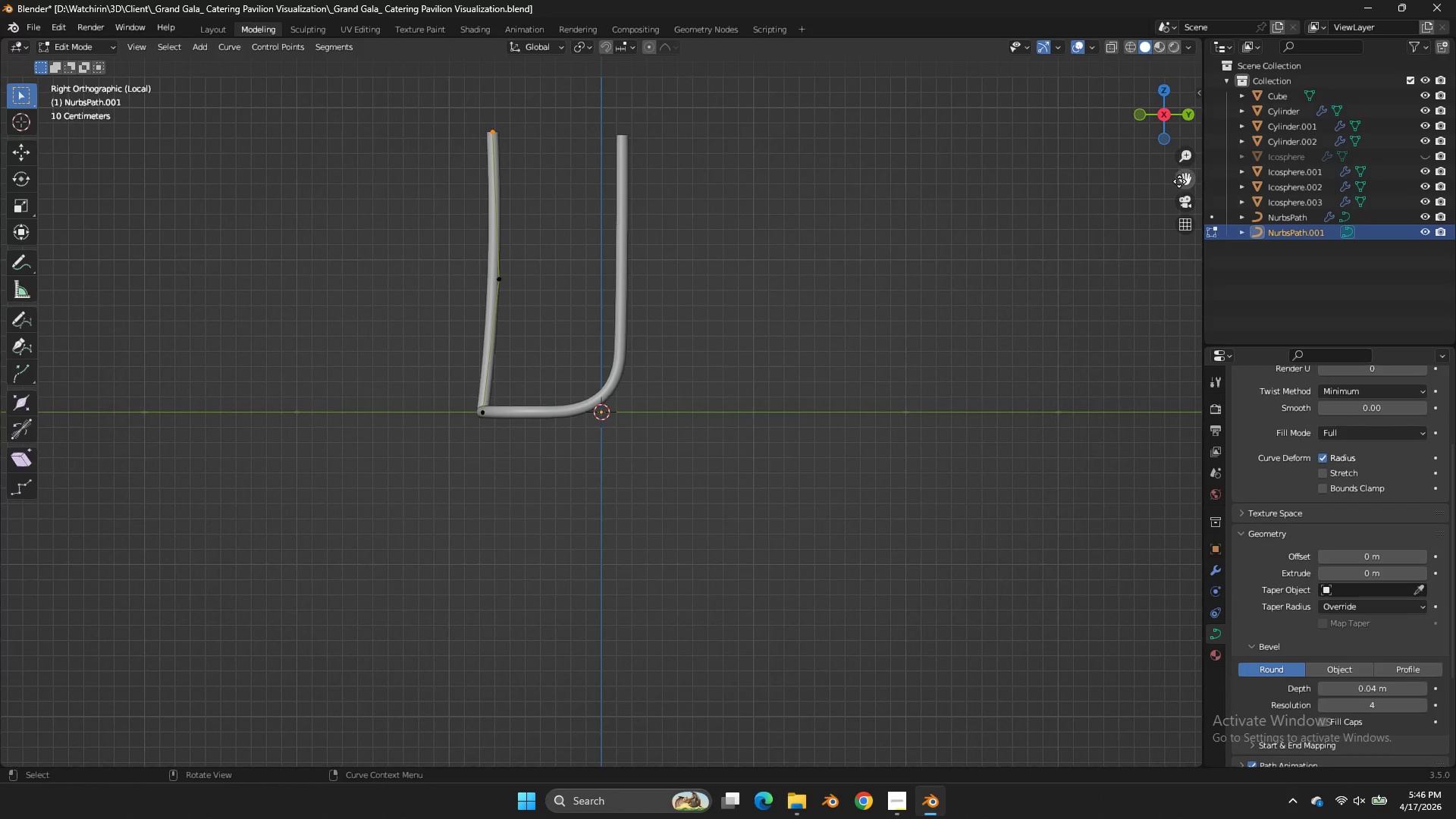 
left_click_drag(start_coordinate=[1180, 186], to_coordinate=[15, 303])
 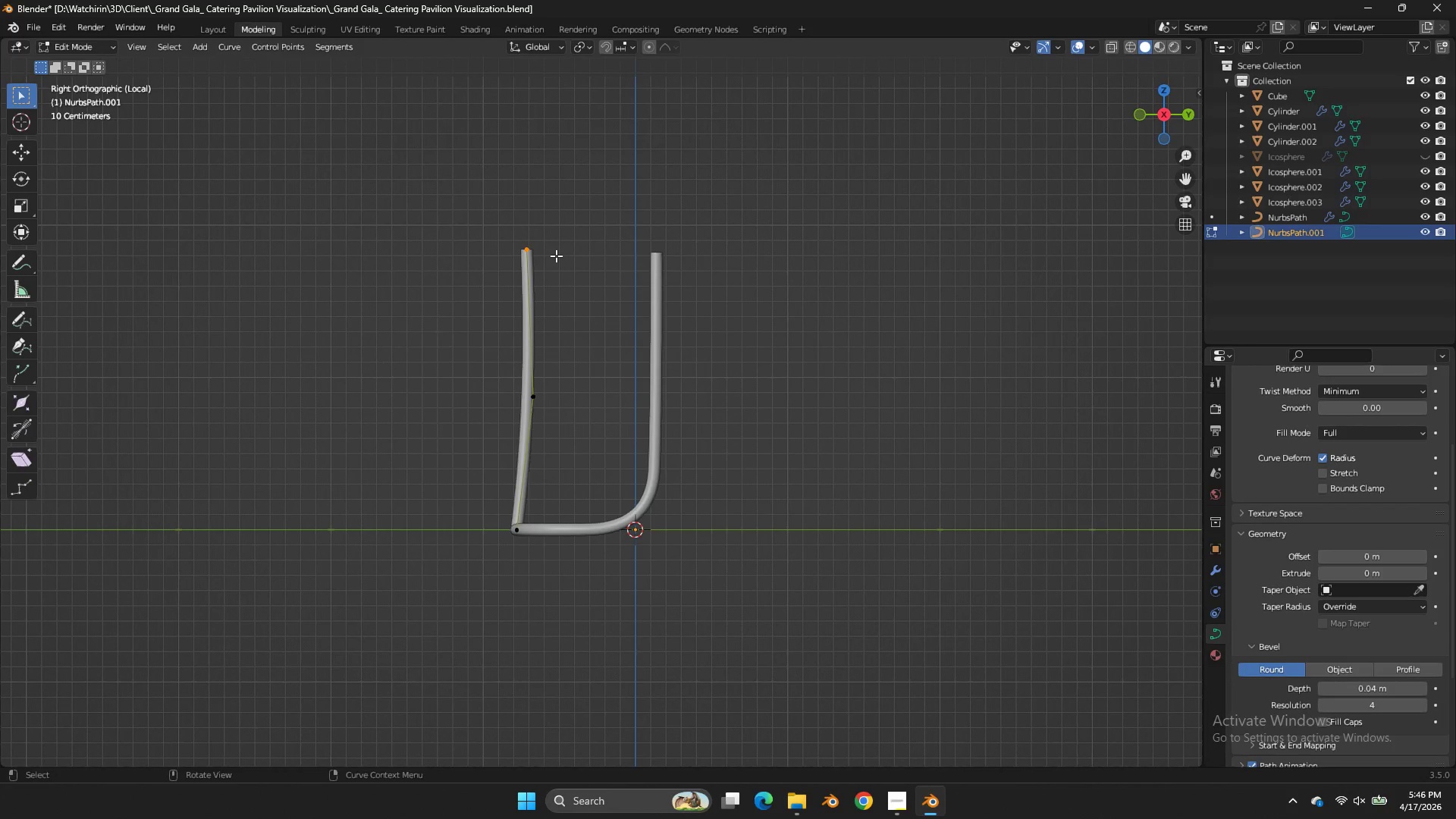 
key(G)
 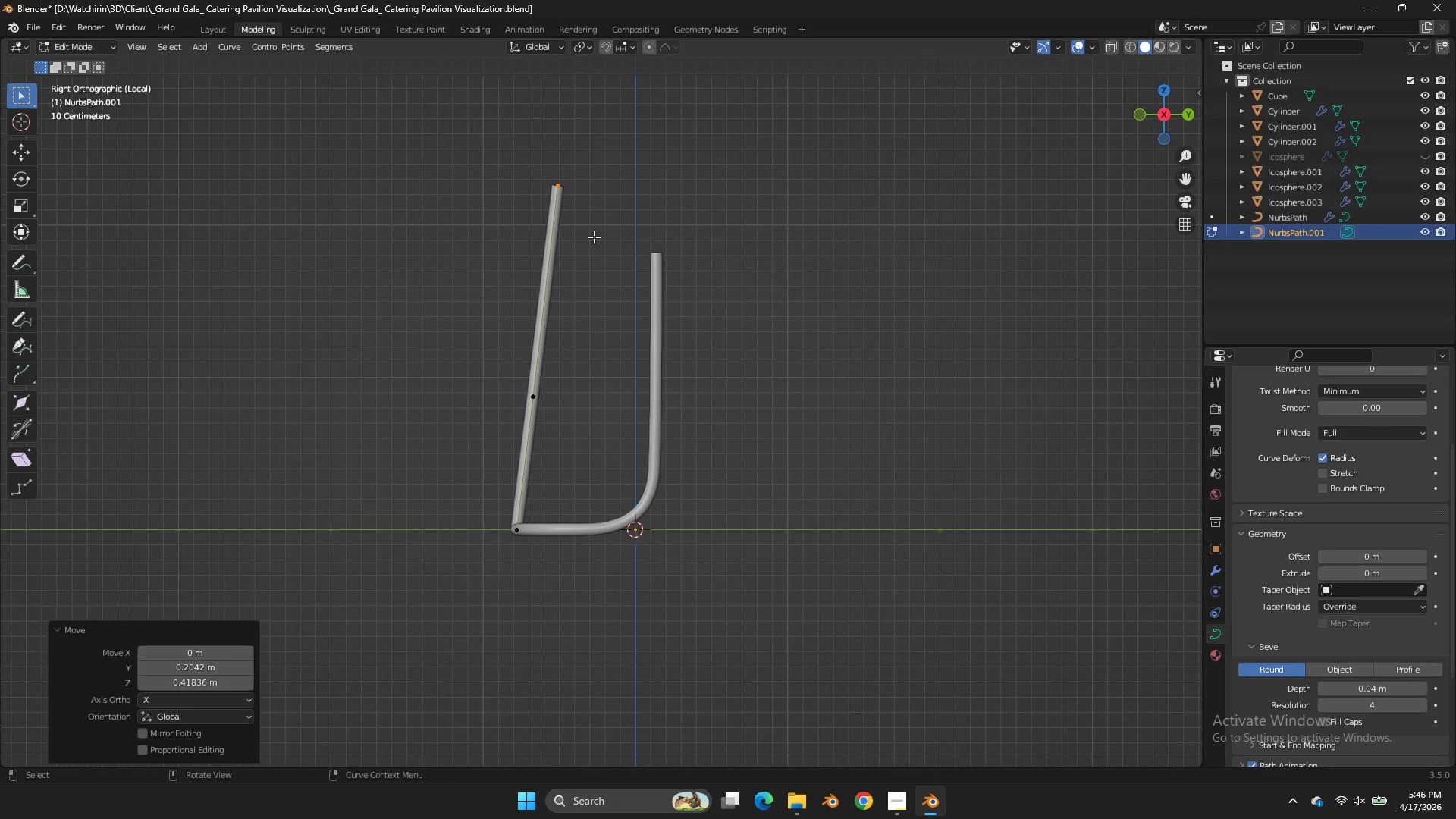 
double_click([547, 383])
 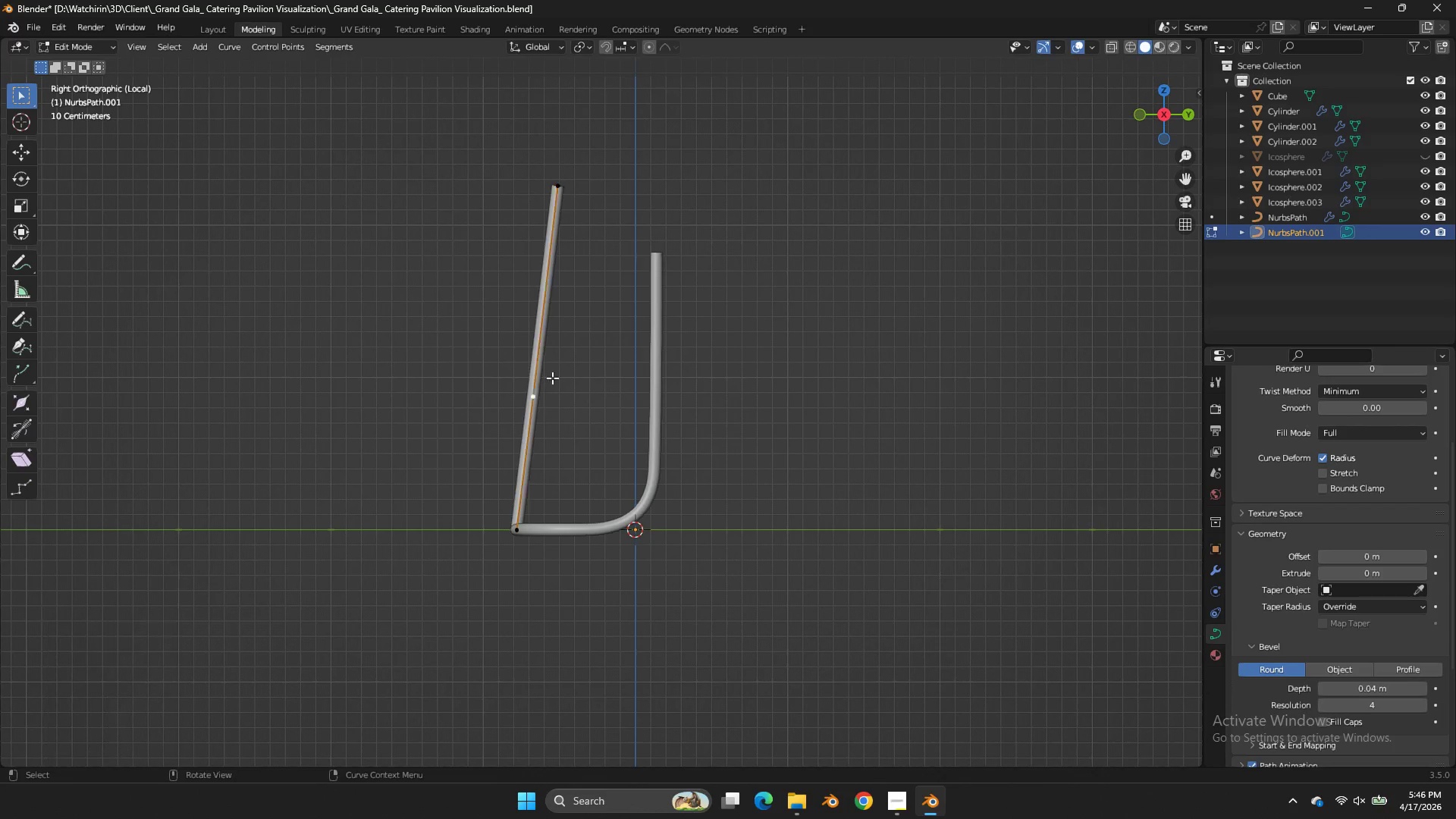 
key(G)
 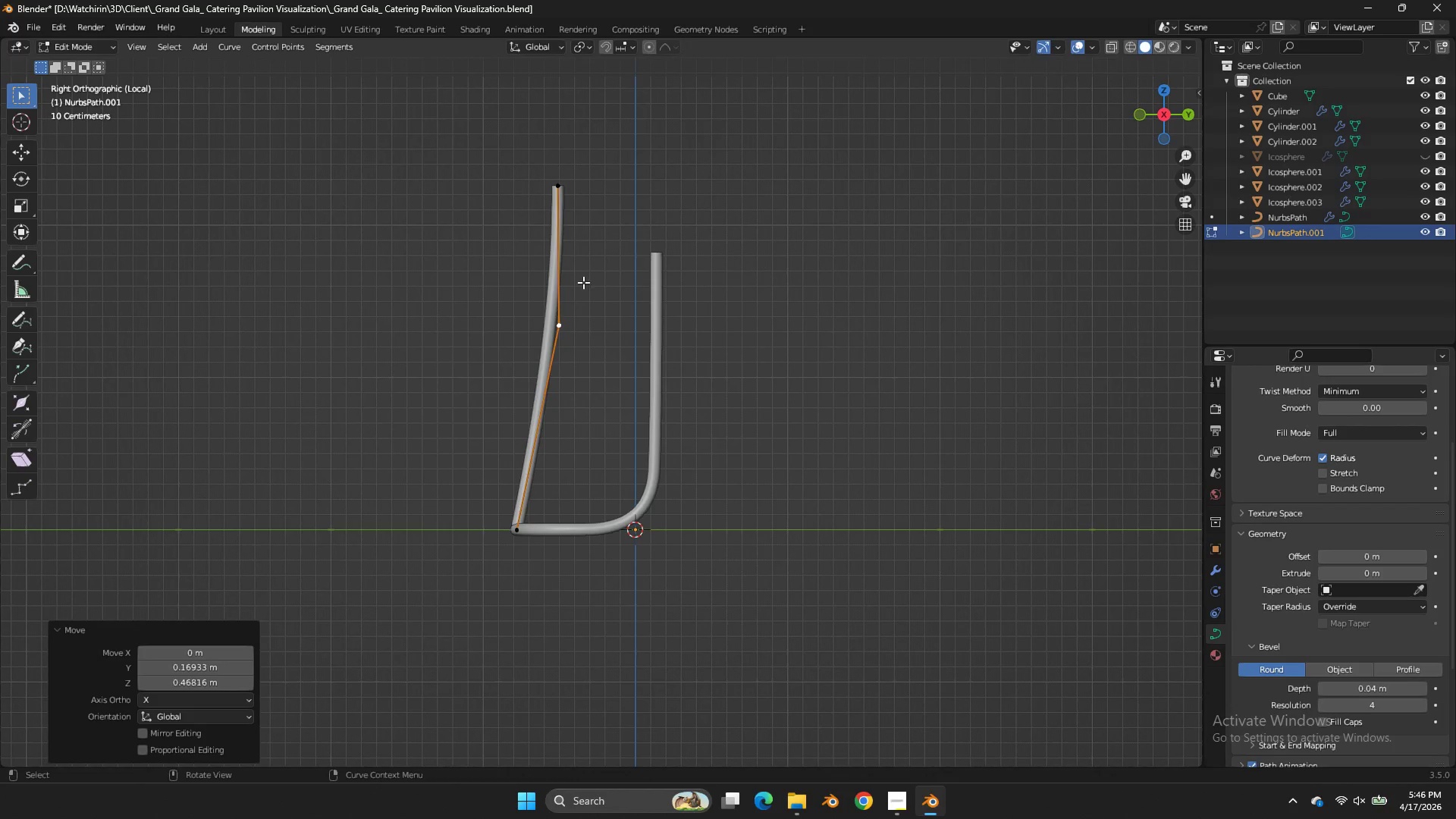 
double_click([570, 192])
 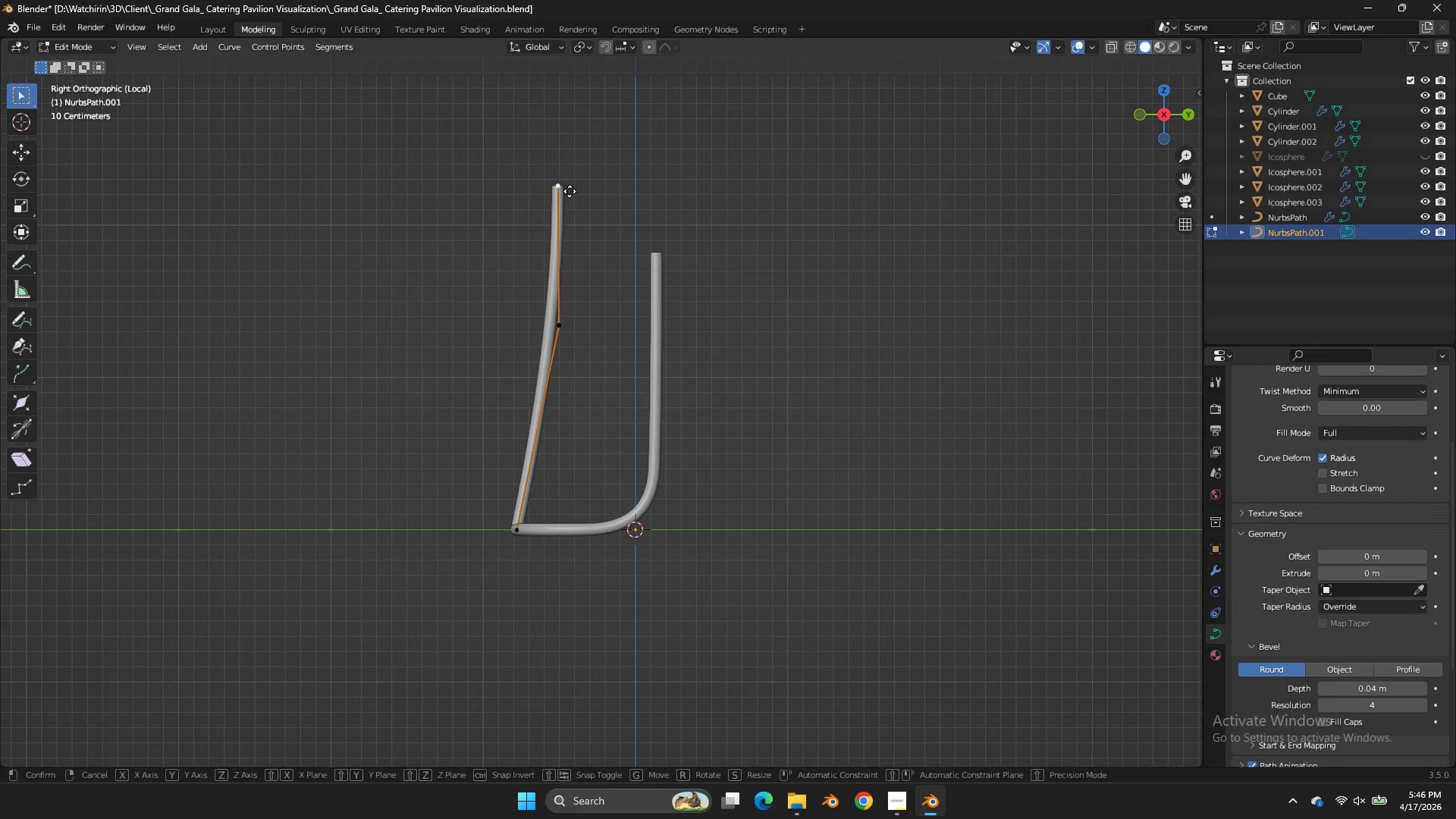 
key(G)
 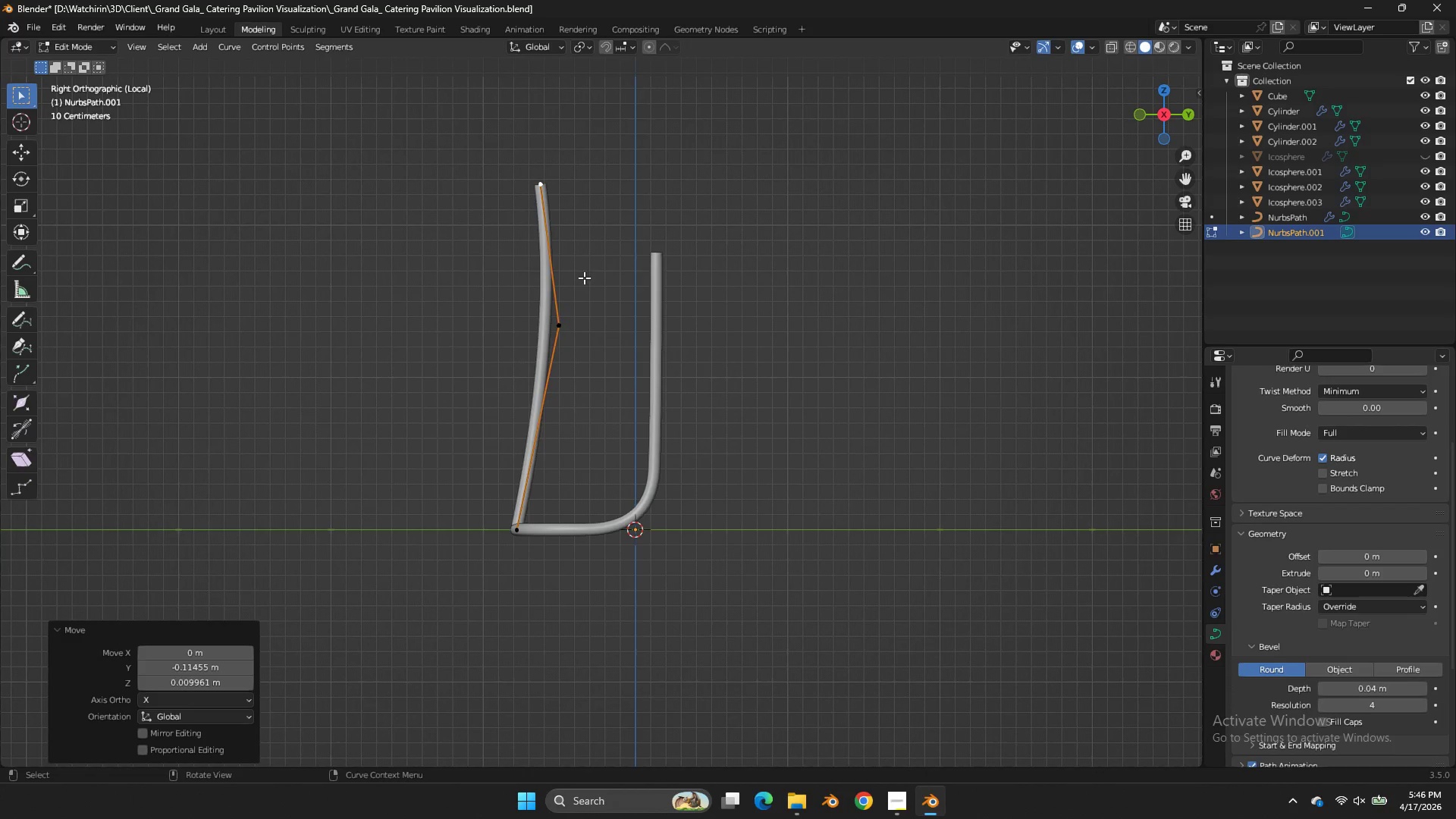 
double_click([584, 284])
 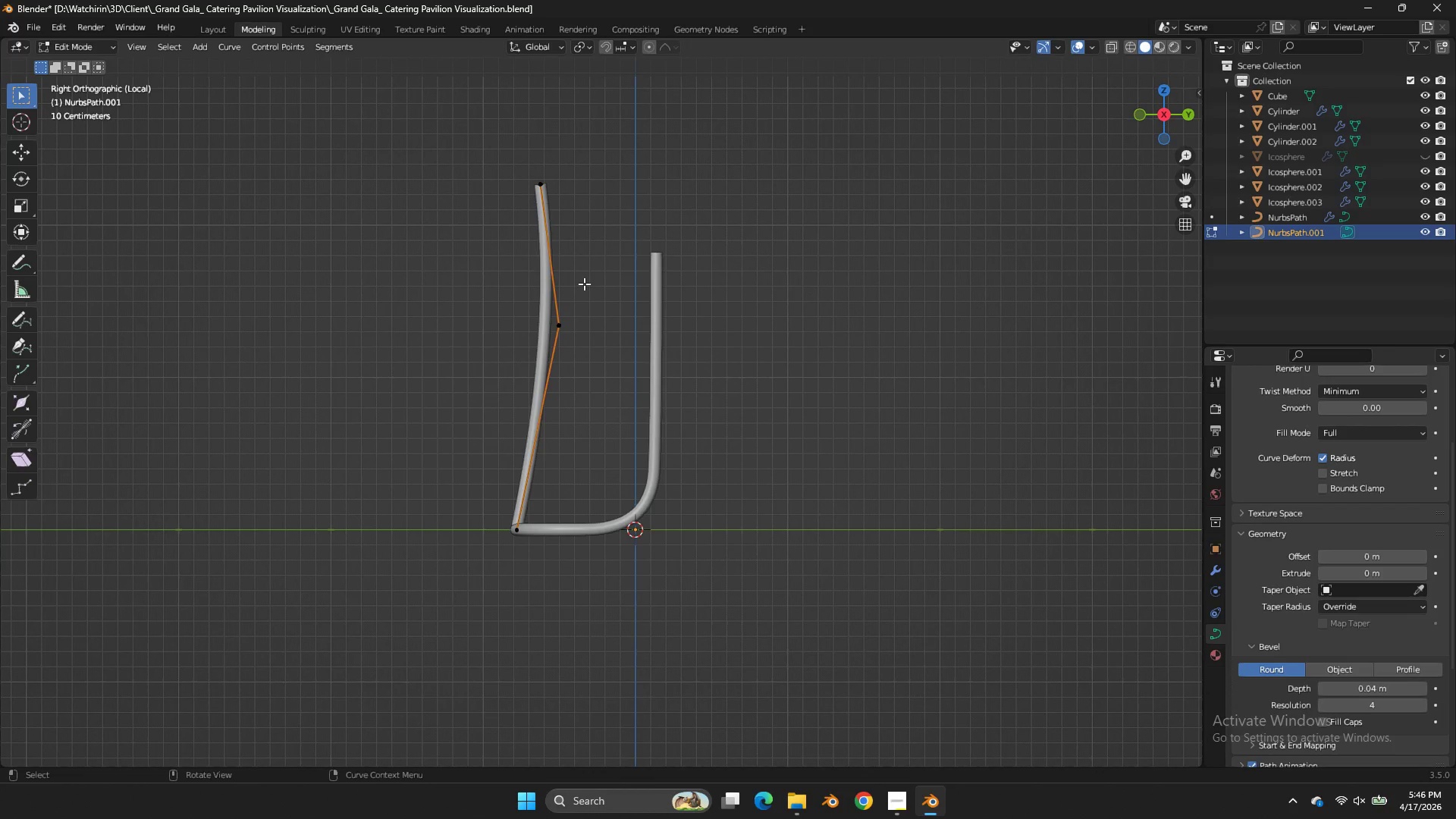 
key(G)
 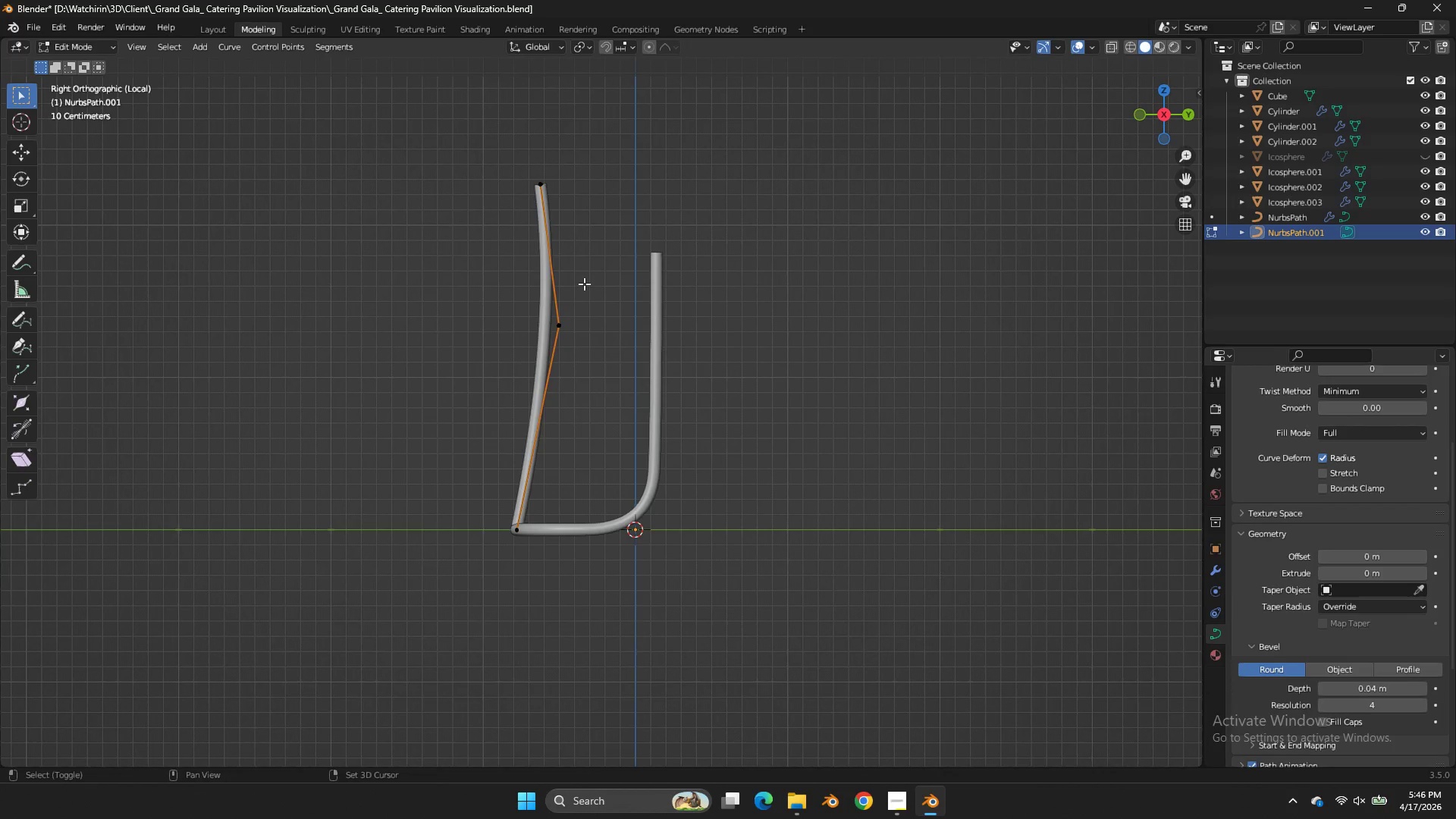 
hold_key(key=ShiftLeft, duration=0.34)
 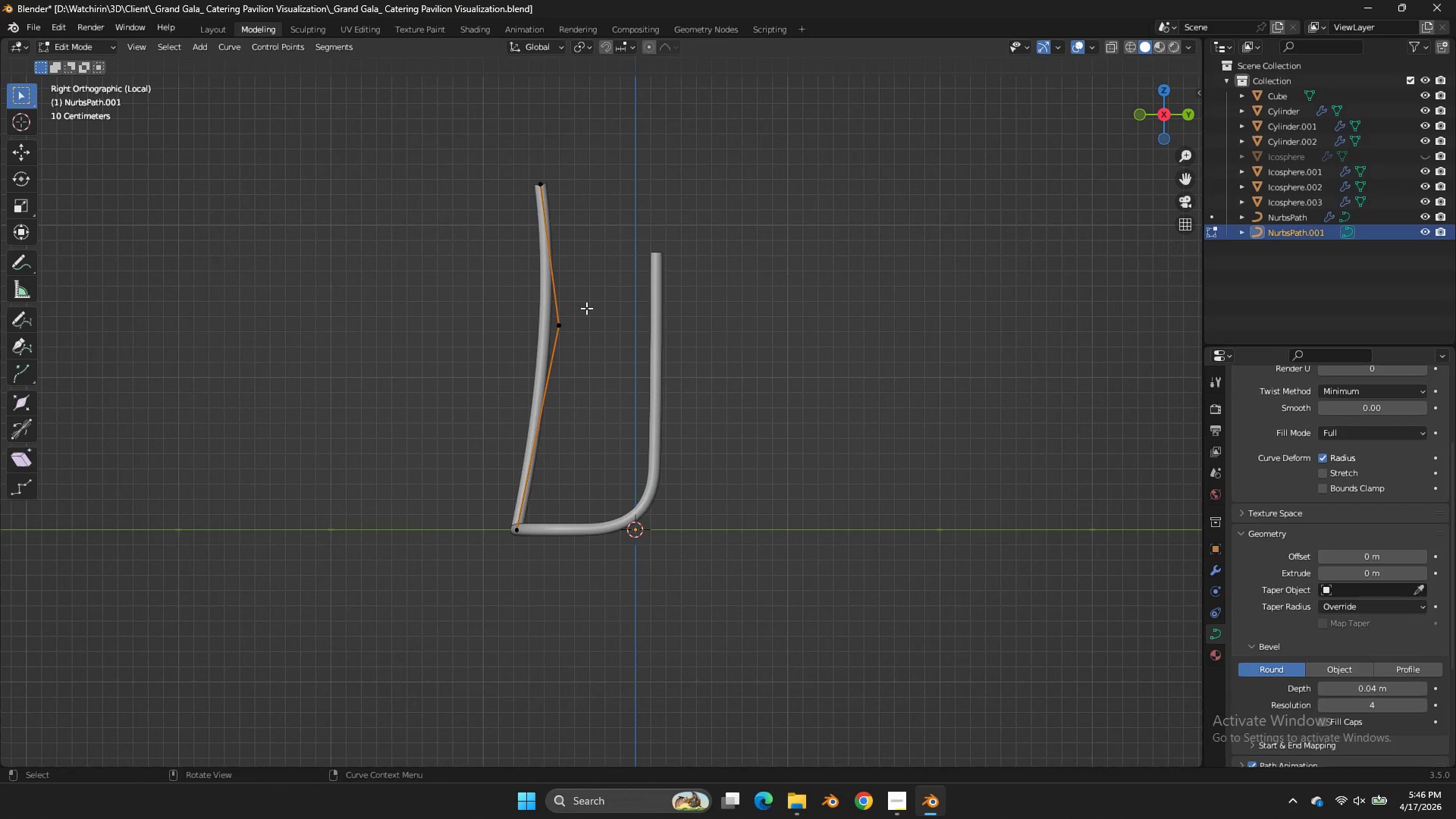 
left_click([586, 308])
 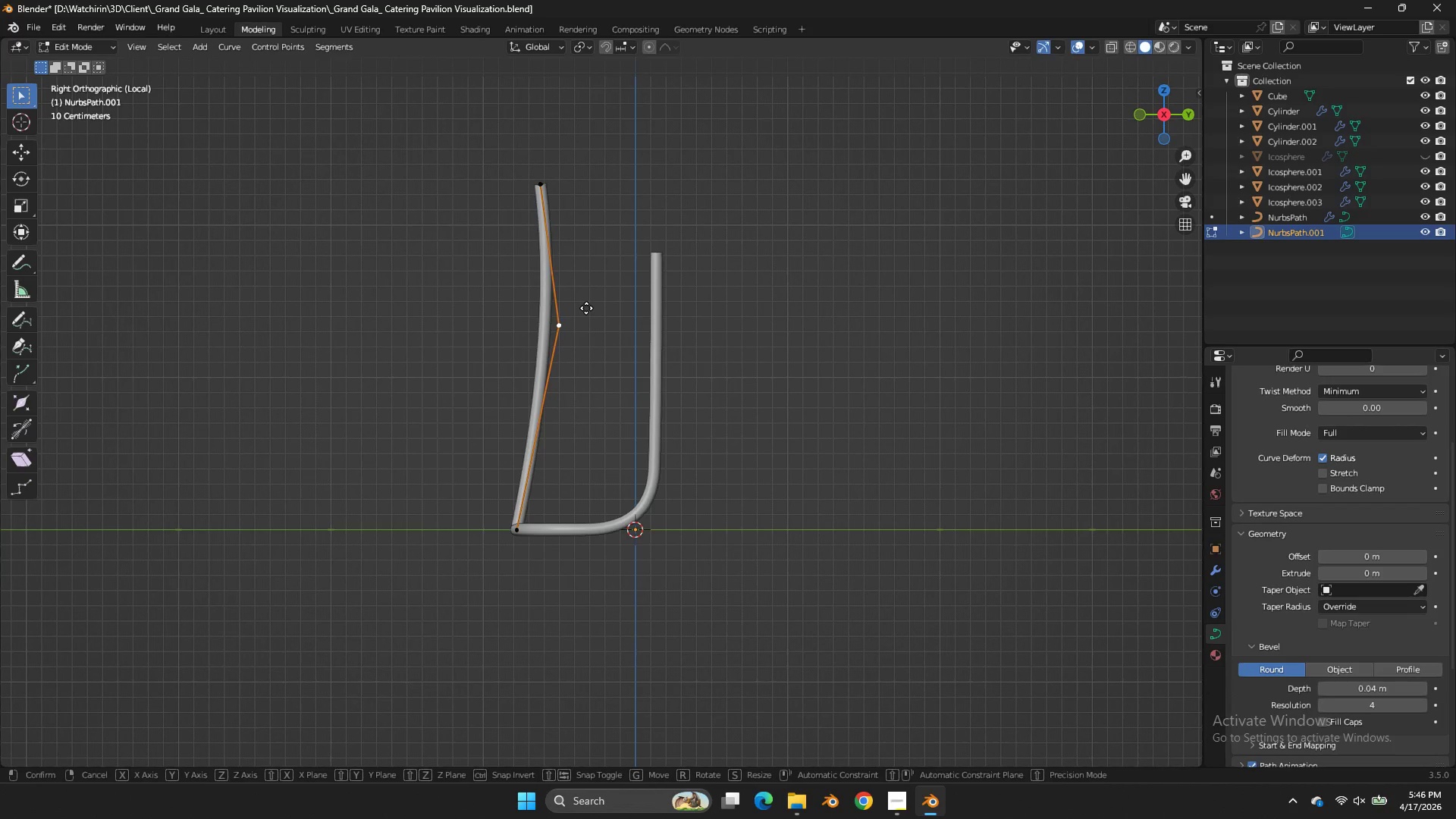 
key(G)
 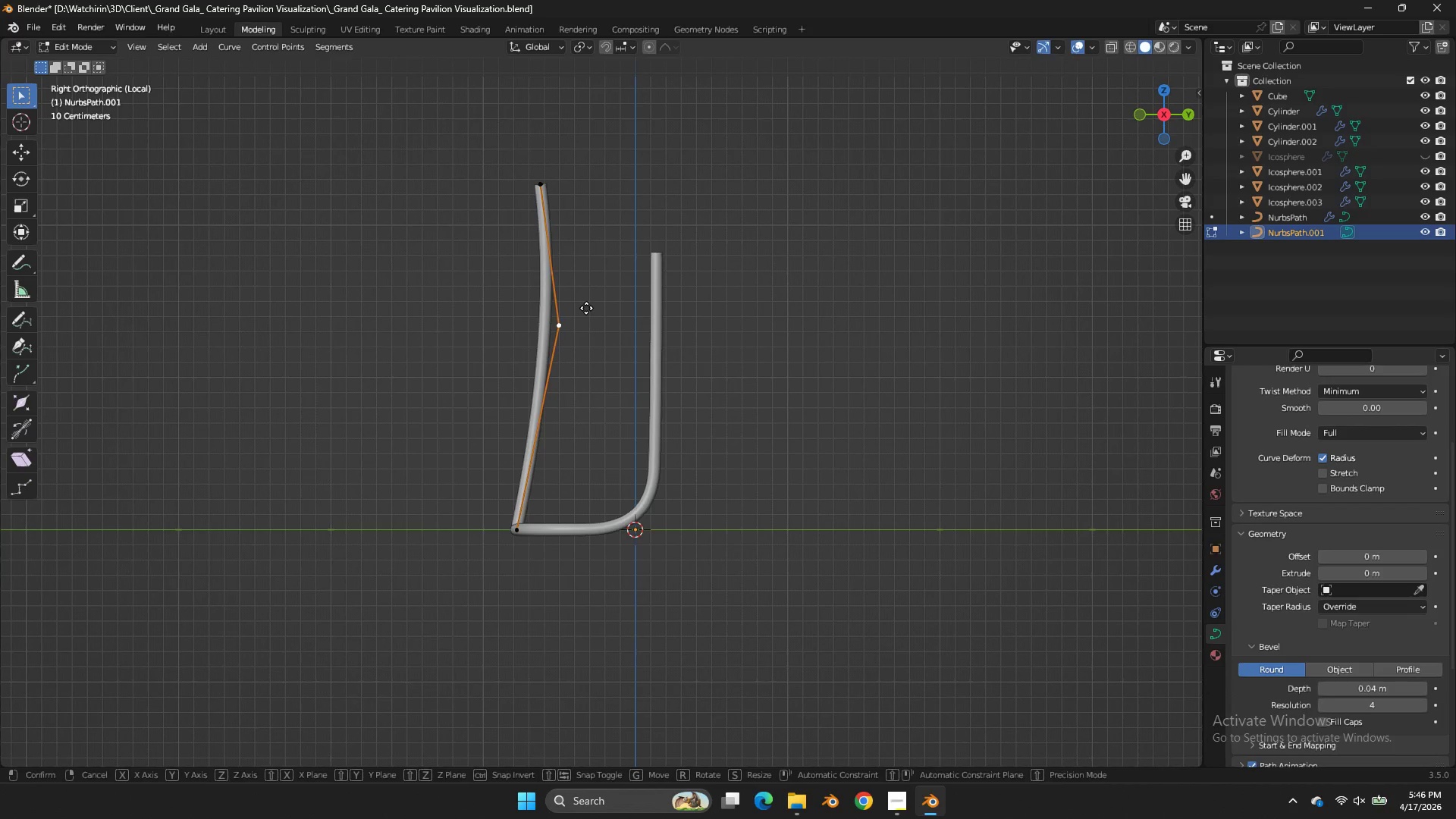 
hold_key(key=ShiftLeft, duration=0.38)
left_click([561, 303])
 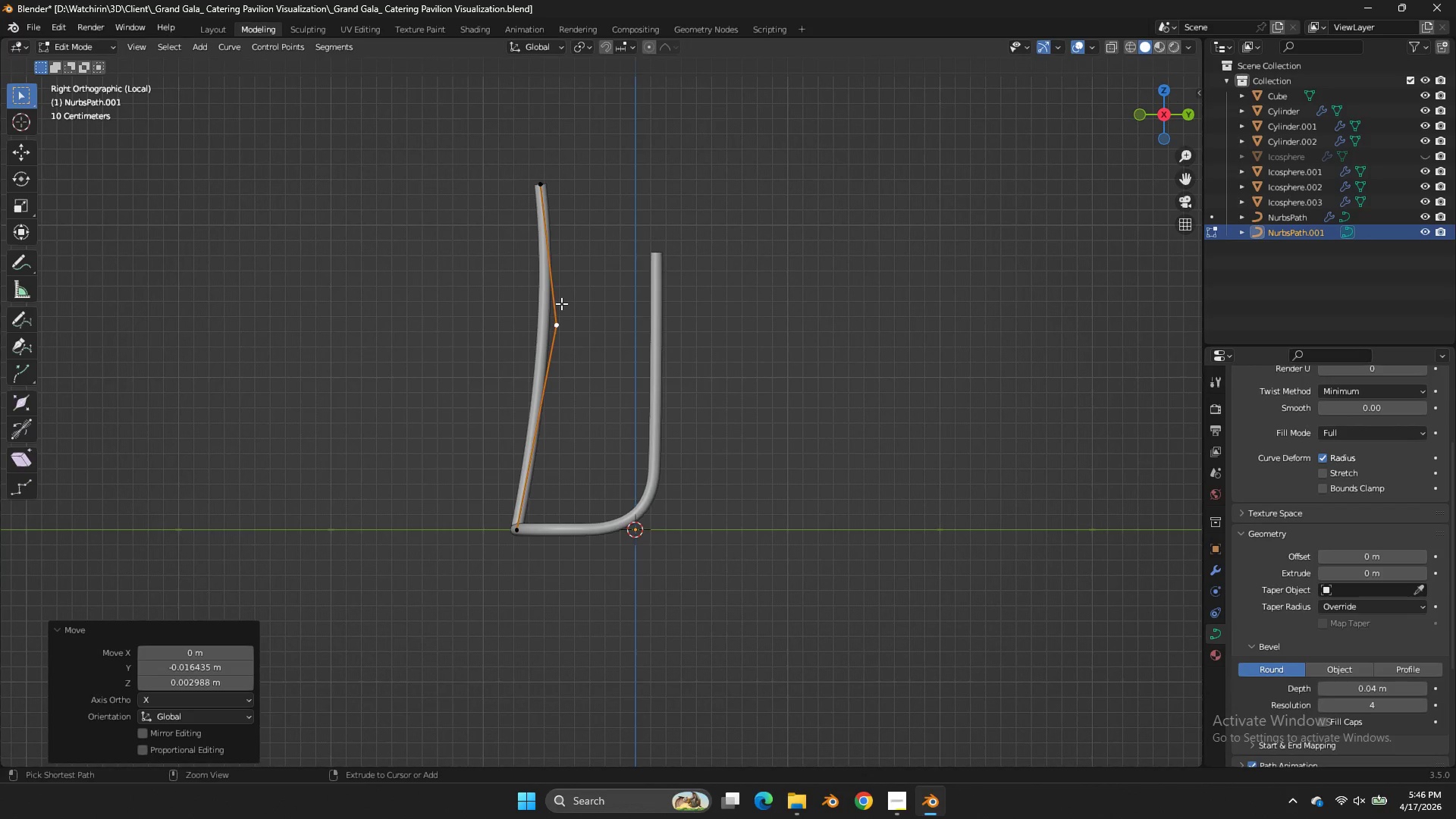 
key(Control+S)
 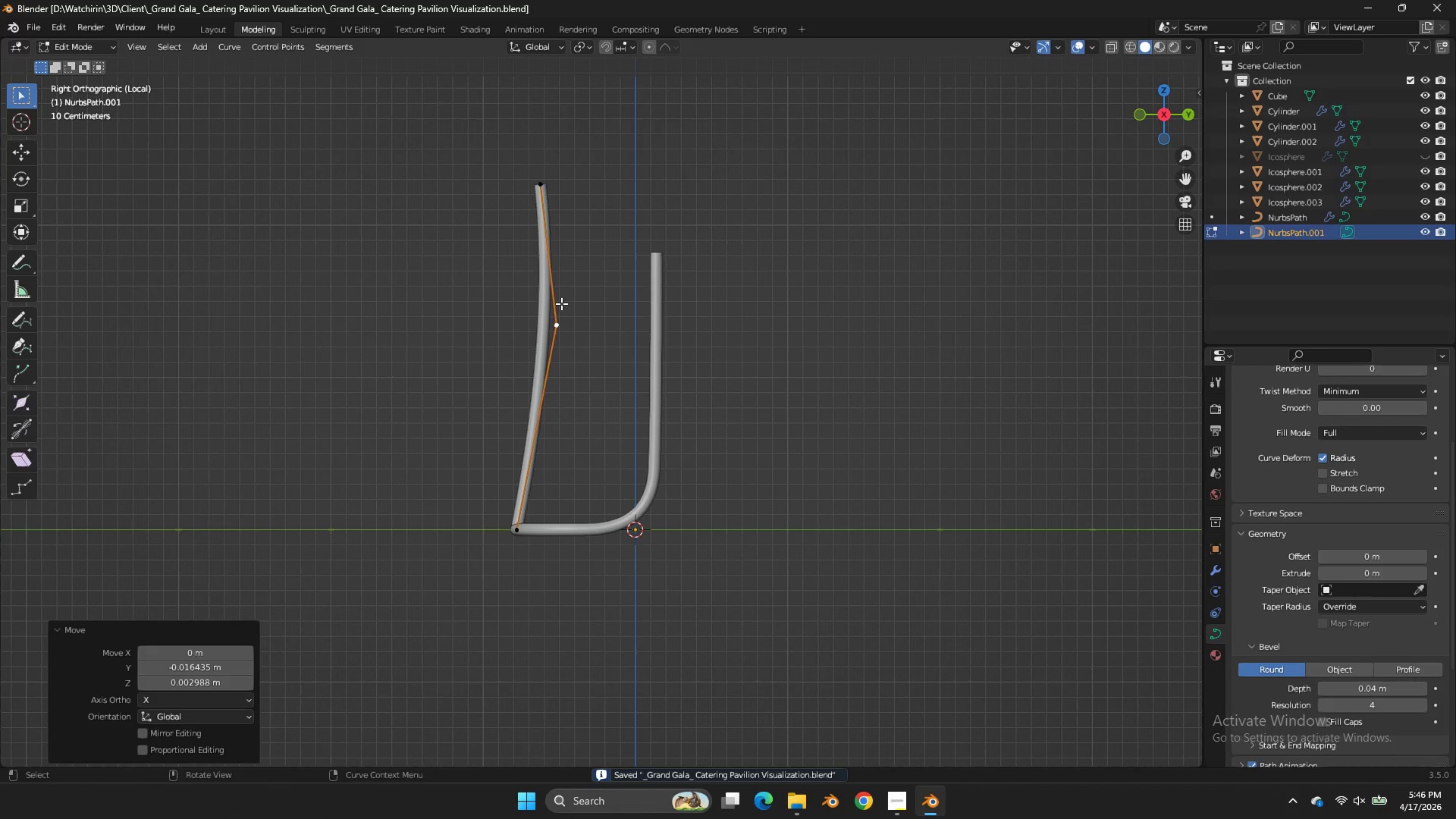 
wait(5.42)
 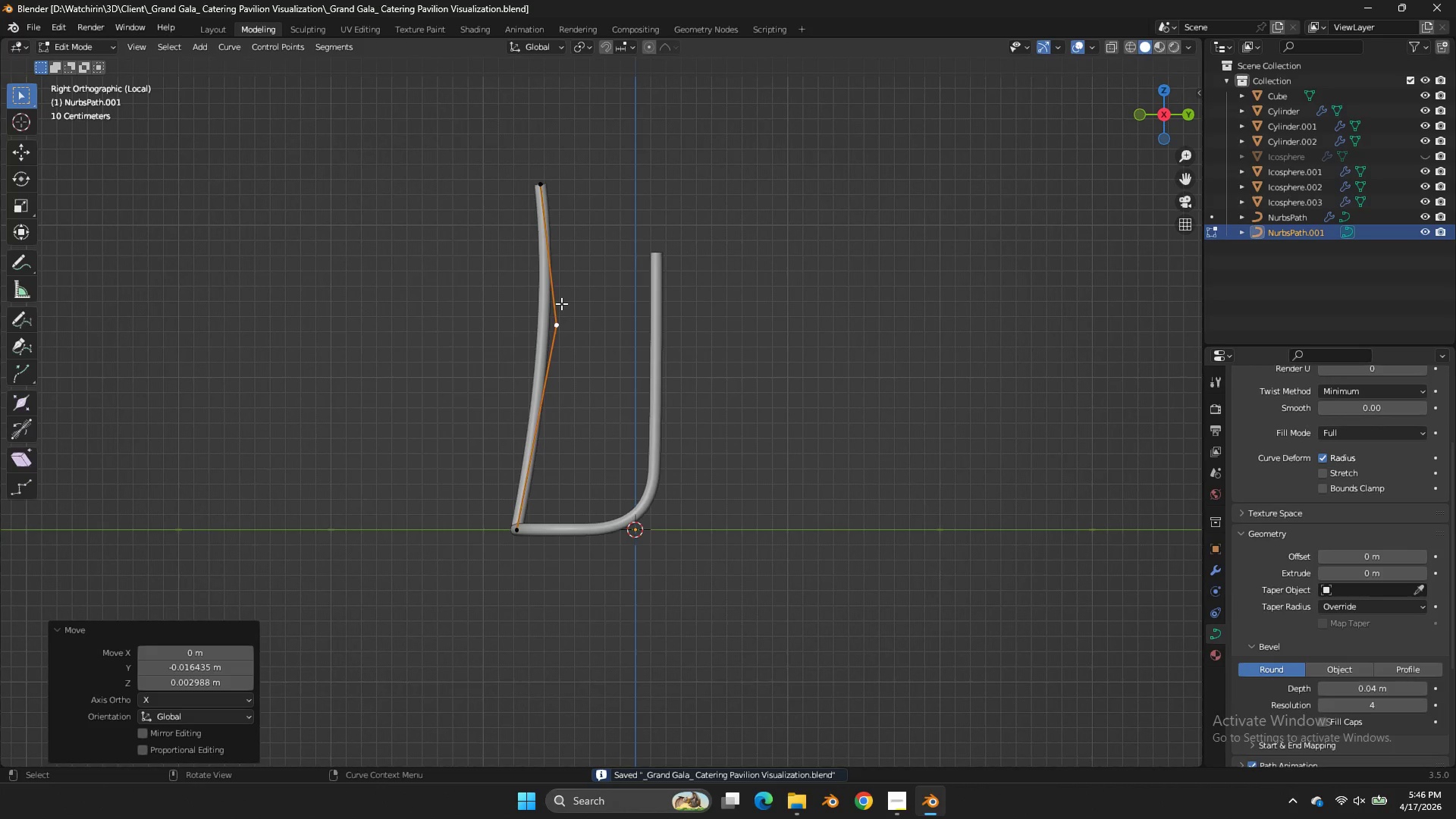 
key(Tab)
 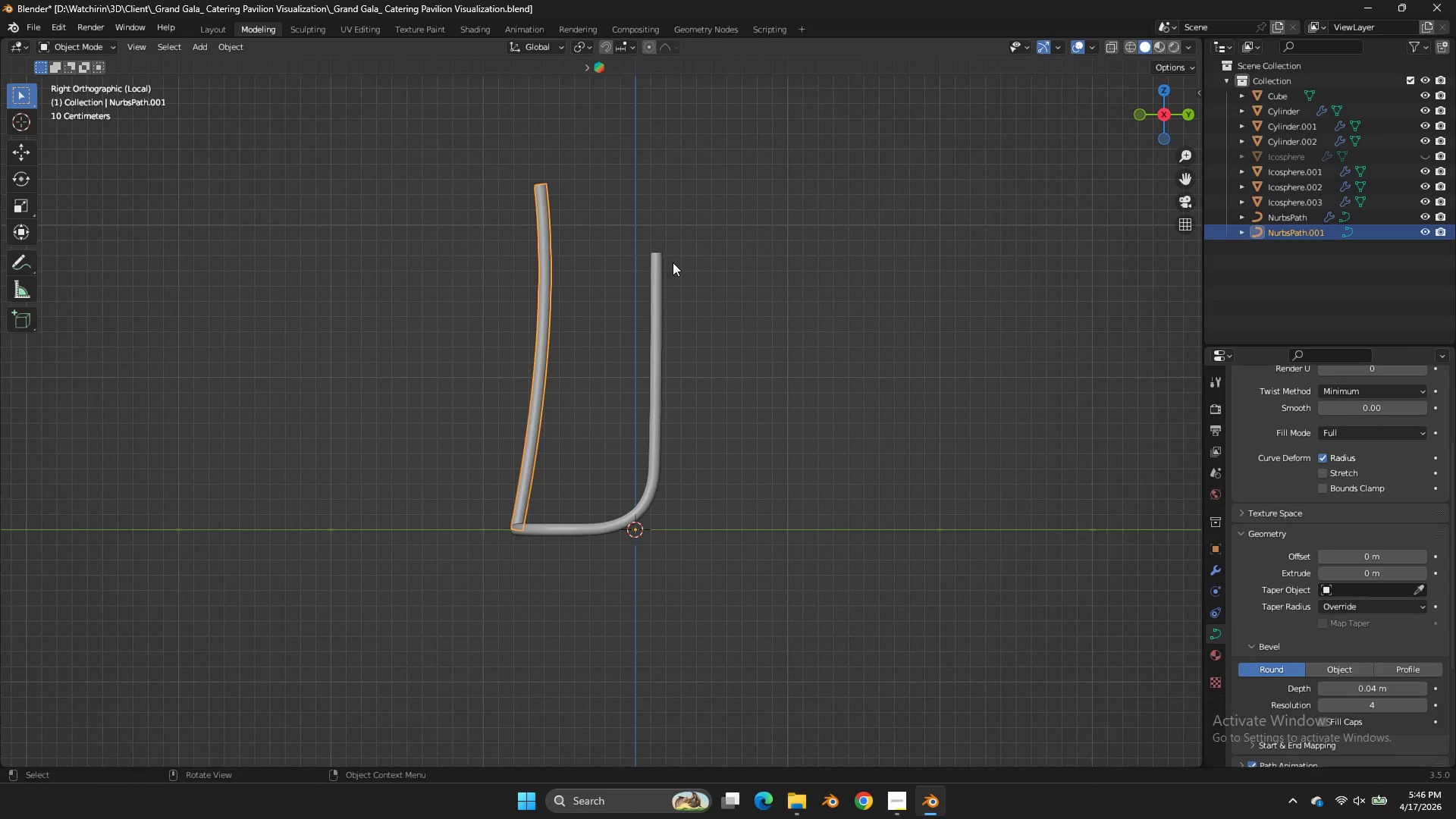 
left_click([673, 262])
 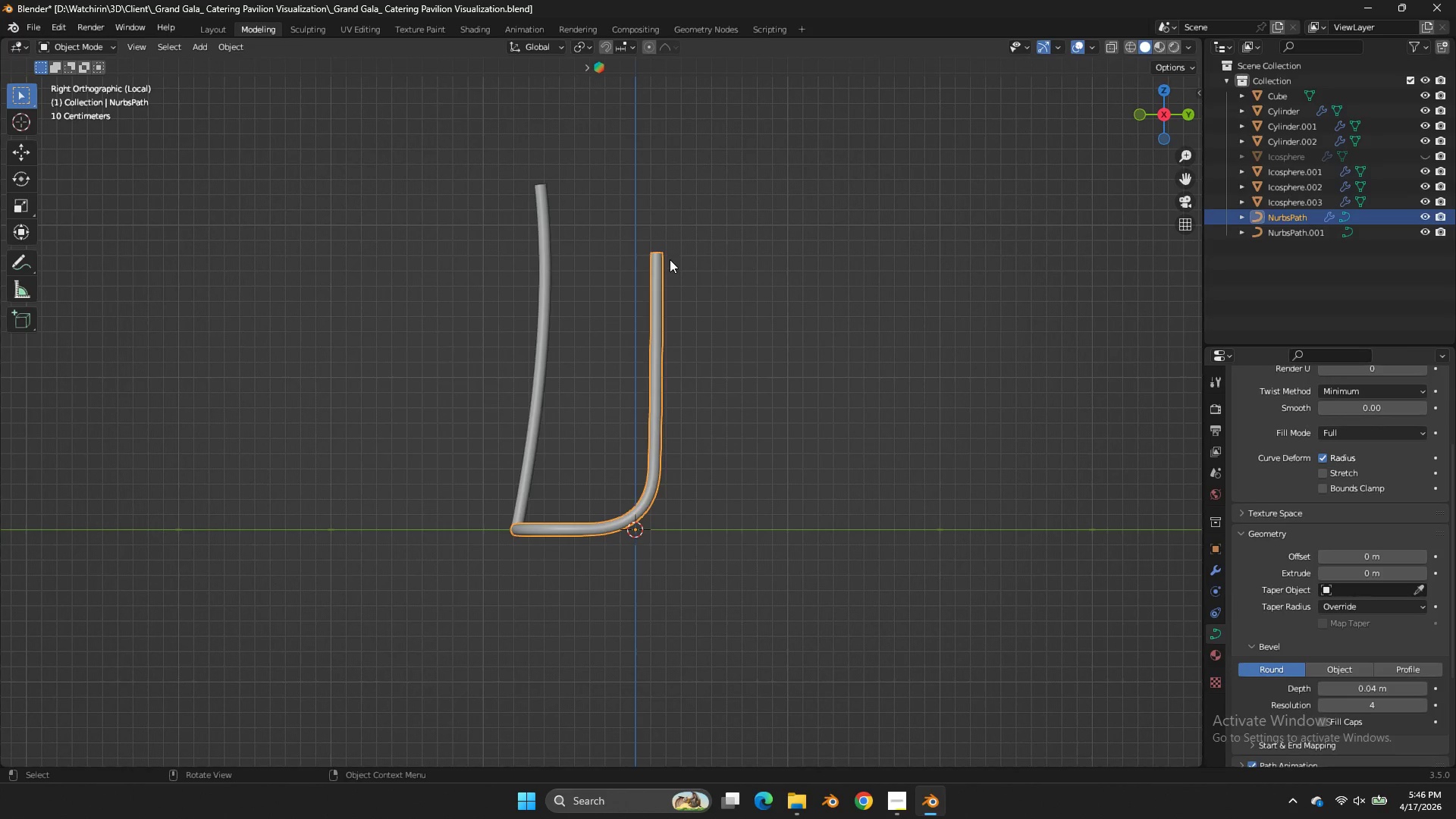 
key(Tab)
 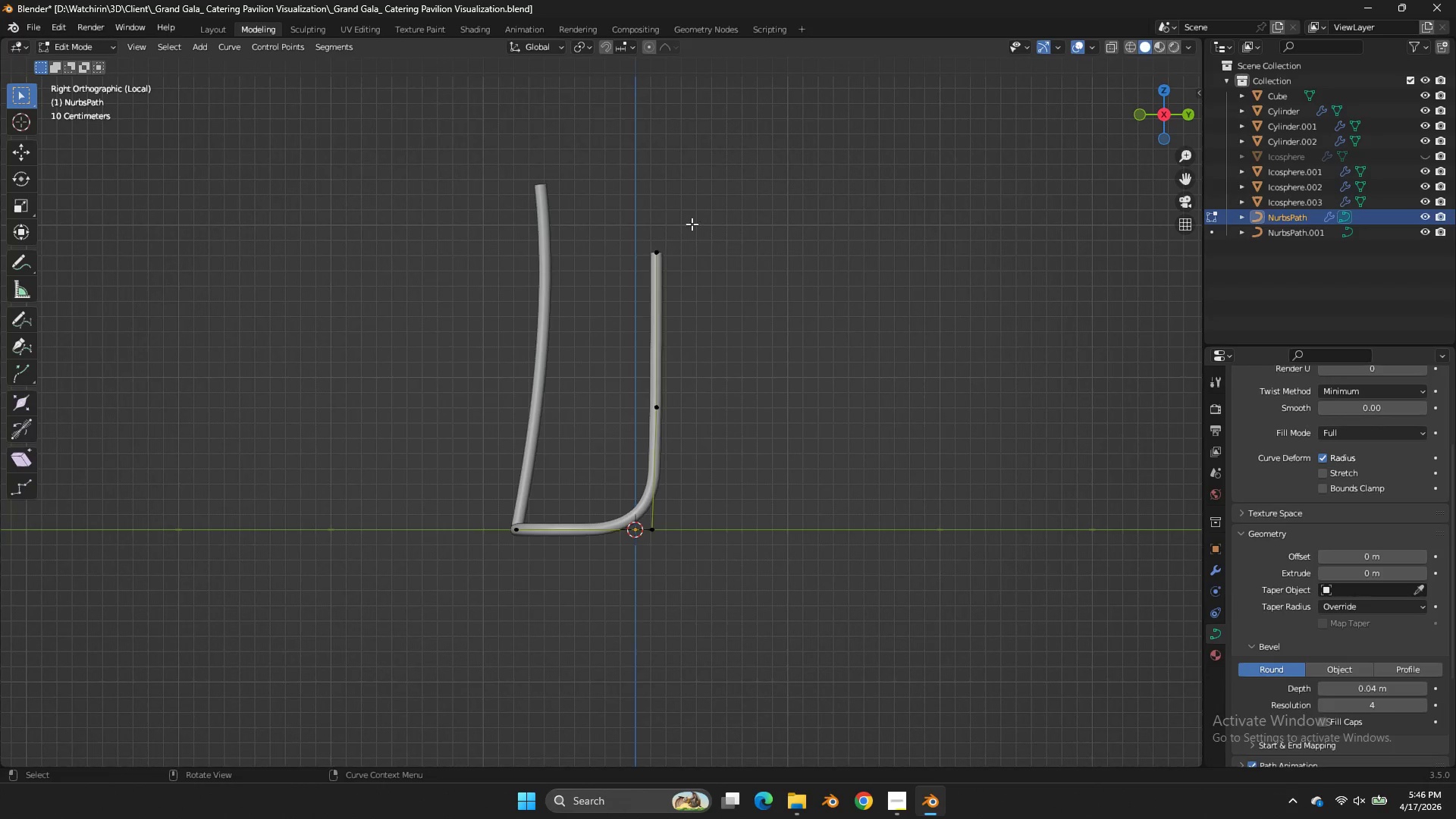 
left_click_drag(start_coordinate=[695, 218], to_coordinate=[636, 566])
 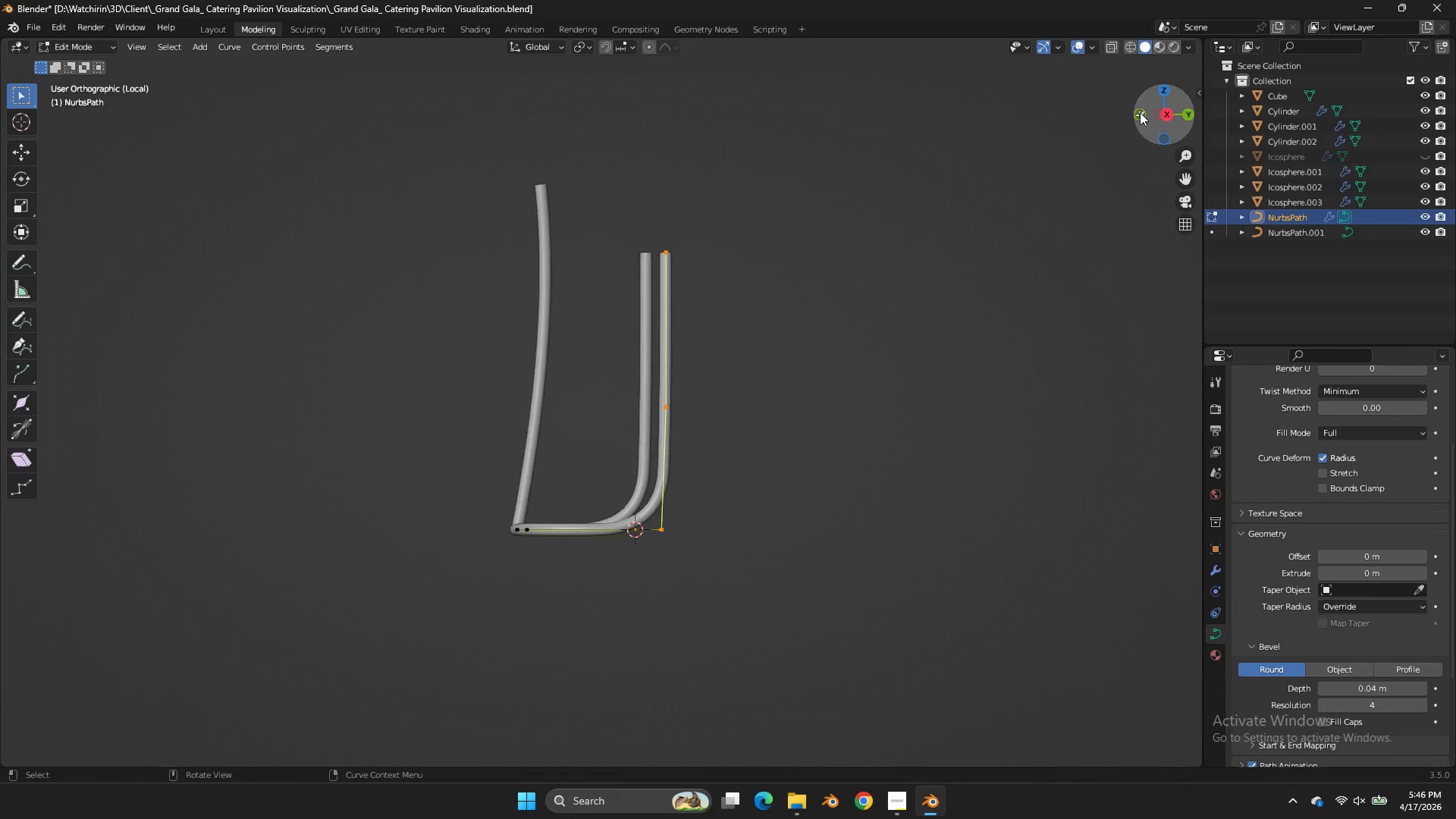 
type(Dz)
 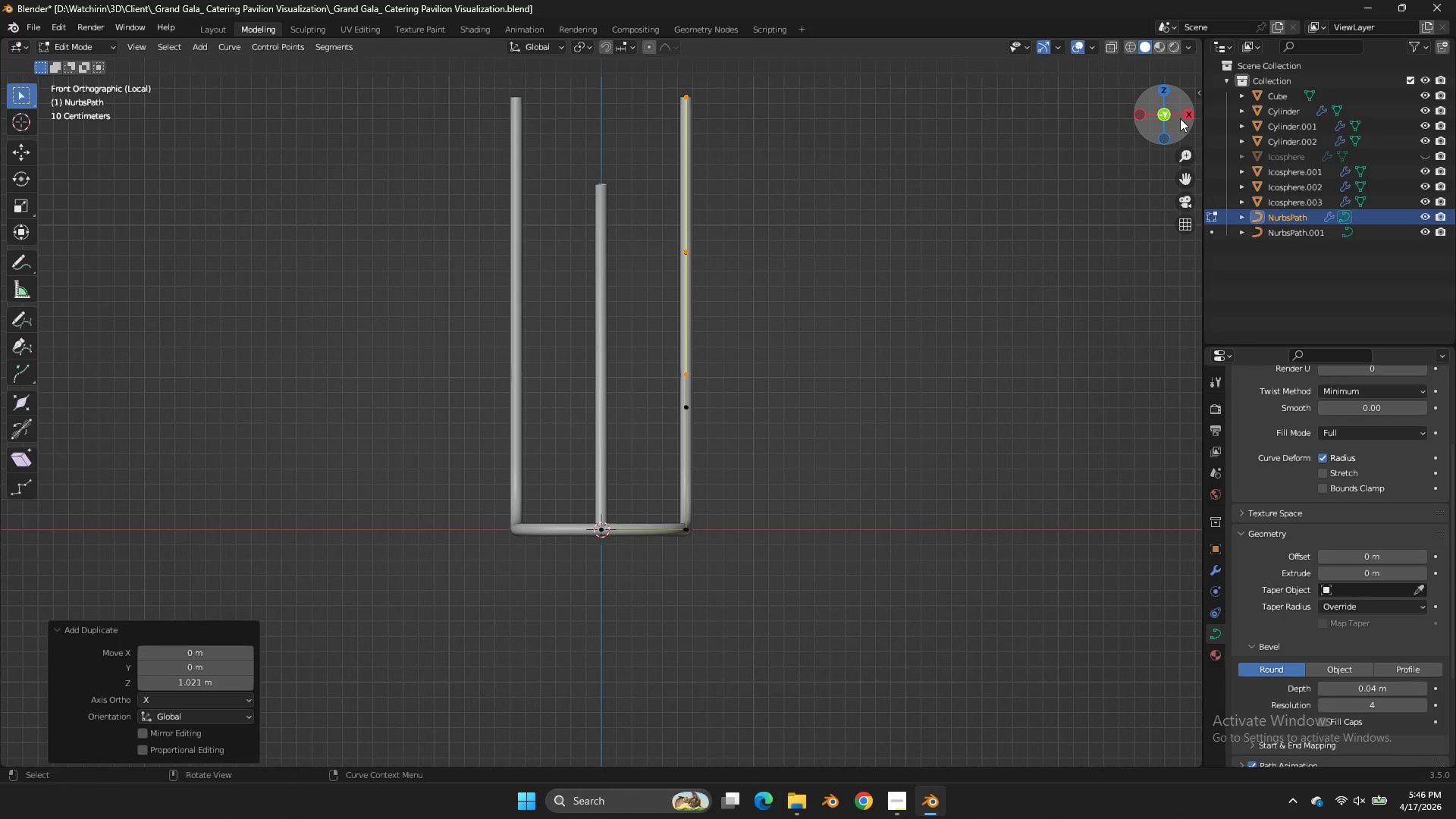 
left_click([1181, 118])
 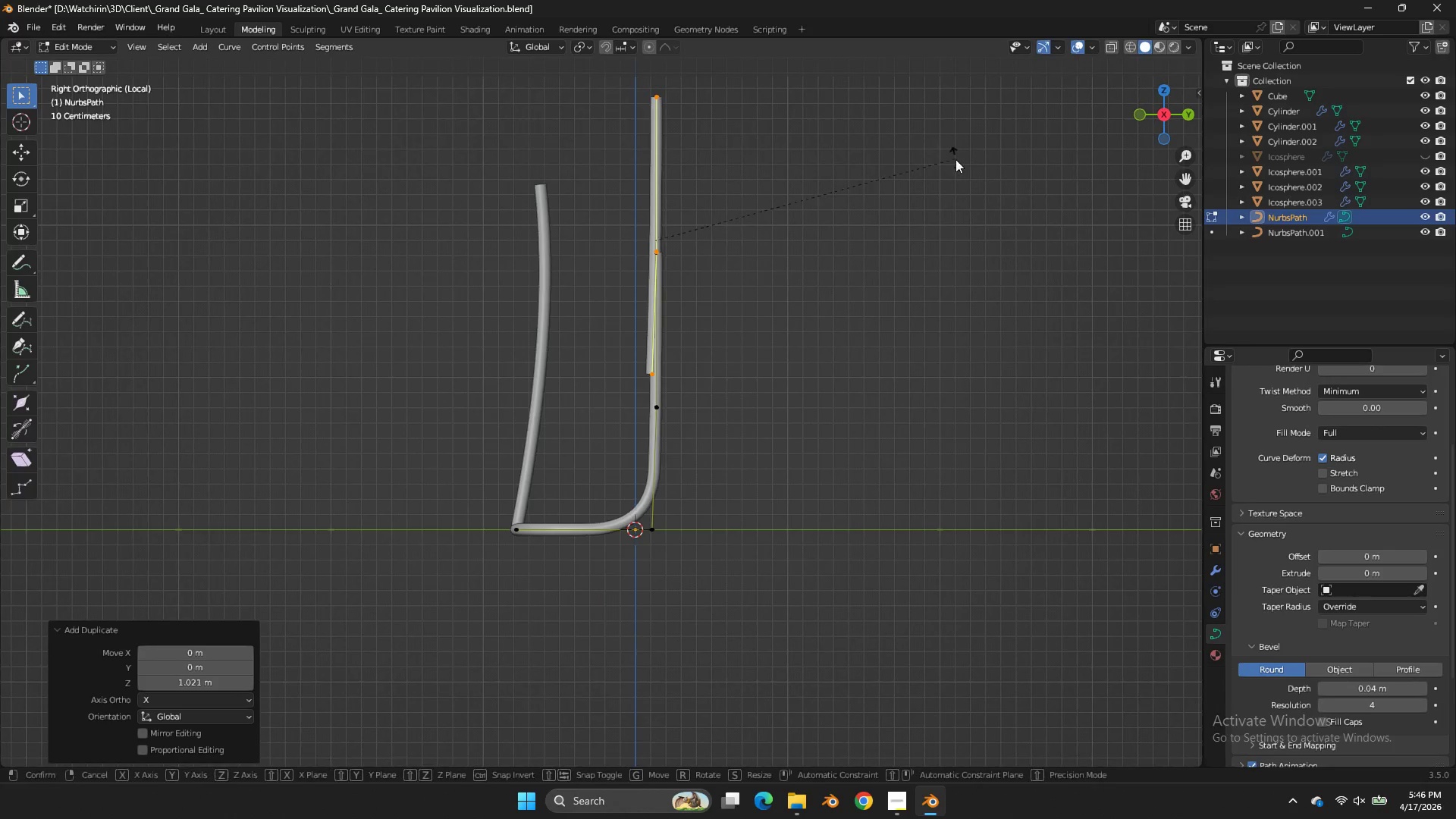 
key(R)
 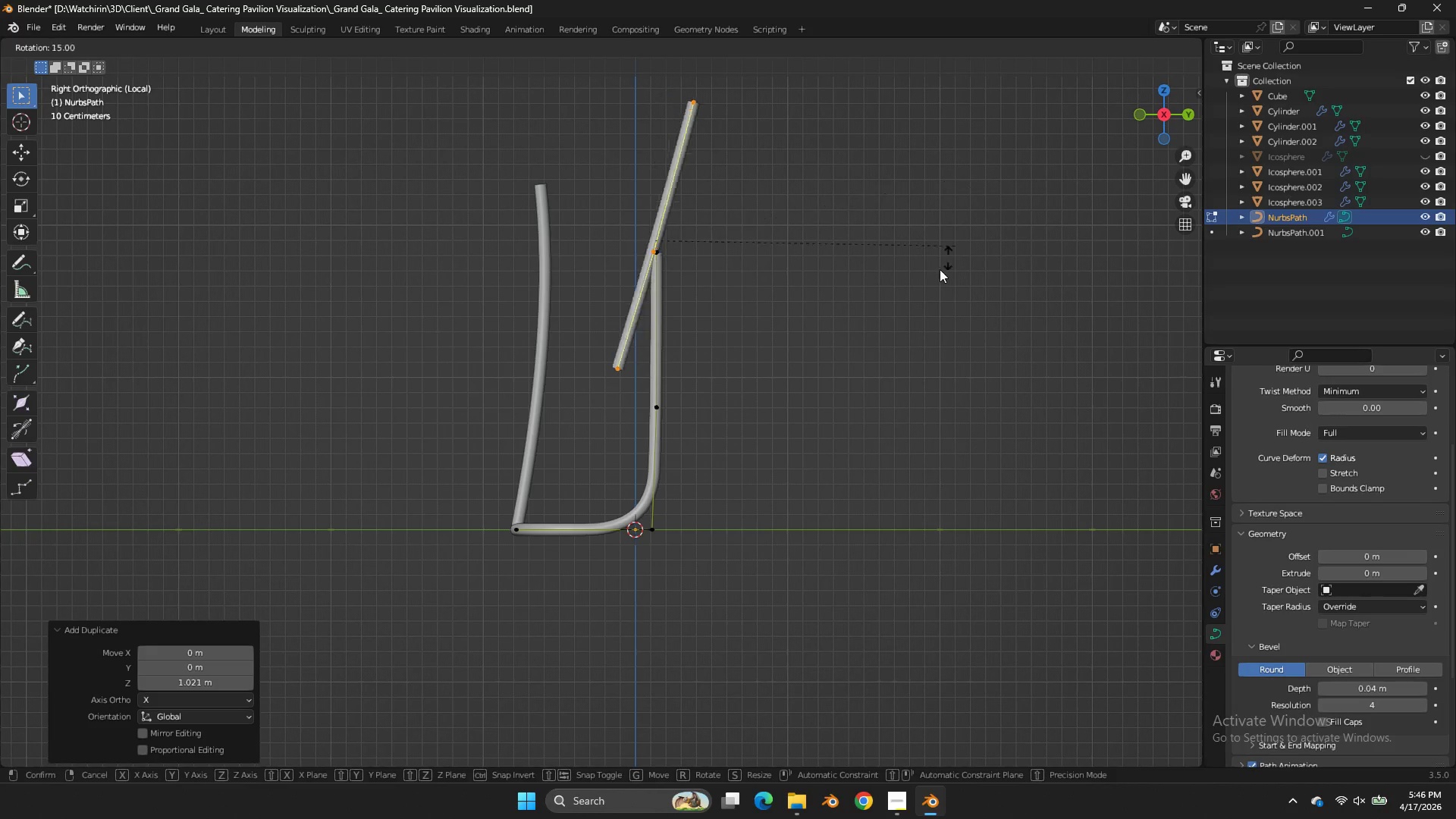 
hold_key(key=ControlLeft, duration=1.64)
left_click([705, 377])
 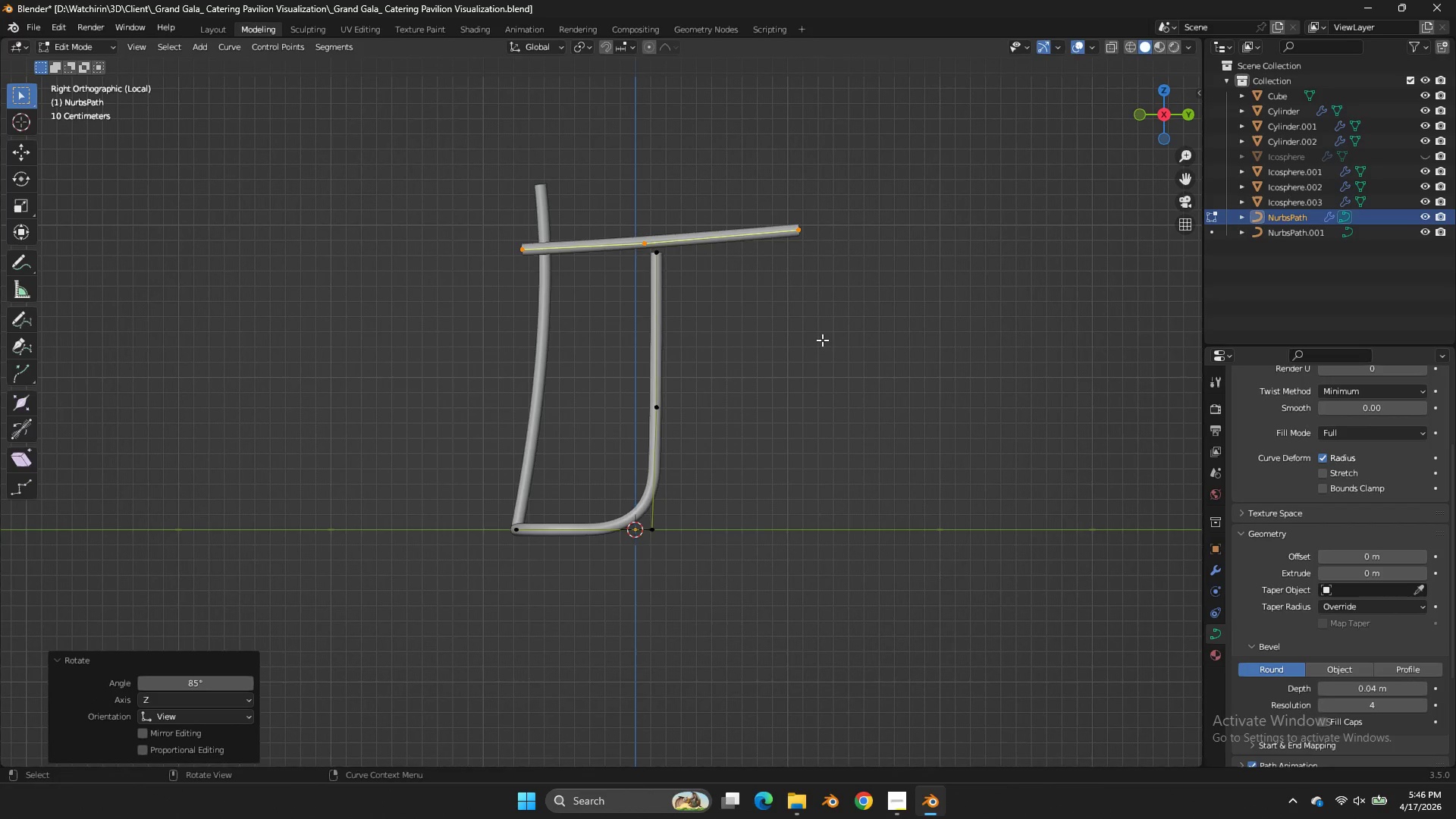 
key(R)
 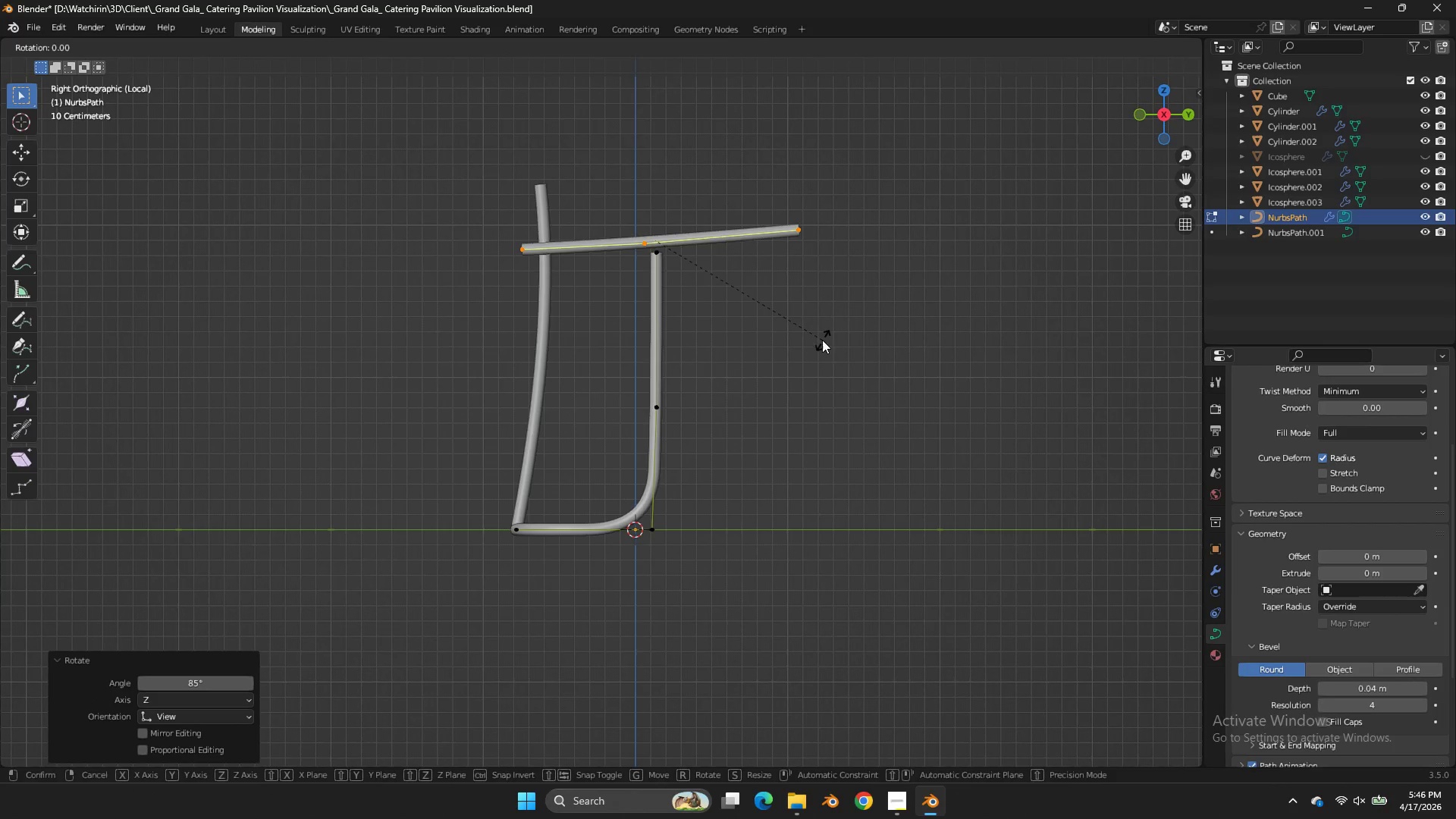 
hold_key(key=ControlLeft, duration=0.59)
left_click([818, 353])
 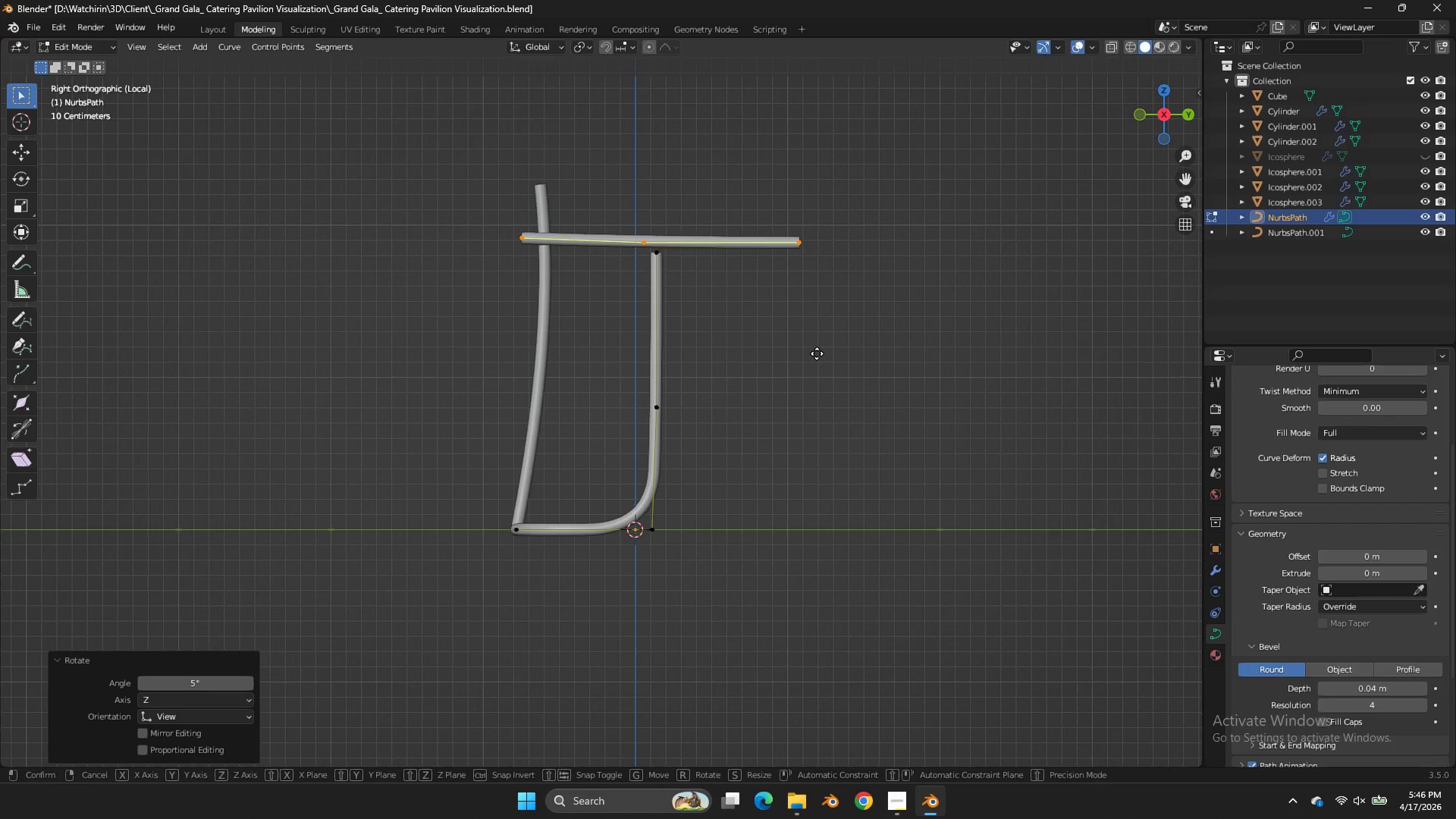 
key(G)
 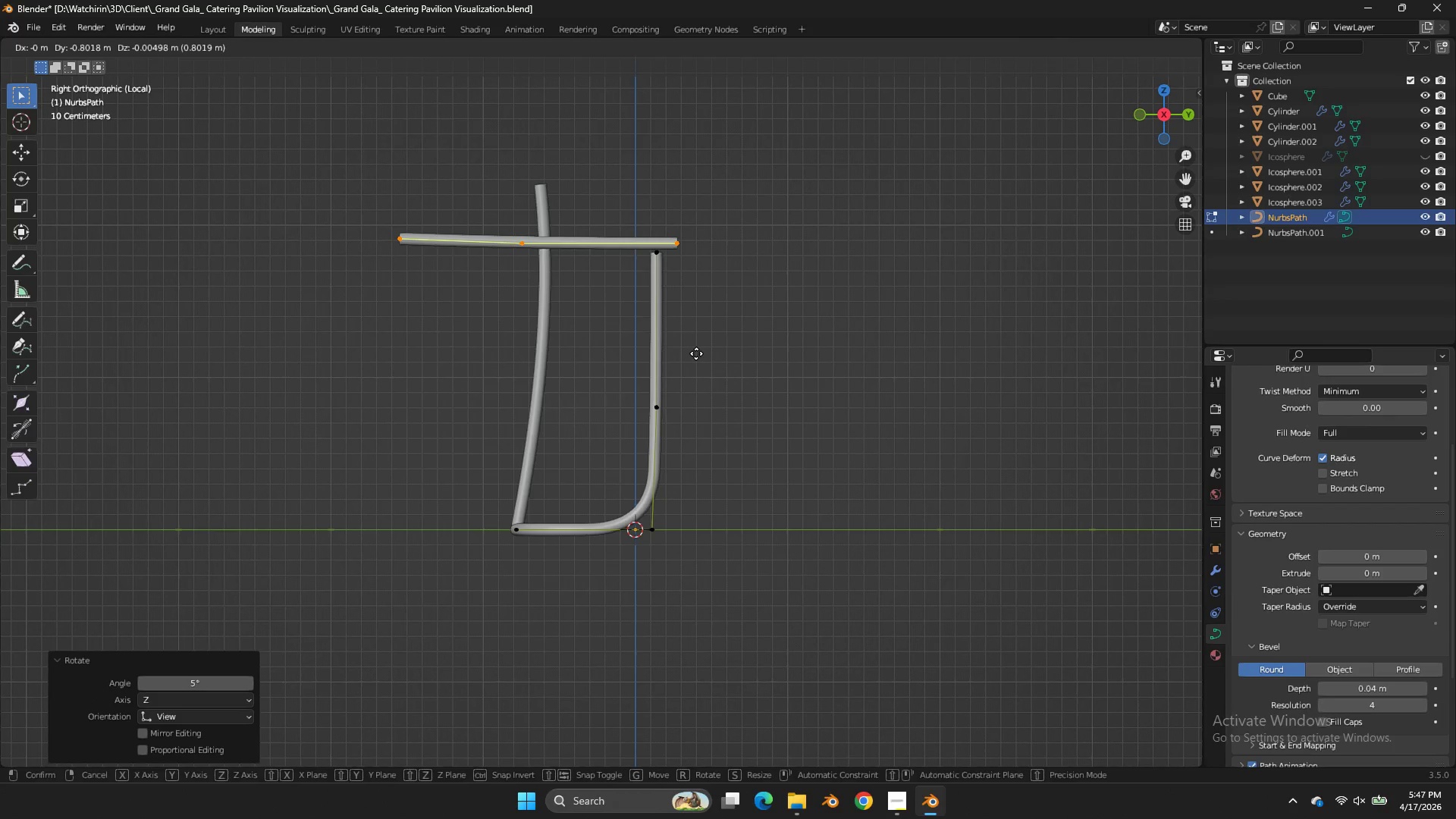 
hold_key(key=ShiftLeft, duration=1.73)
 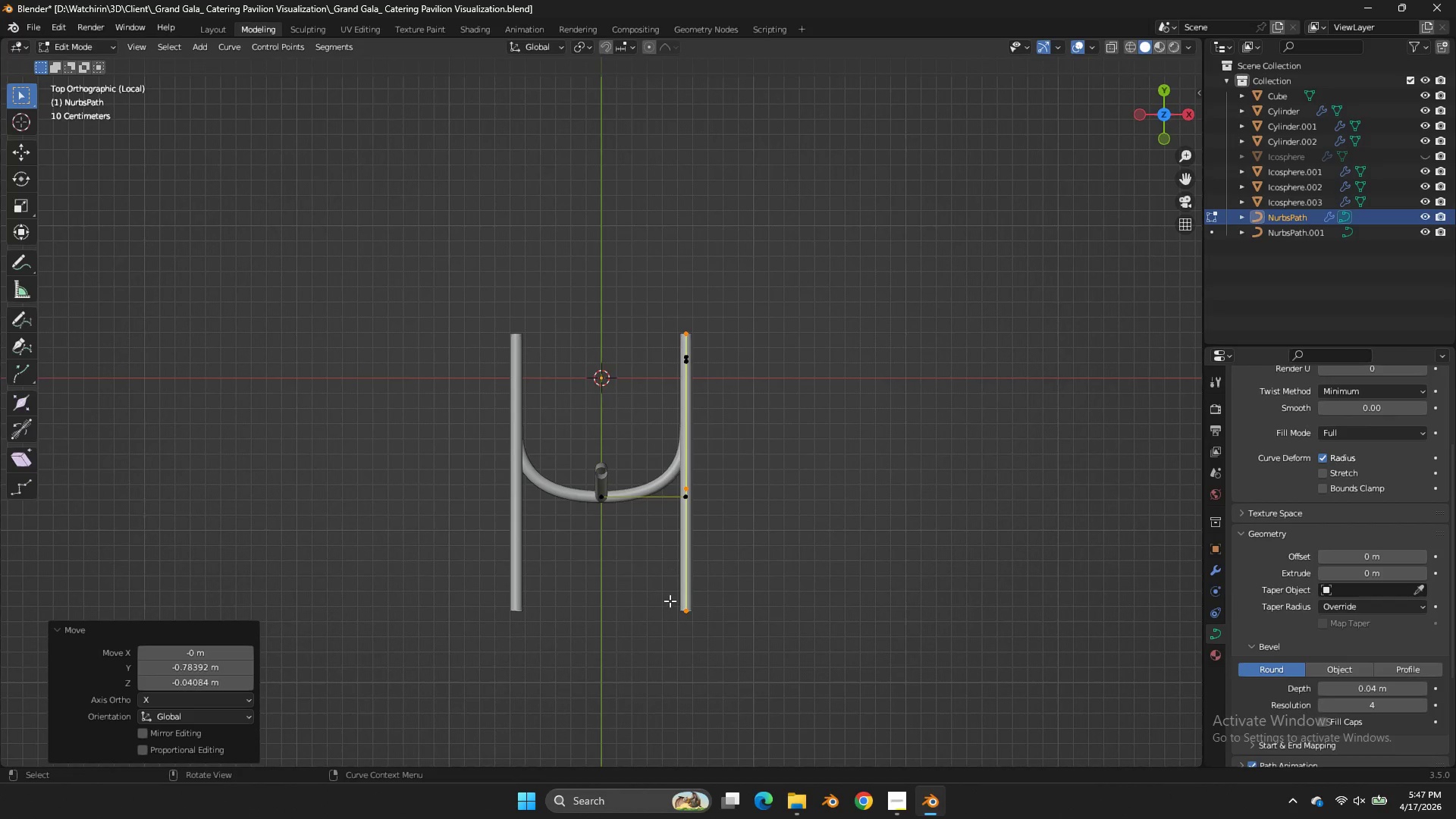 
key(G)
 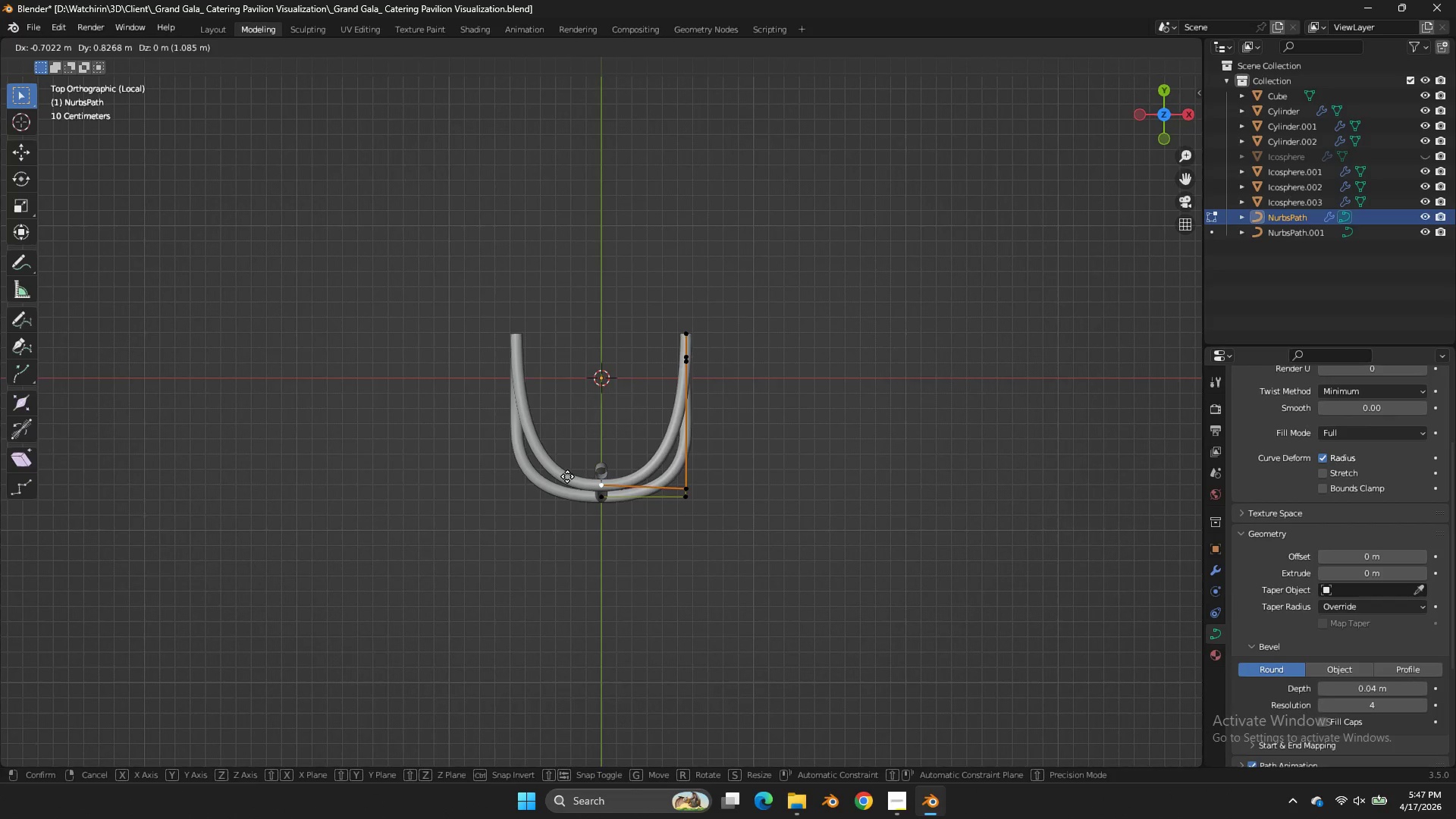 
left_click([567, 476])
 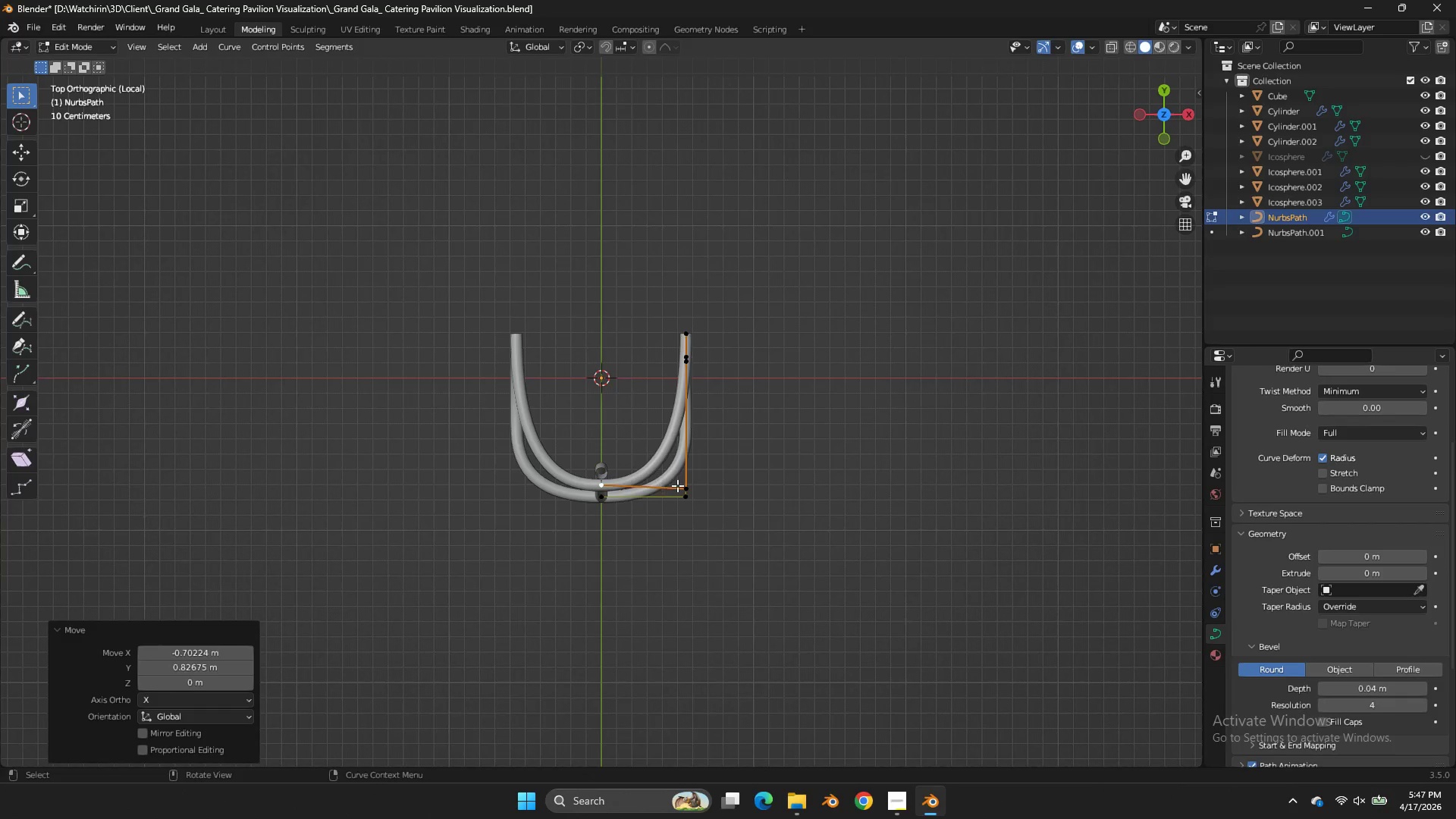 
left_click([678, 485])
 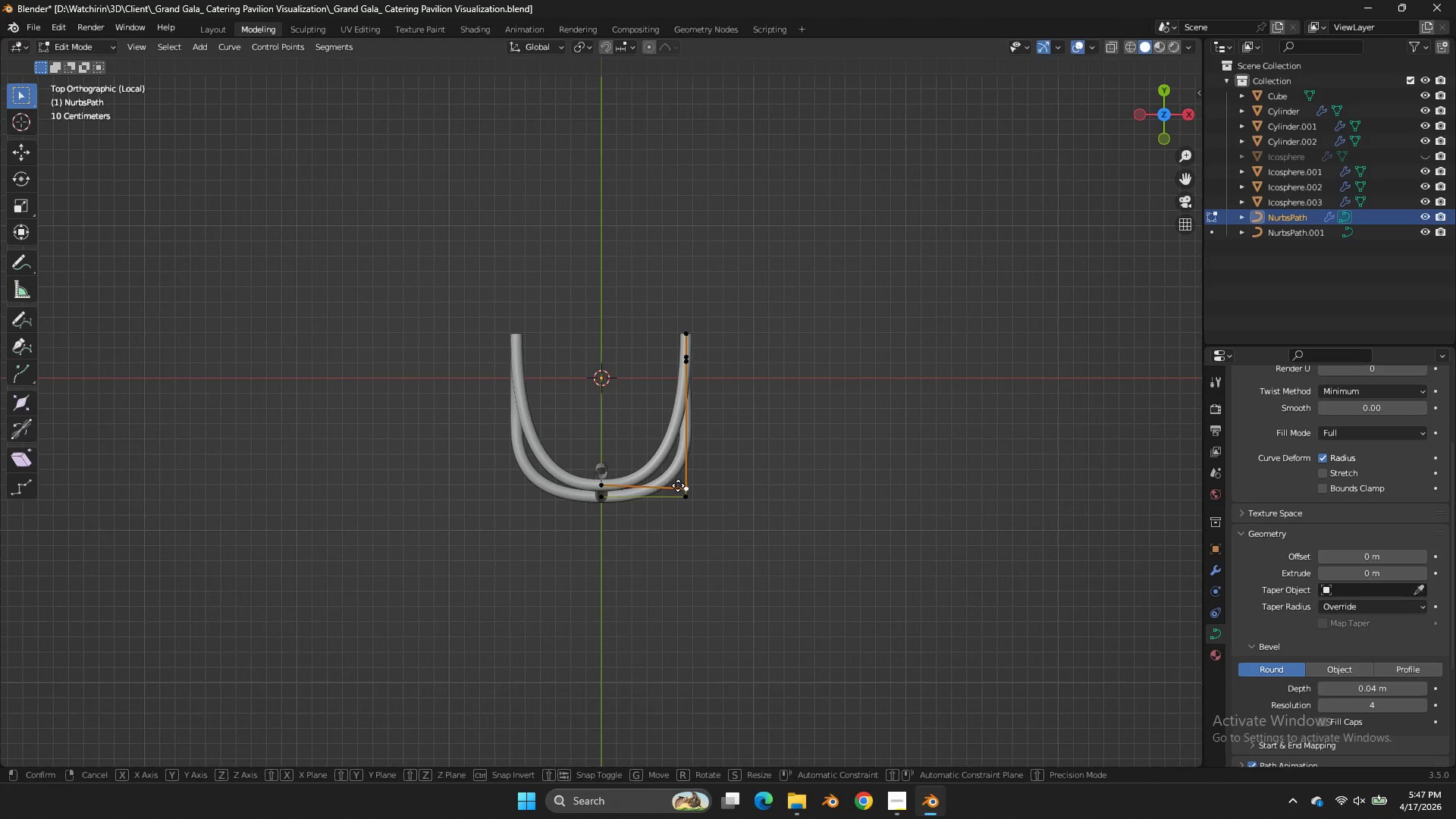 
key(G)
 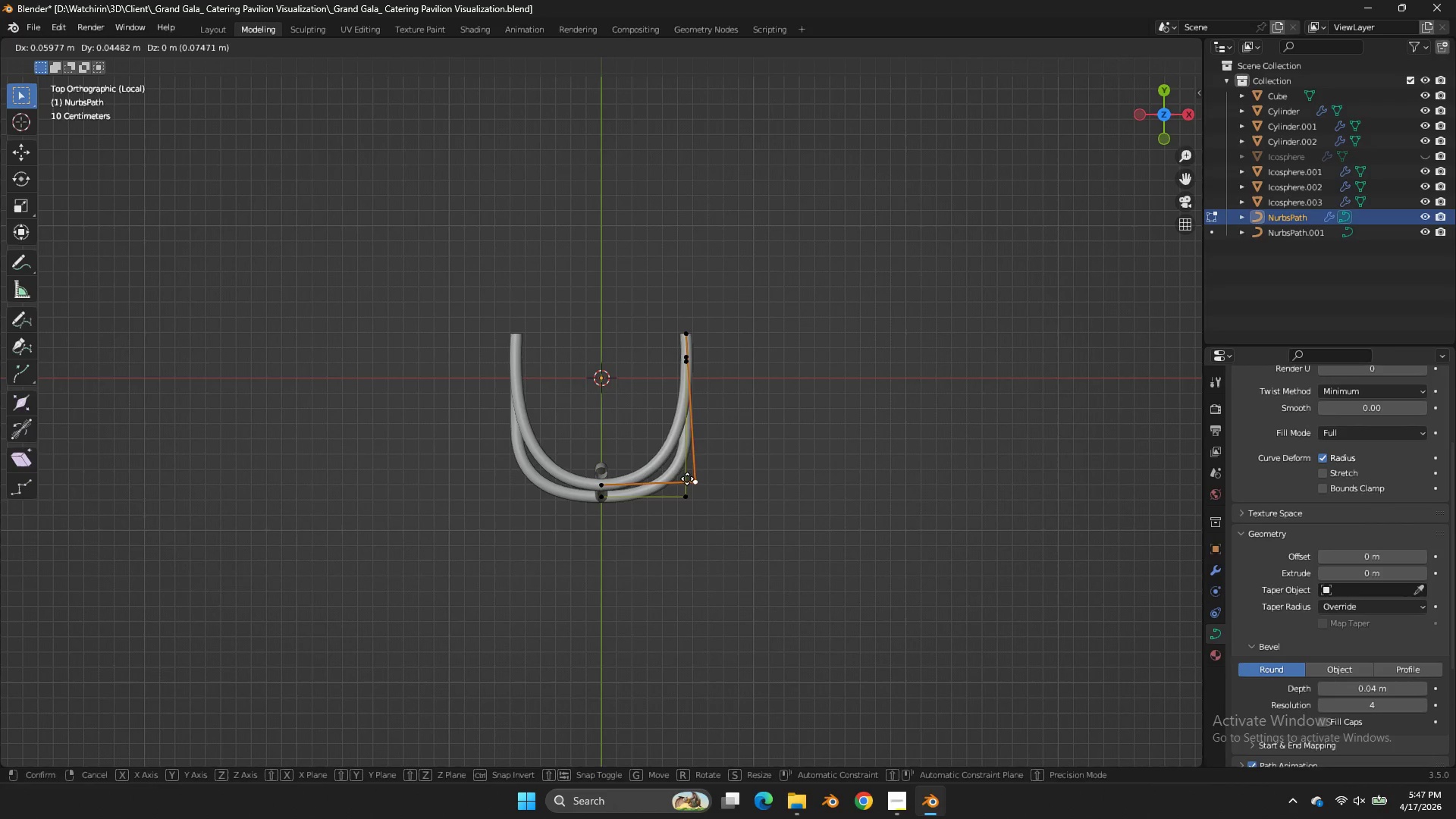 
left_click([679, 478])
 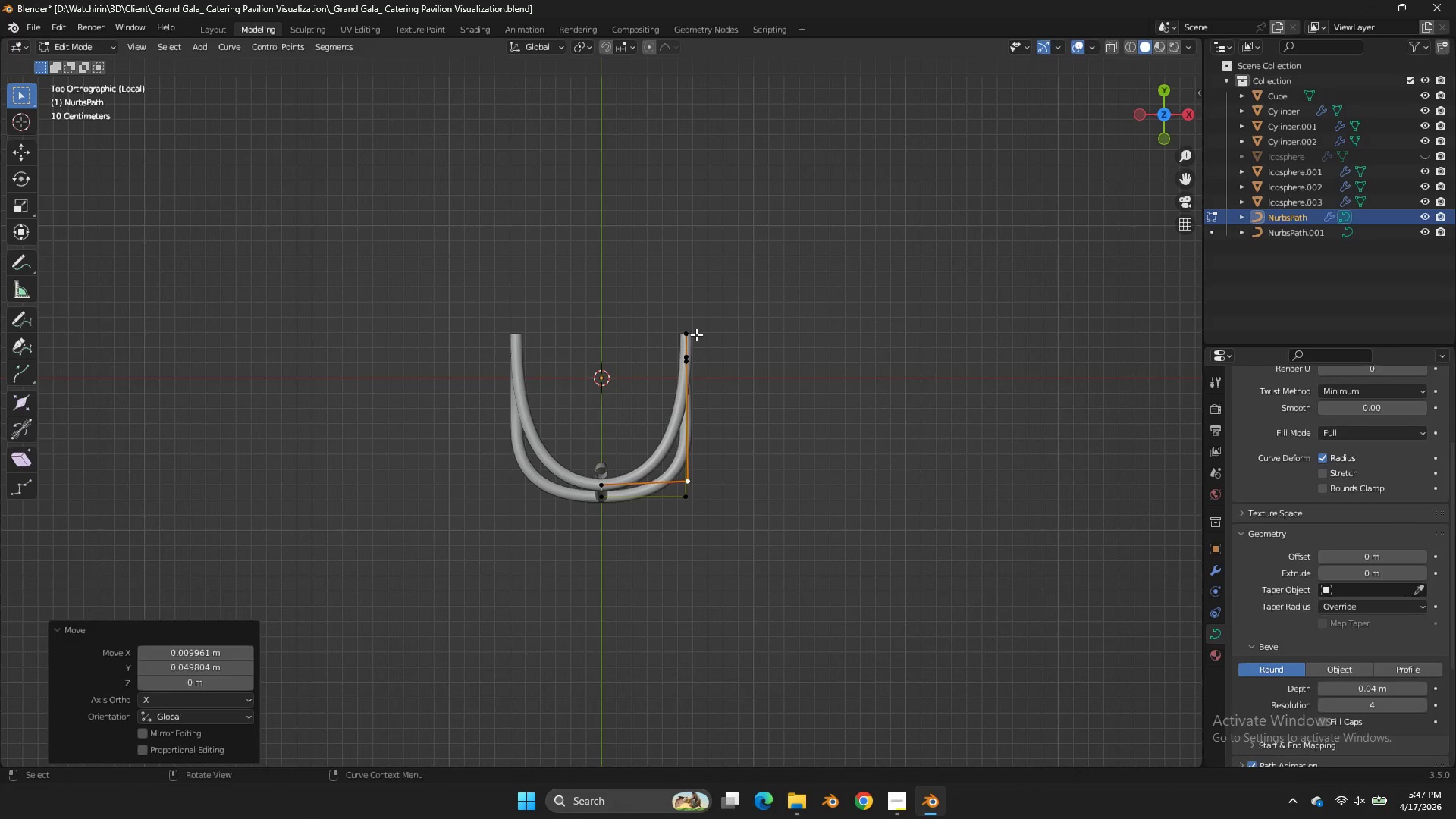 
left_click([696, 333])
 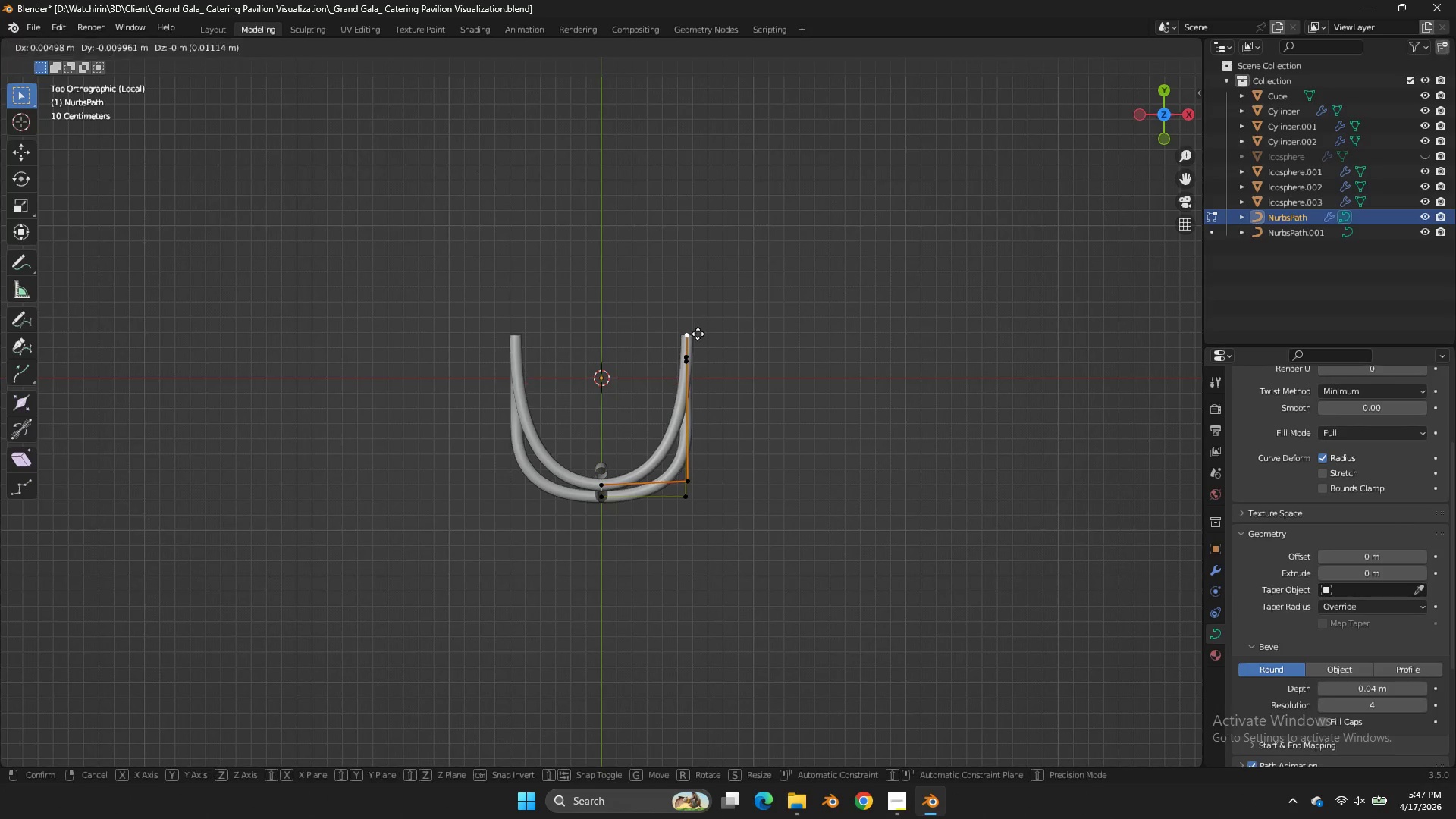 
key(G)
 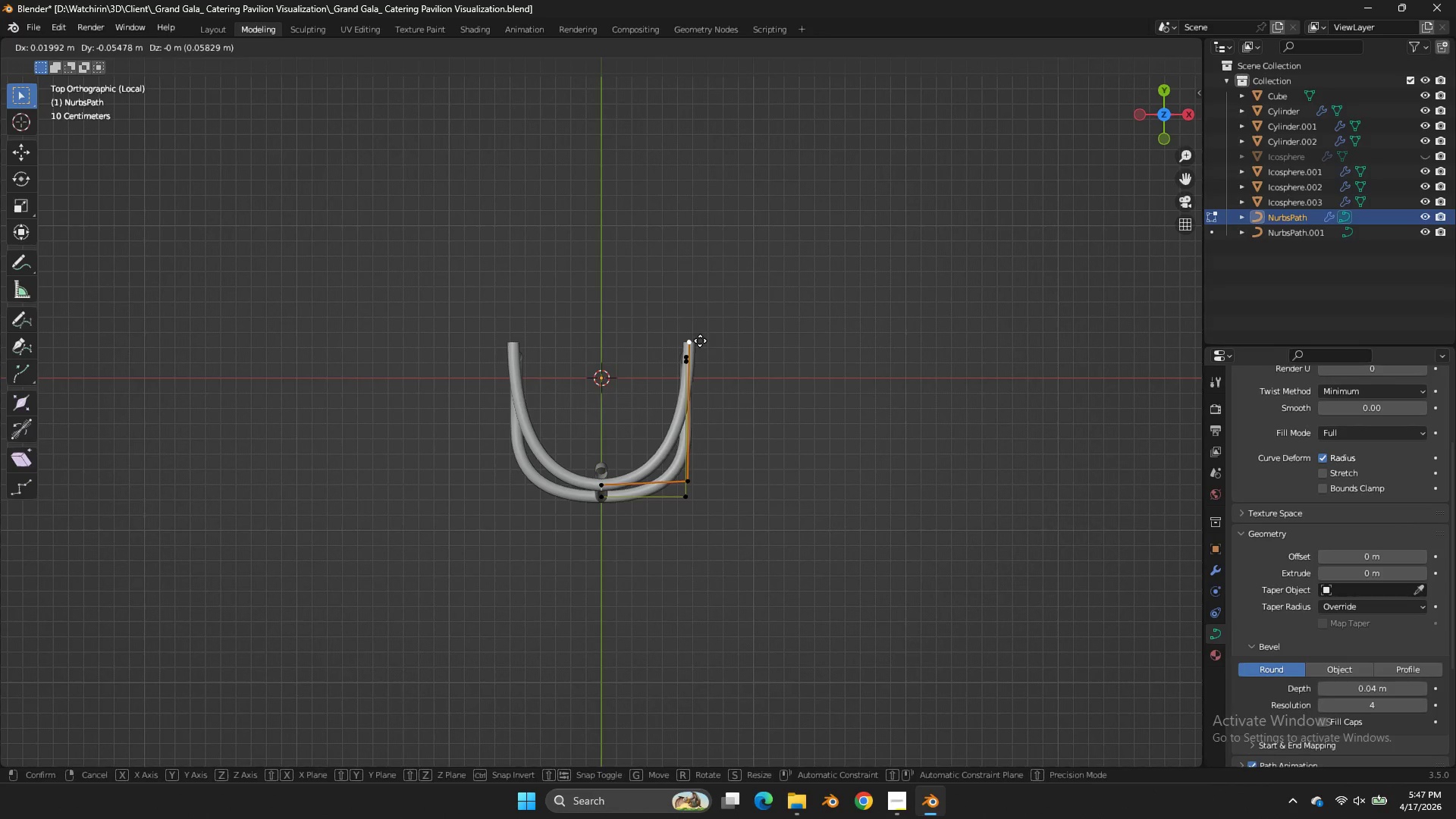 
left_click([700, 340])
 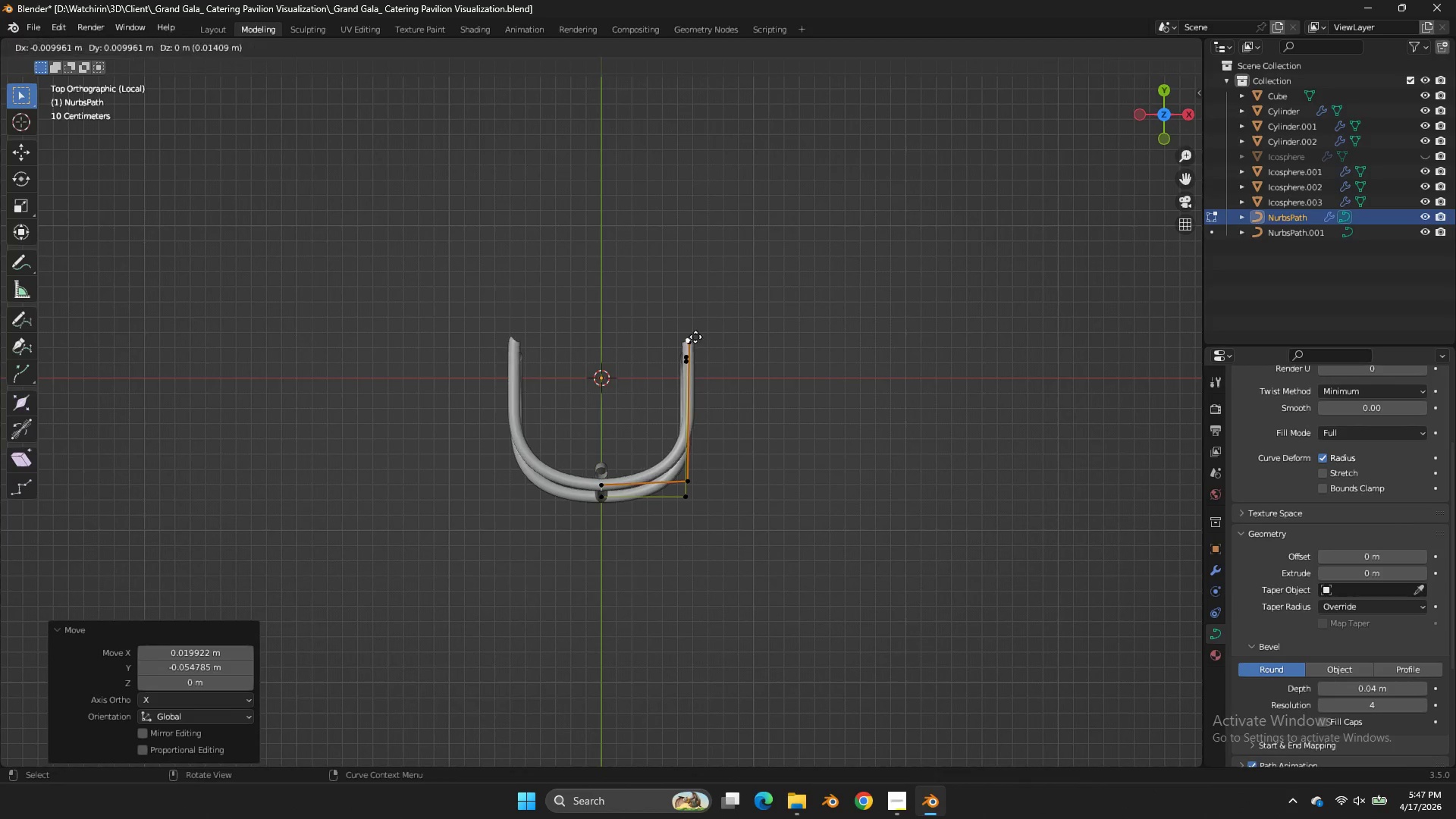 
key(E)
 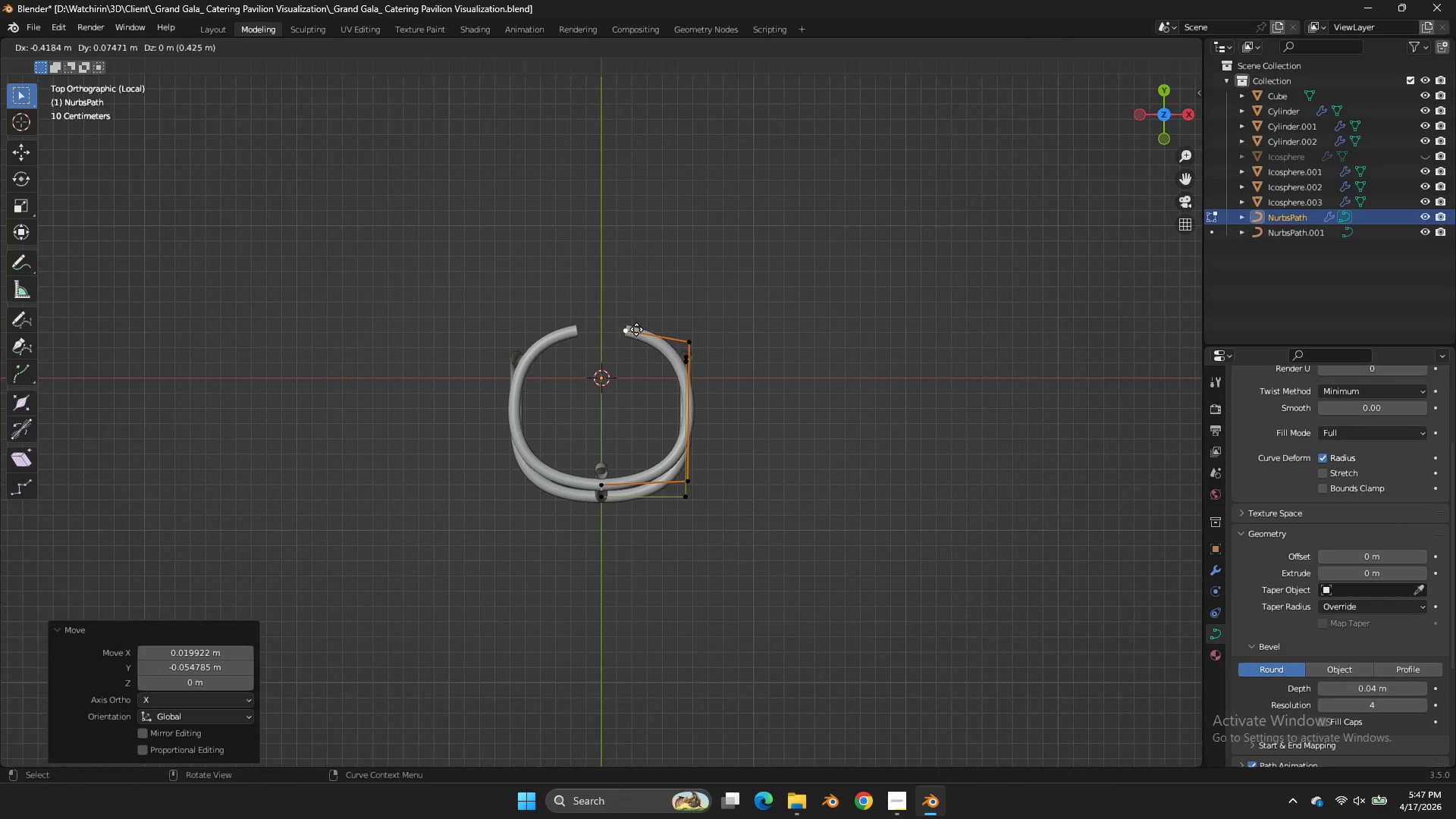 
left_click([642, 329])
 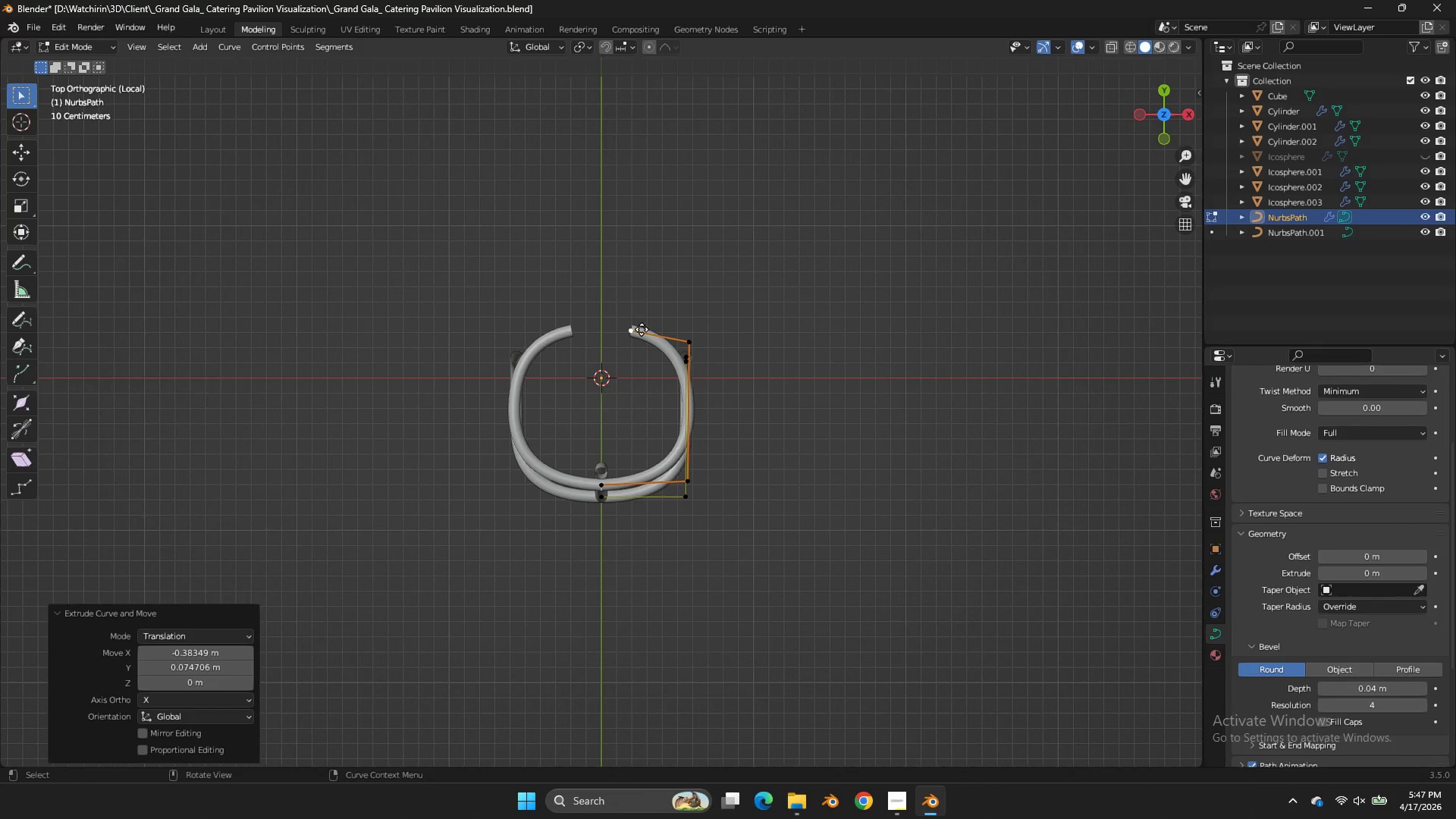 
key(E)
 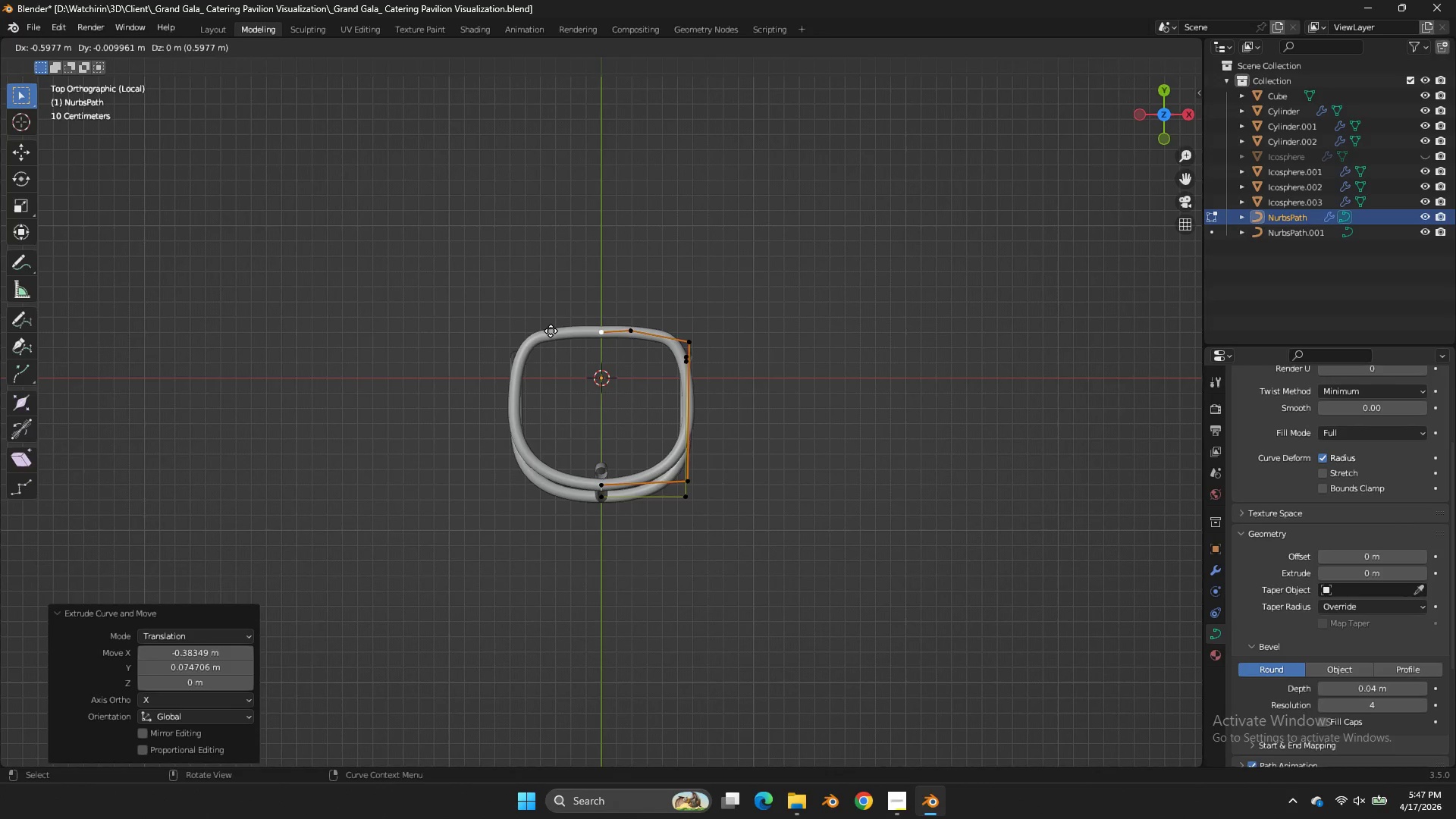 
left_click([551, 331])
 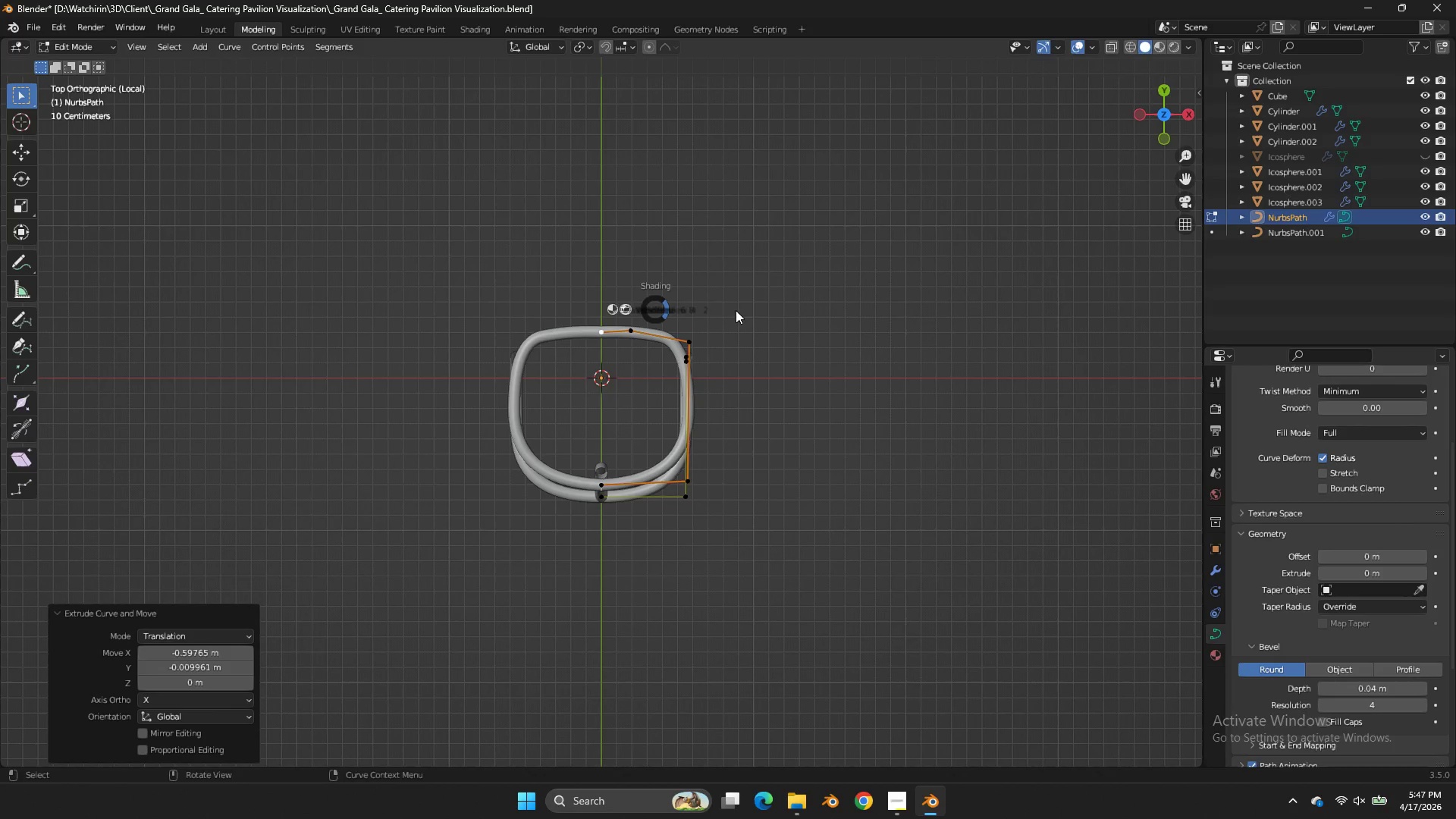 
key(Z)
 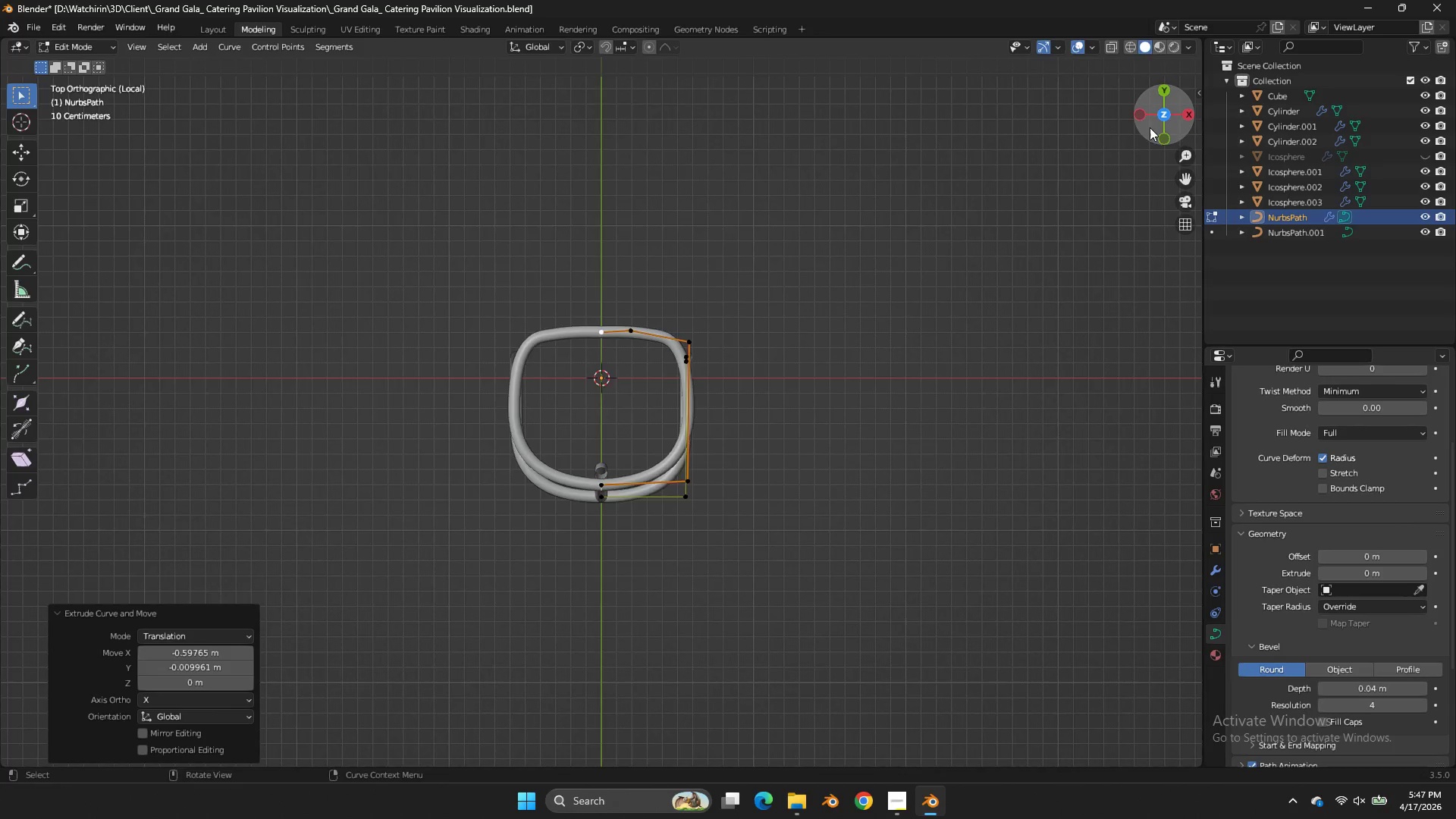 
left_click_drag(start_coordinate=[1163, 118], to_coordinate=[914, 742])
 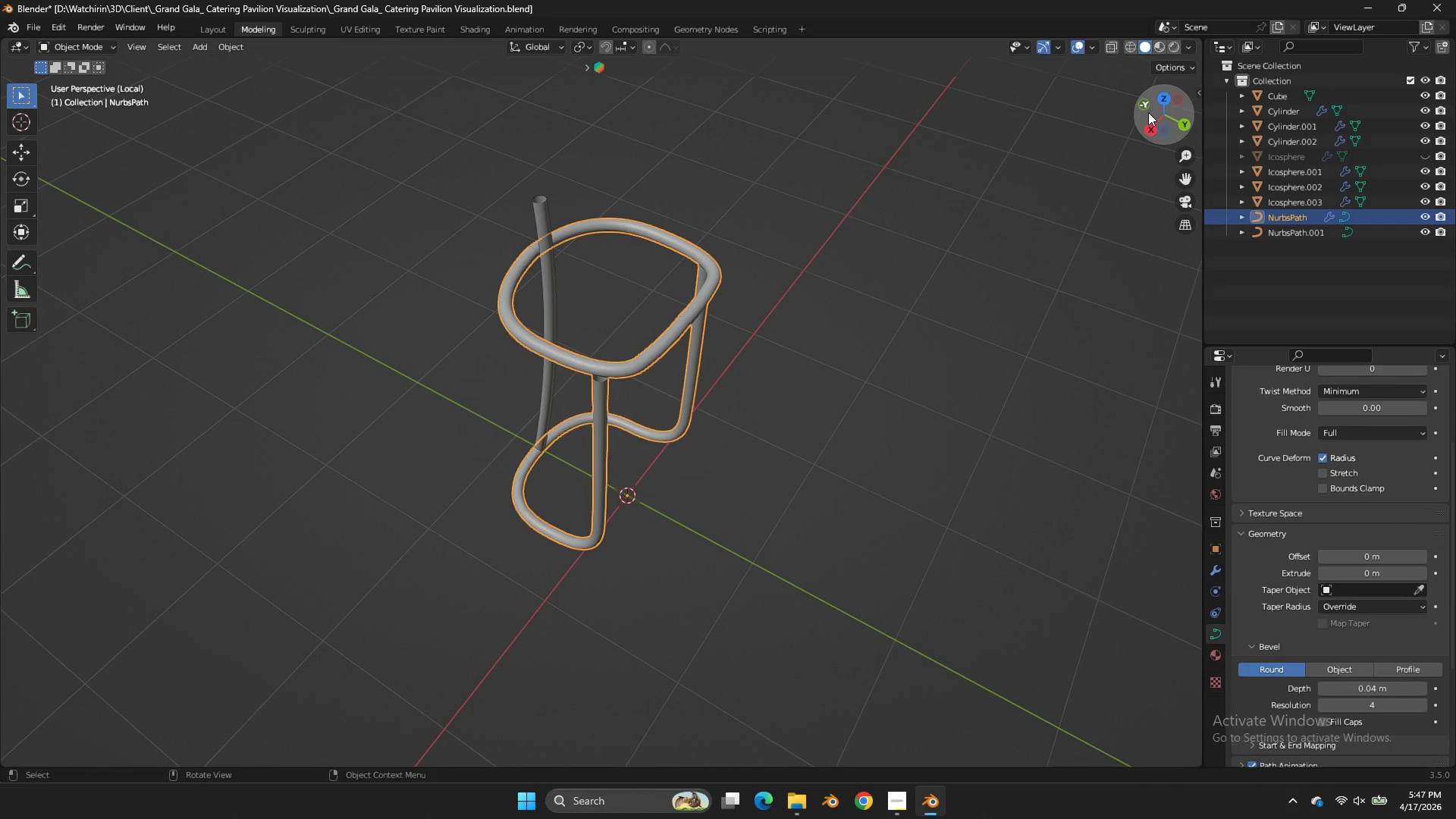 
key(Tab)
 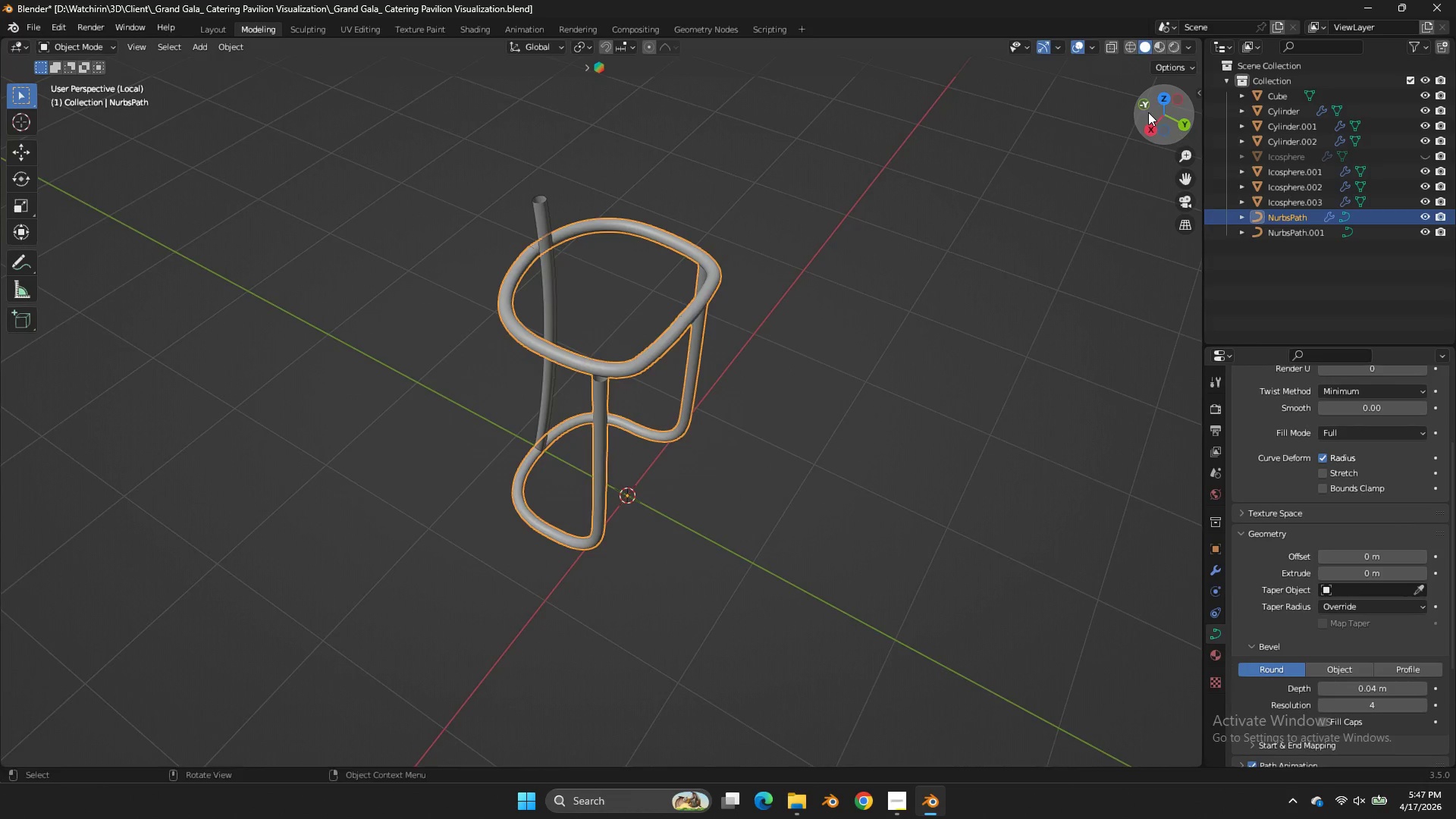 
left_click_drag(start_coordinate=[1148, 112], to_coordinate=[14, 58])
 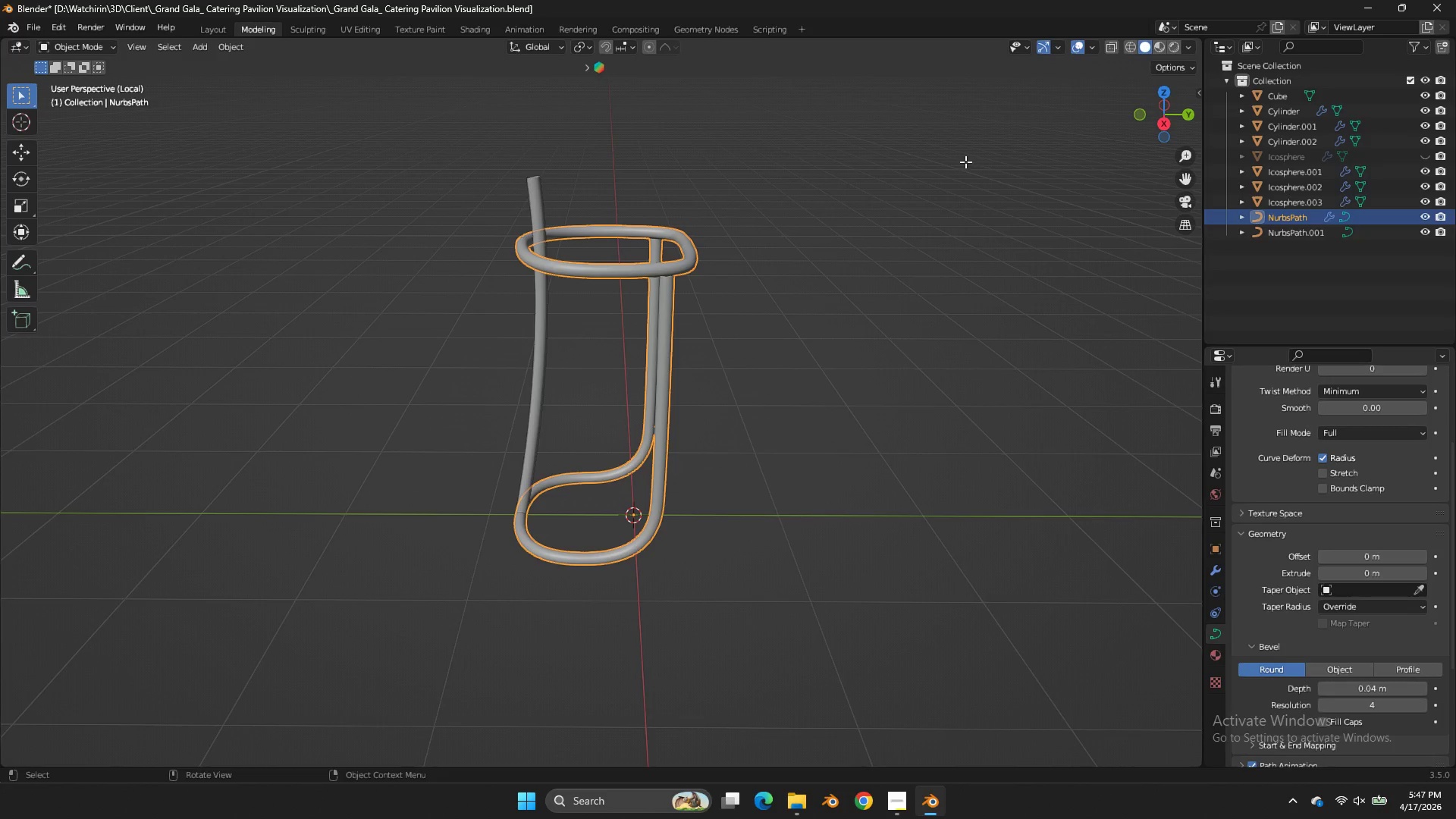 
key(Tab)
 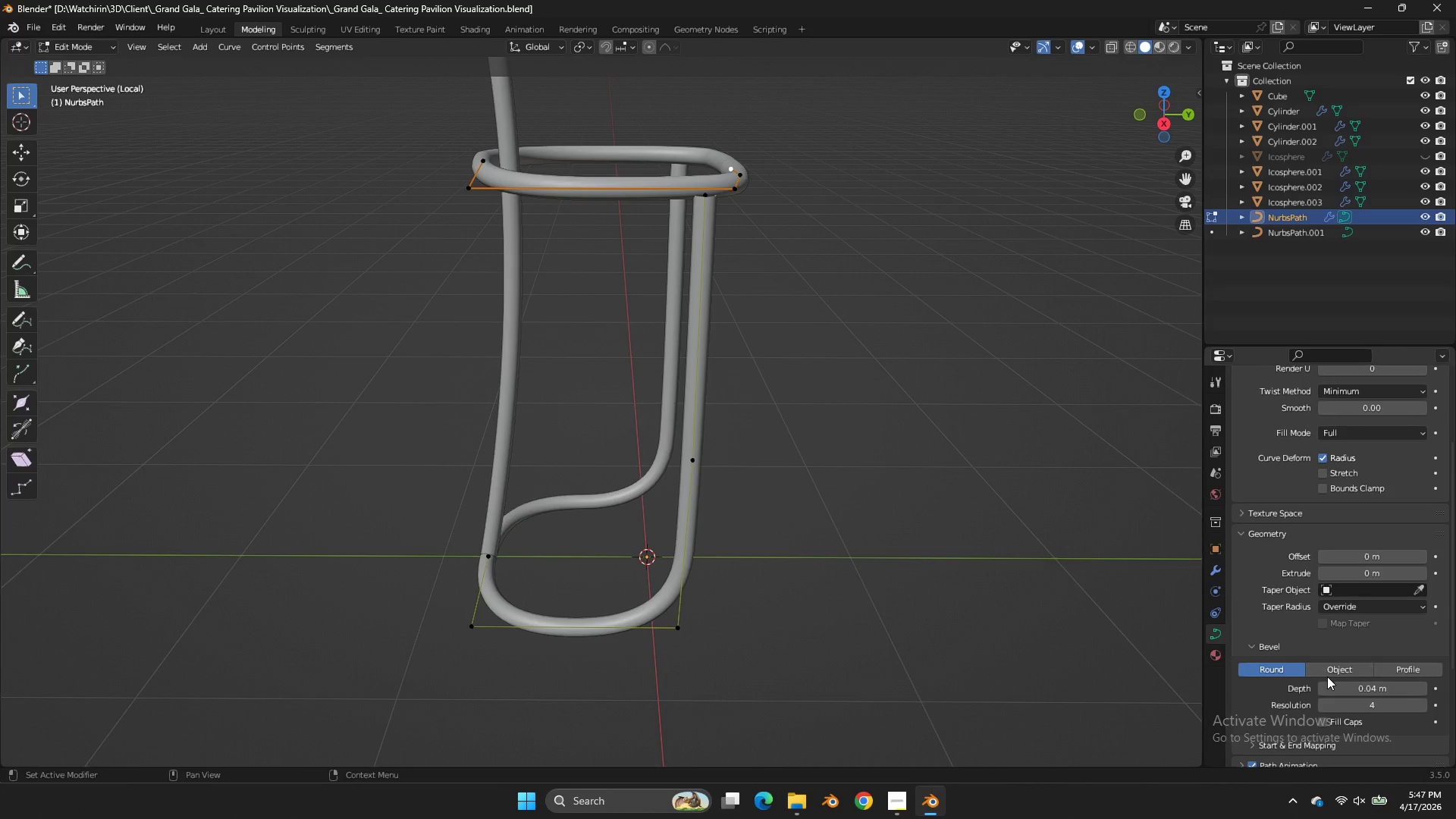 
scroll: coordinate [965, 162], scroll_direction: up, amount: 2.0
 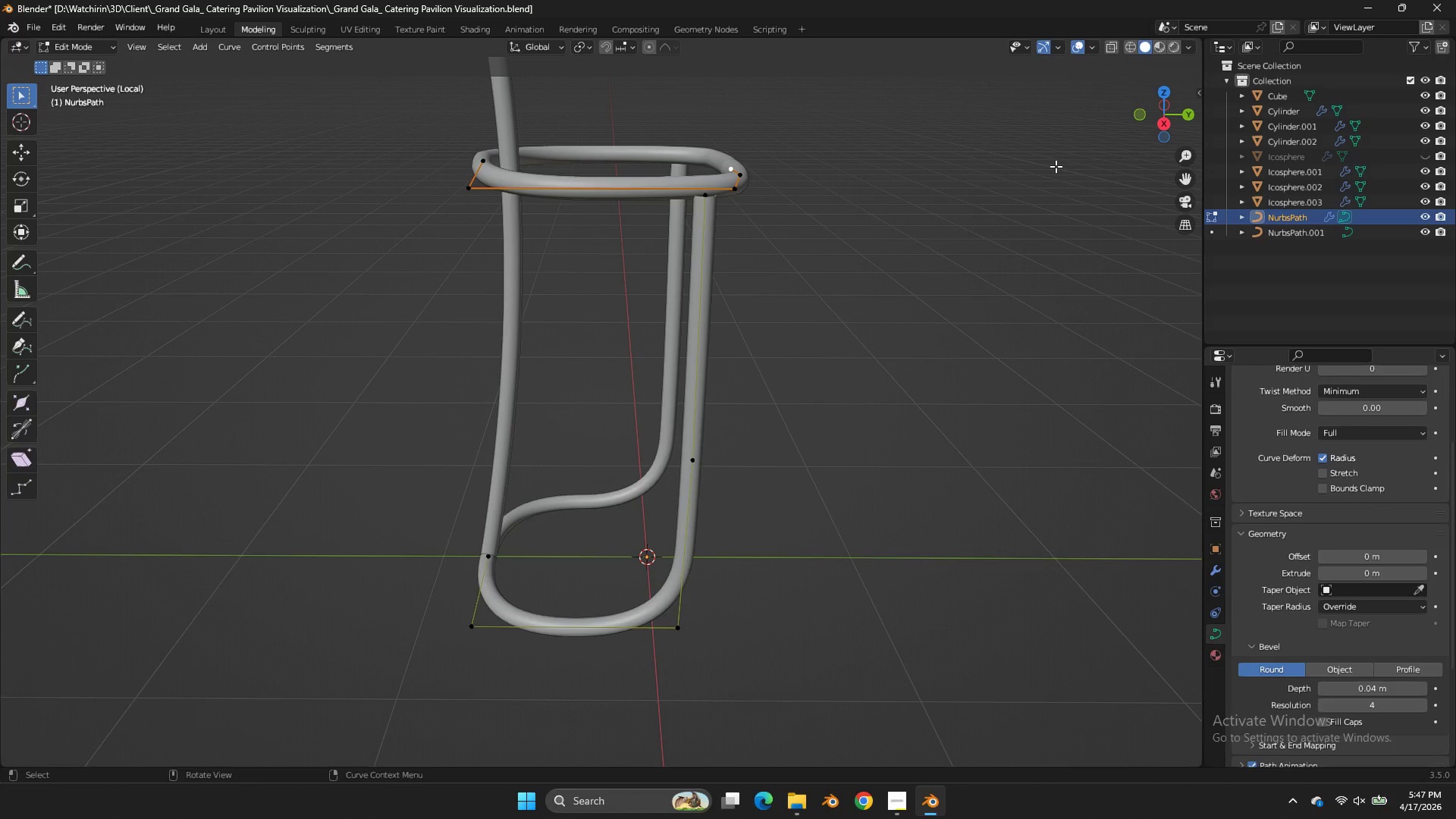 
left_click([1321, 686])
 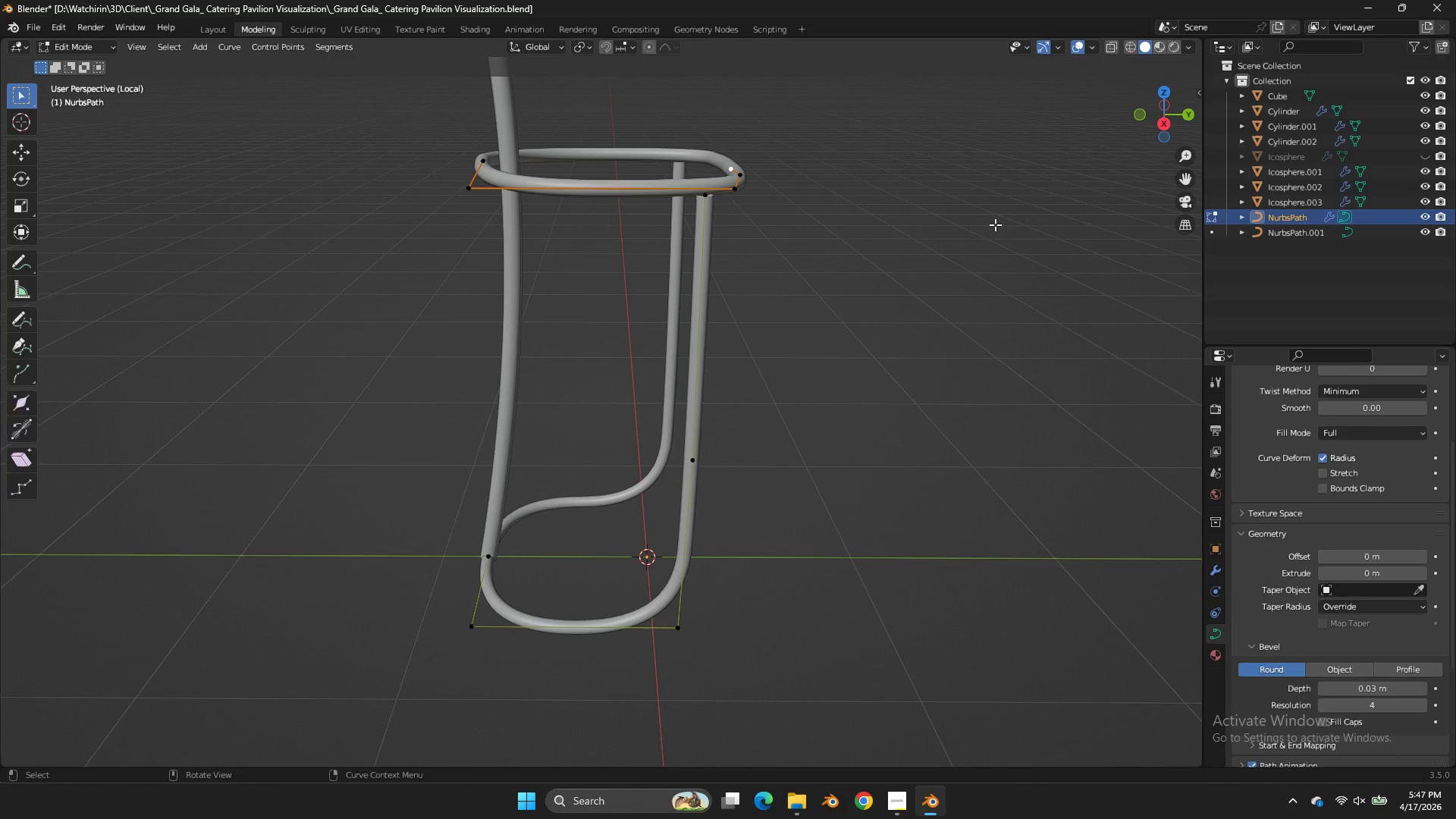 
key(Tab)
 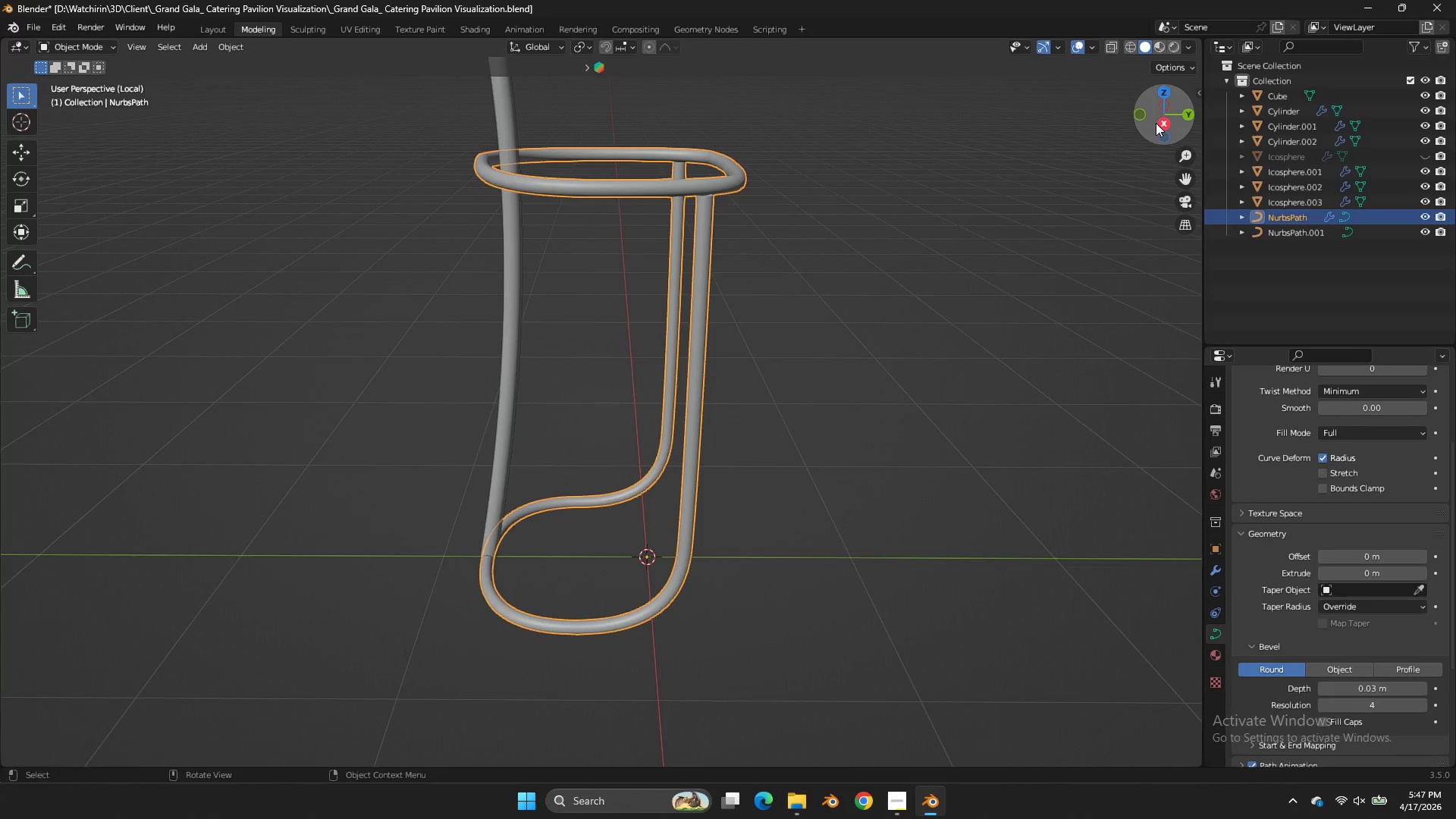 
left_click([1156, 123])
 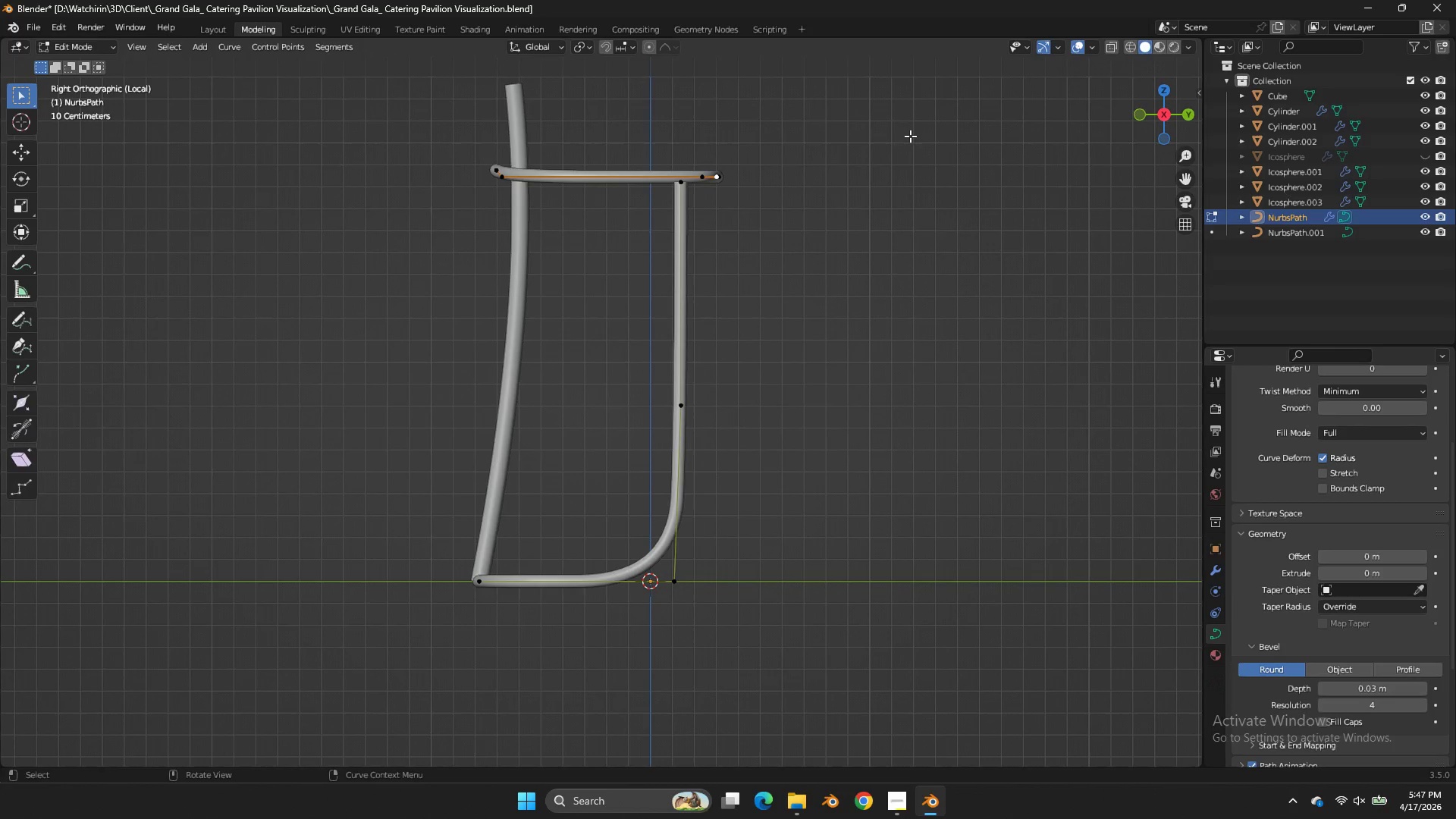 
key(Tab)
 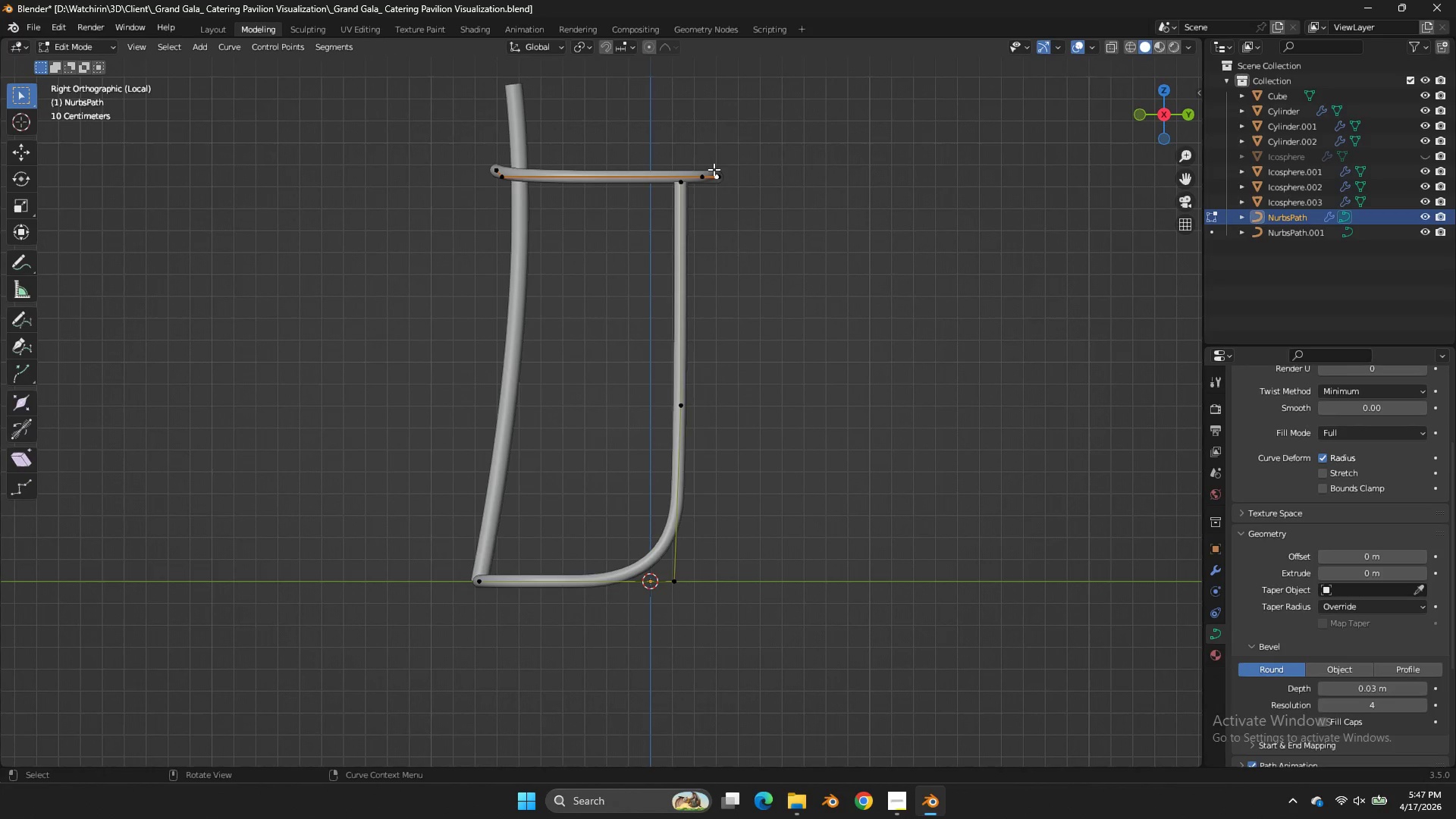 
left_click([715, 171])
 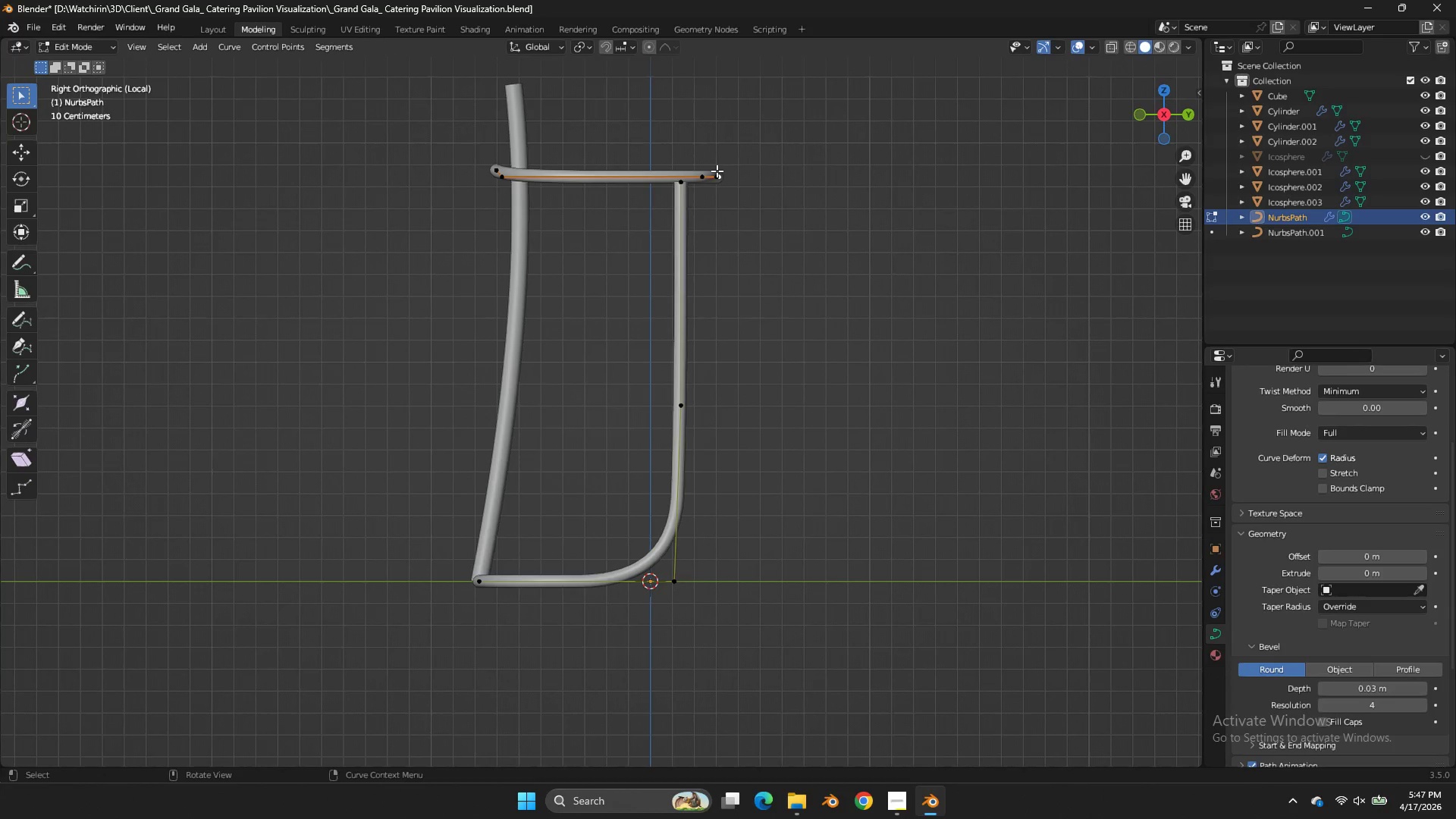 
type(lsz0)
 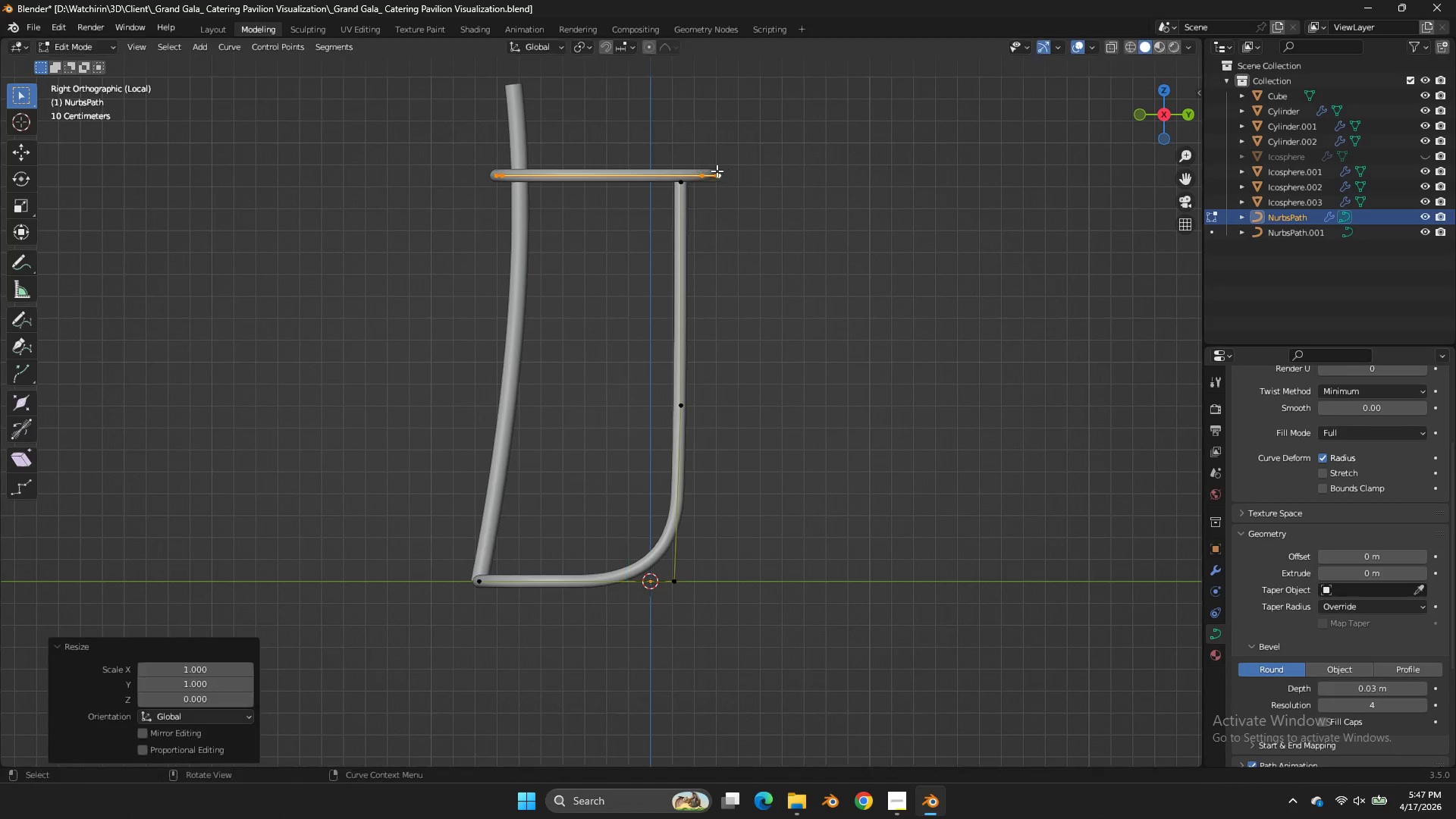 
key(Enter)
 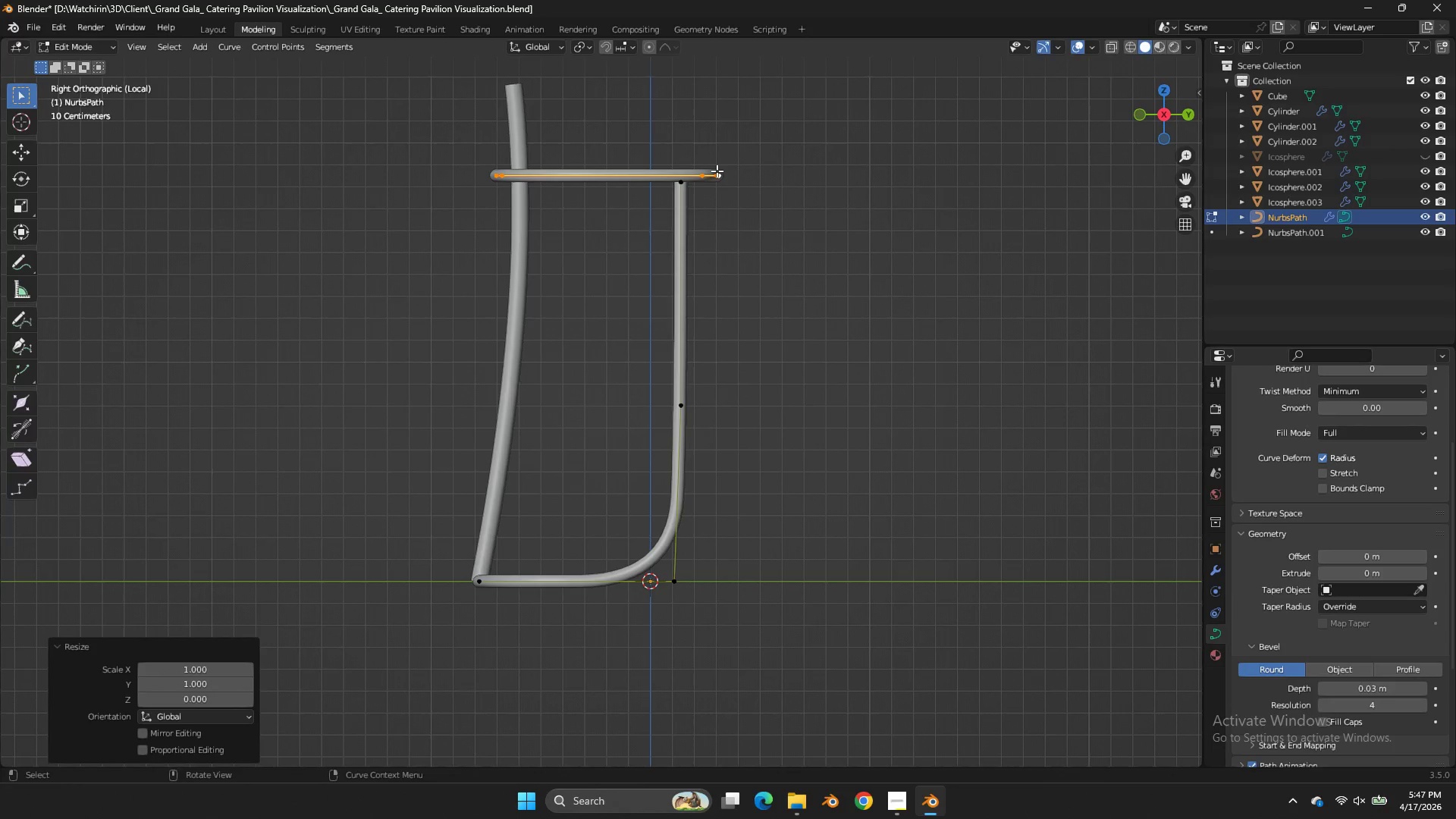 
type(gz)
 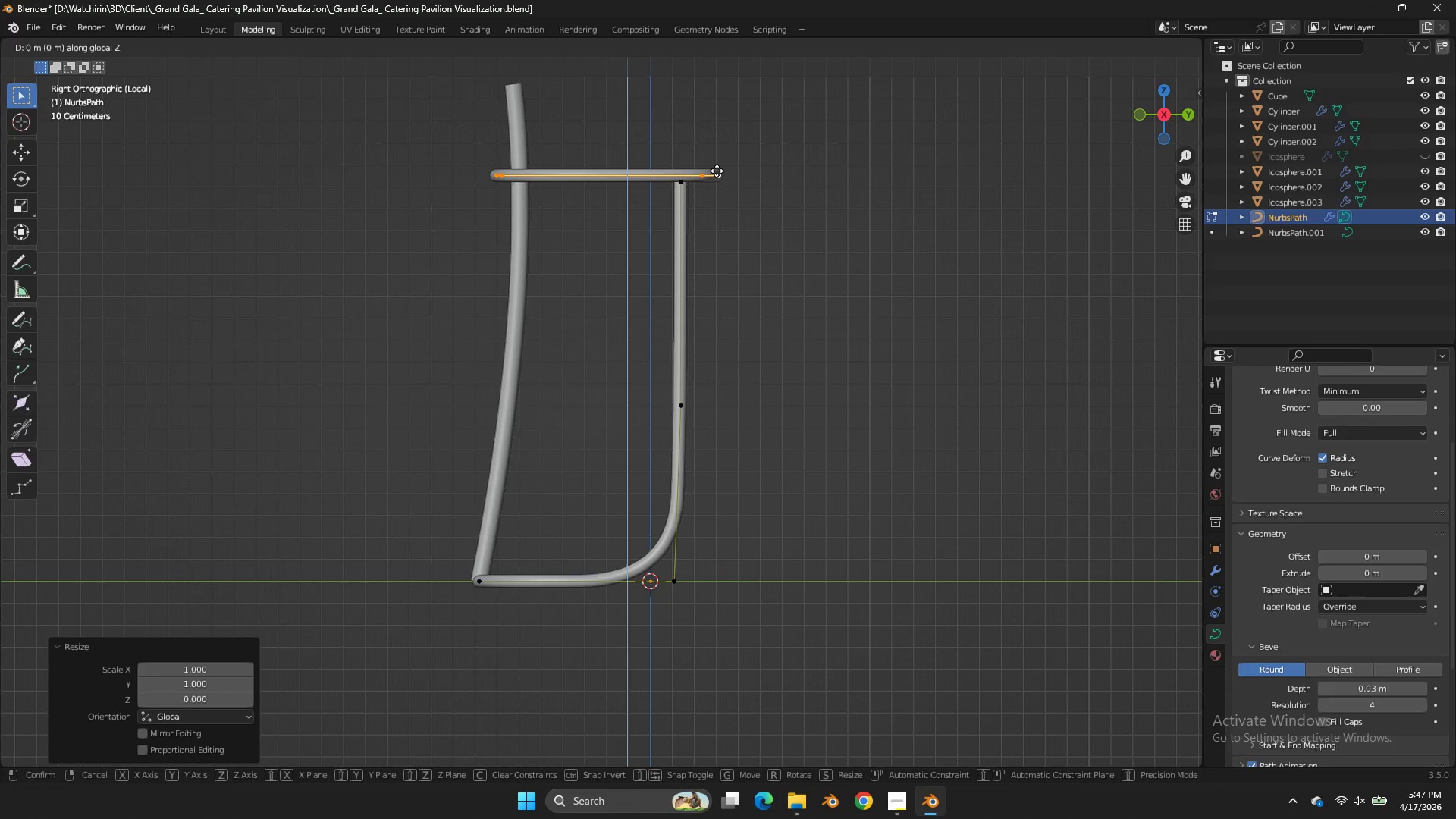 
hold_key(key=ShiftLeft, duration=0.86)
 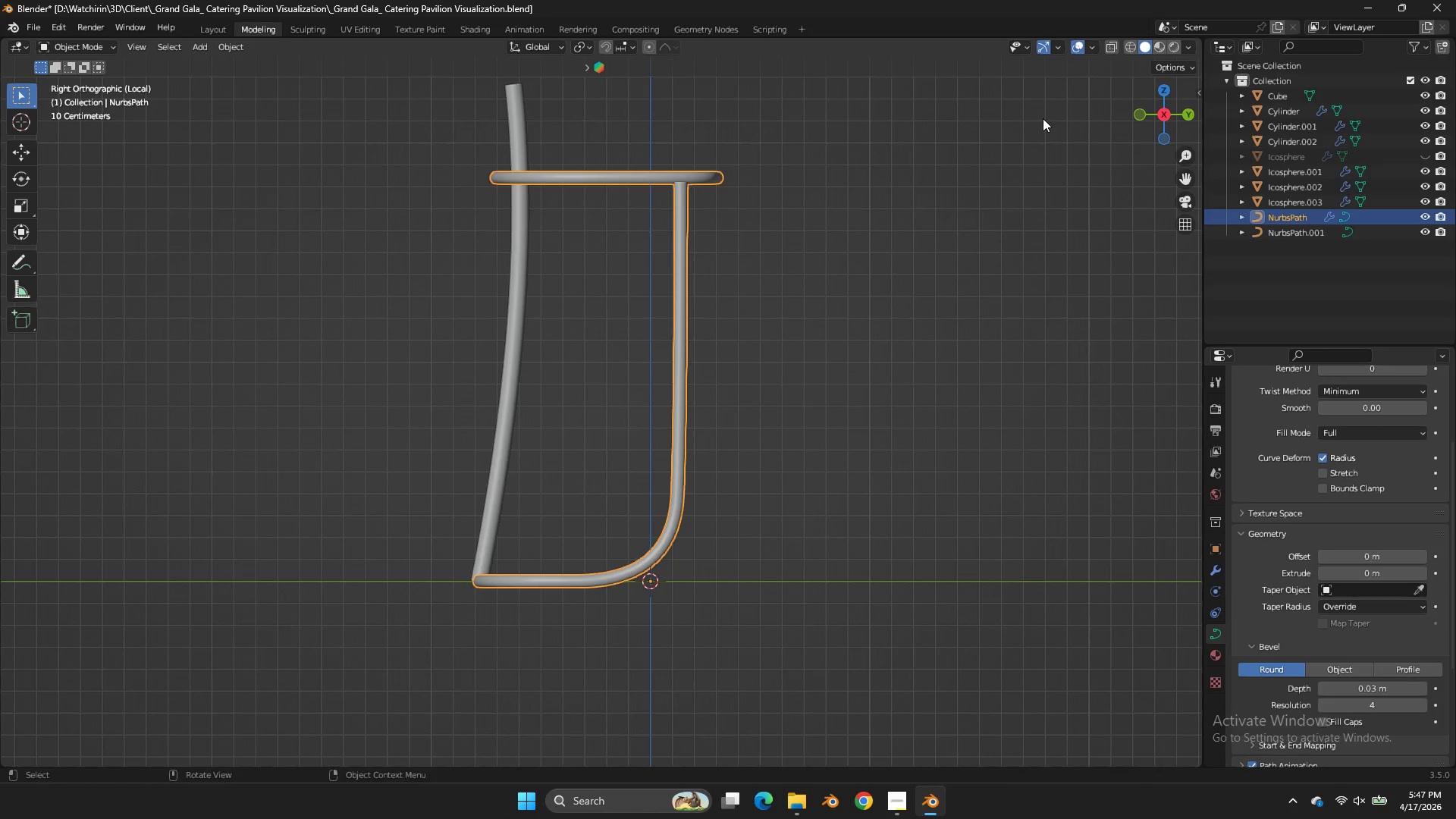 
key(Tab)
 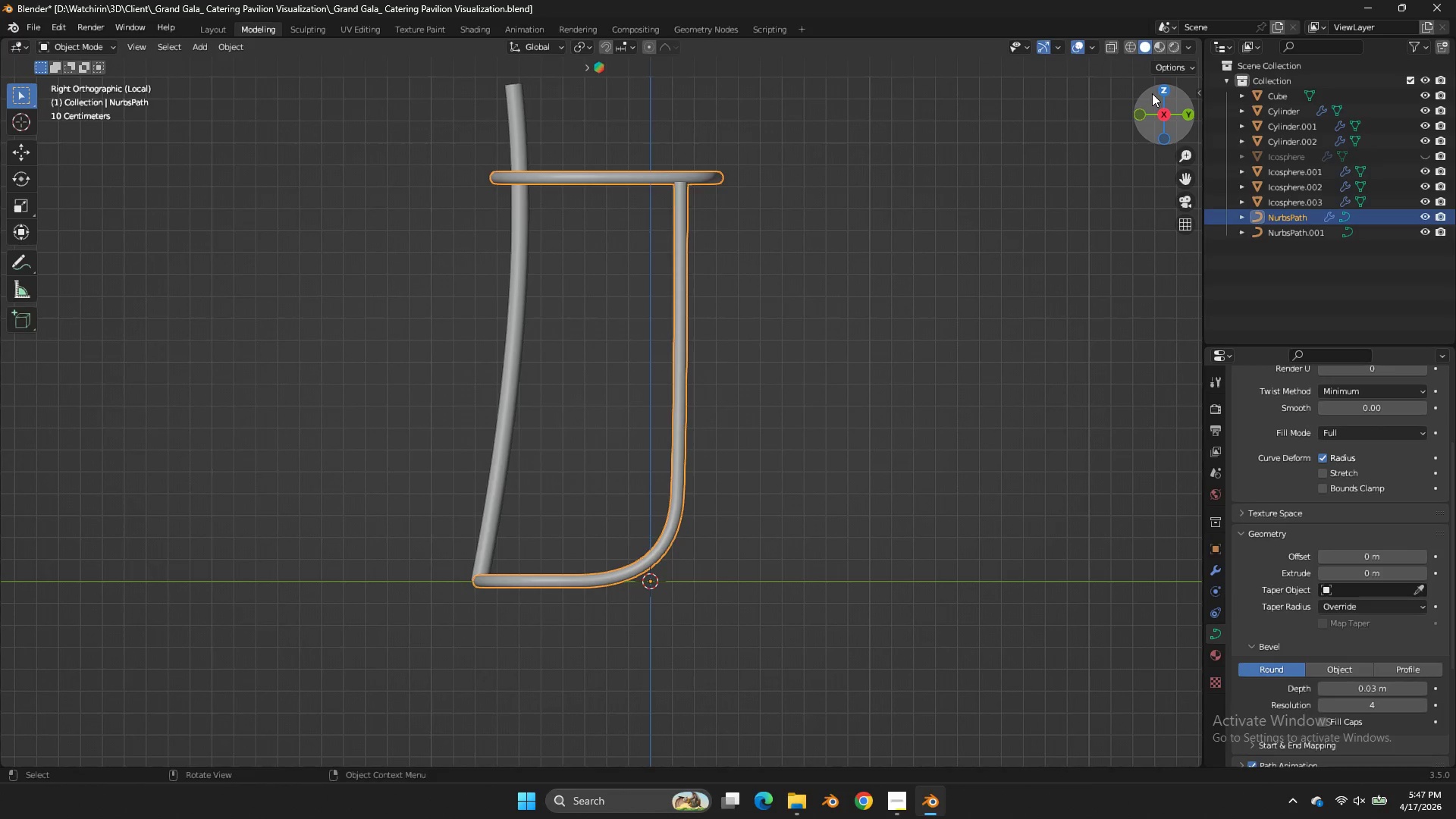 
left_click([1153, 93])
 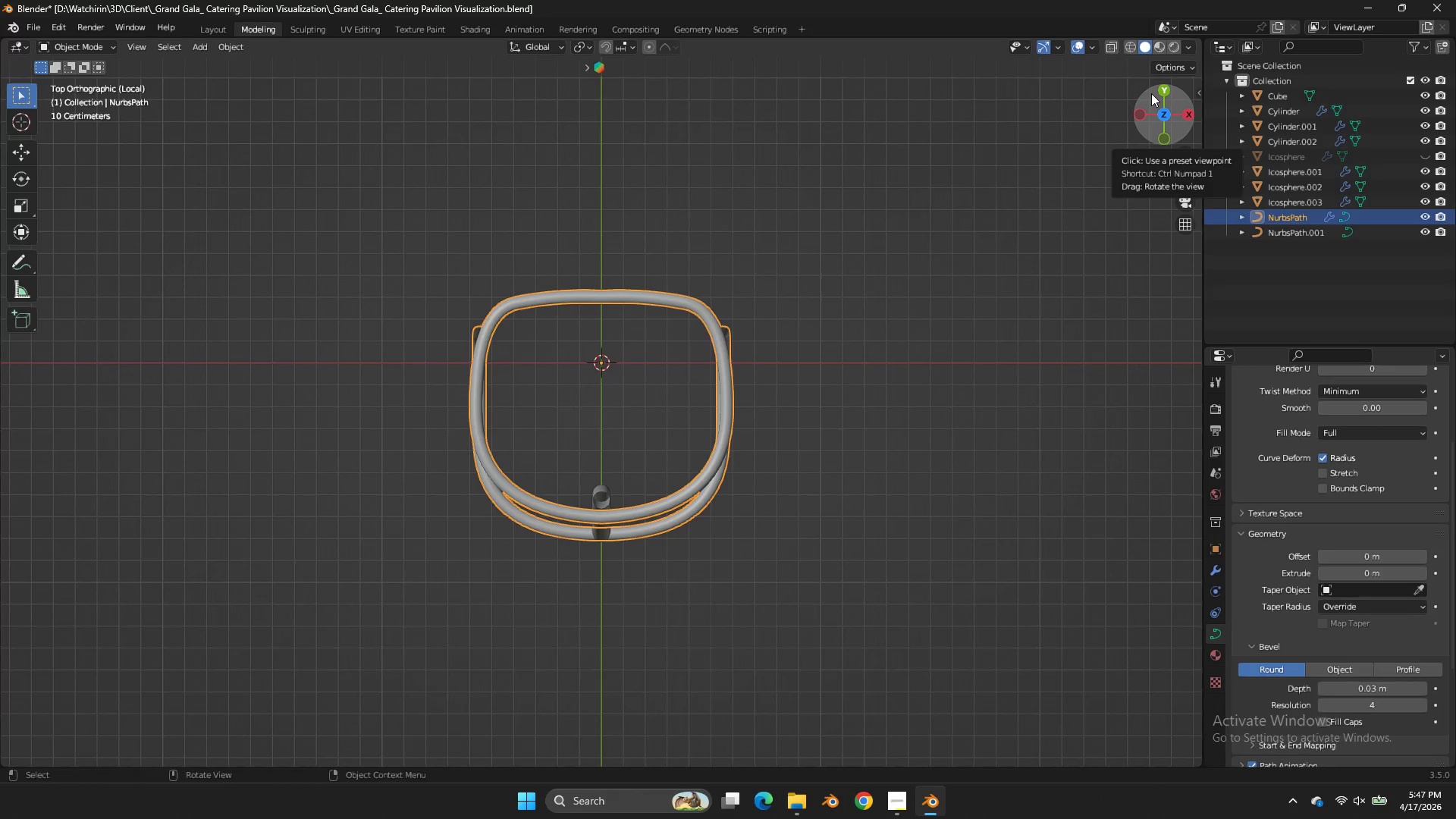 
left_click_drag(start_coordinate=[1151, 93], to_coordinate=[989, 720])
 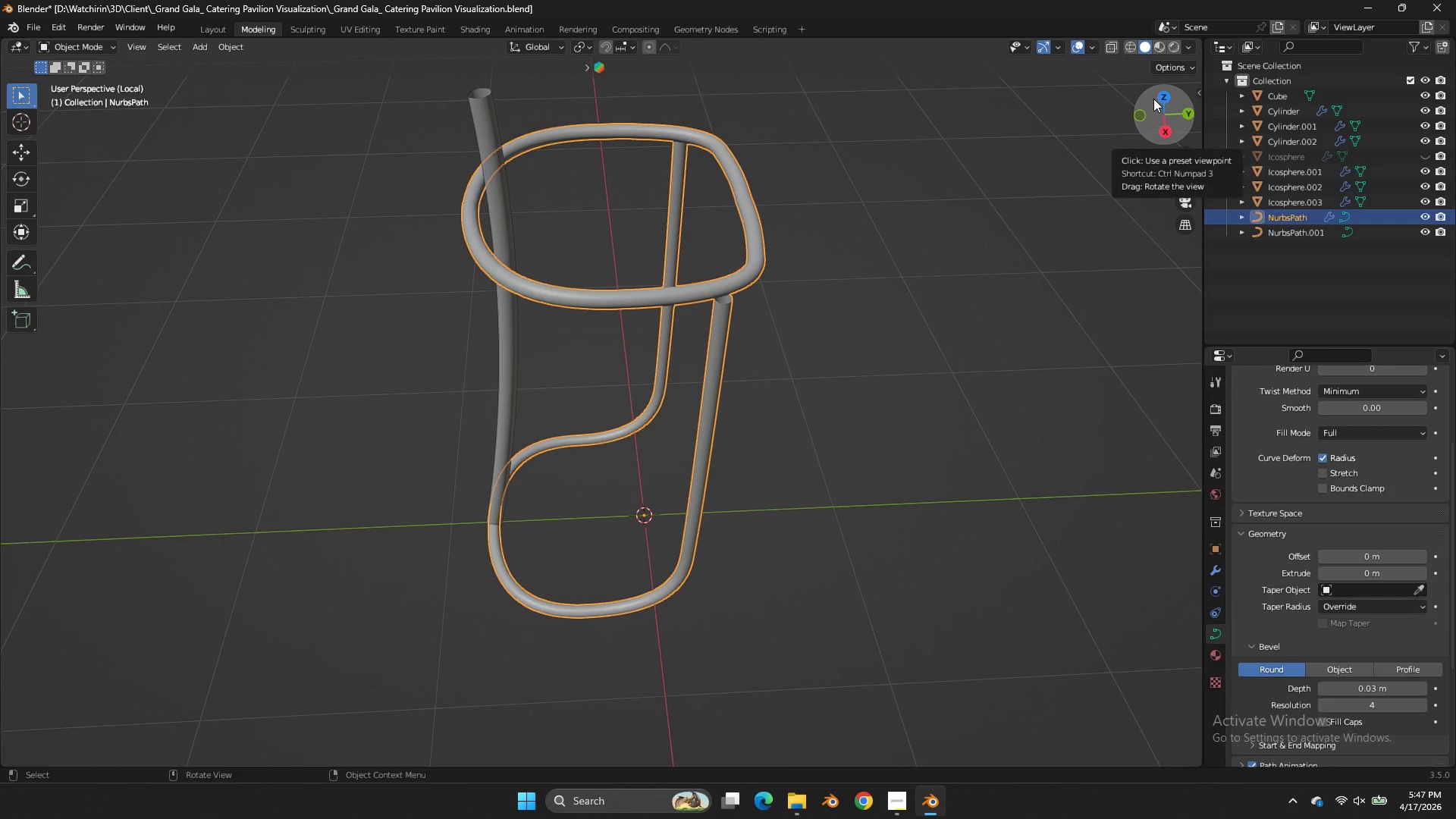 
key(Tab)
 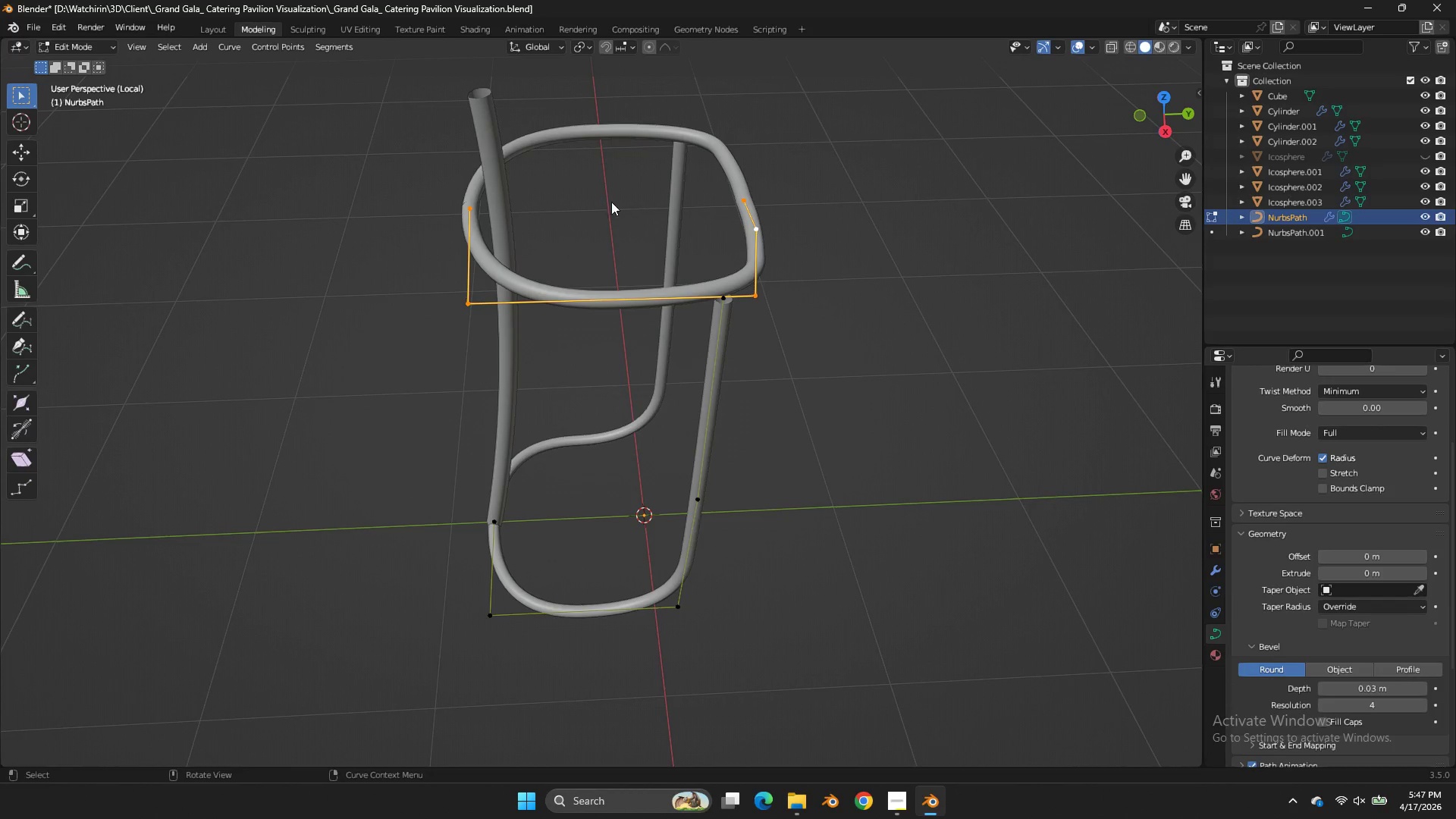 
key(Tab)
 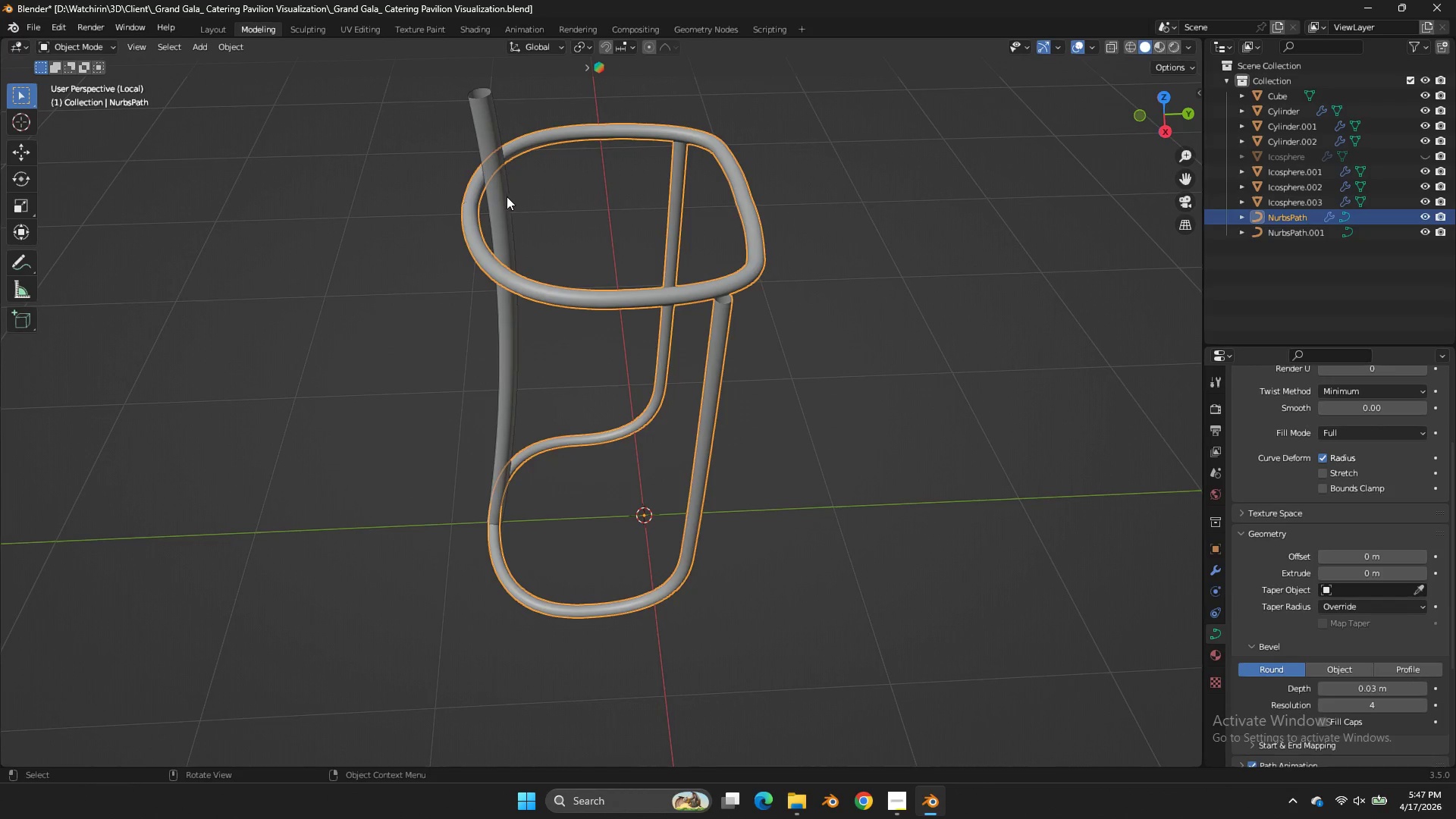 
left_click([507, 196])
 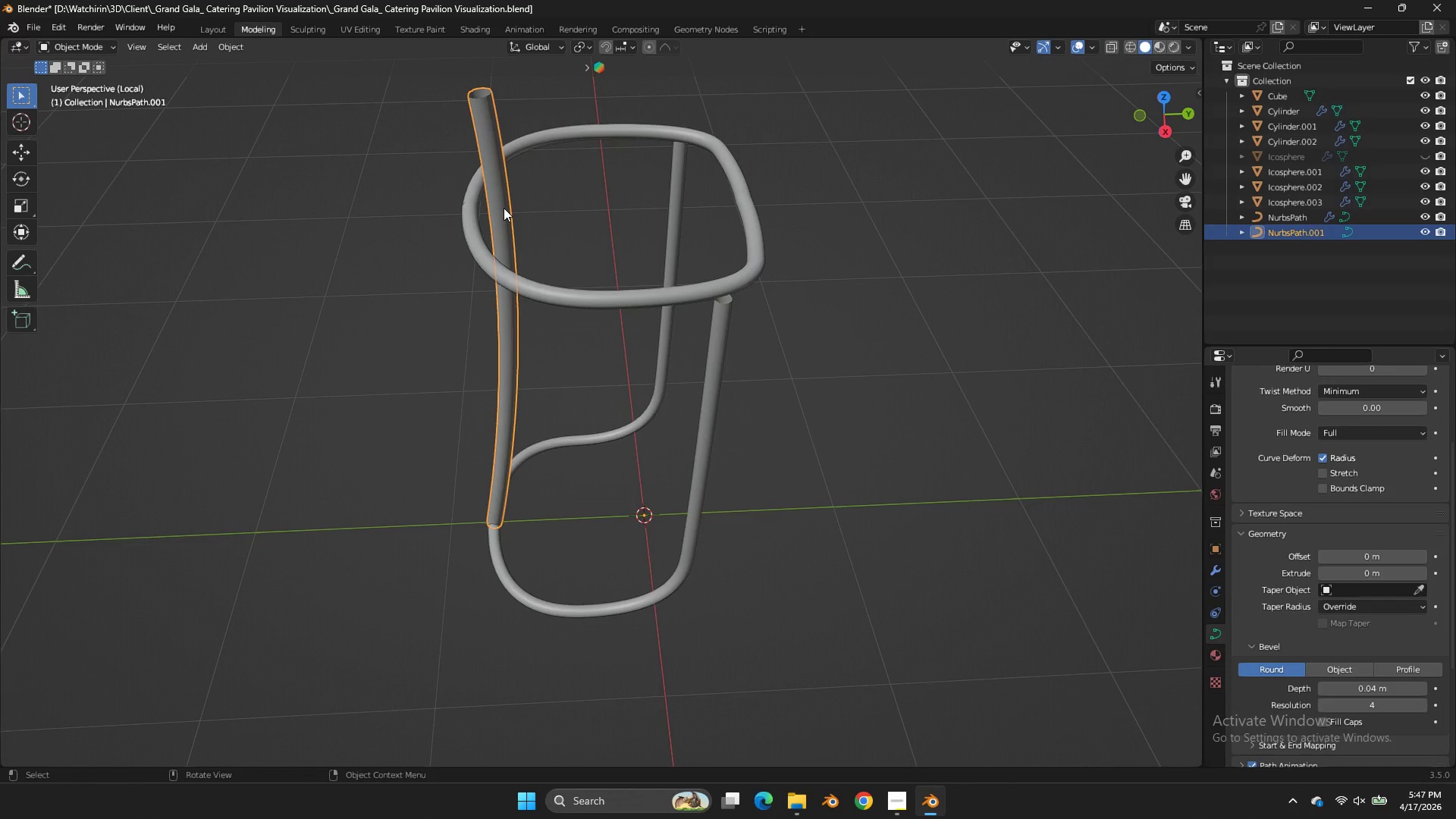 
key(Tab)
 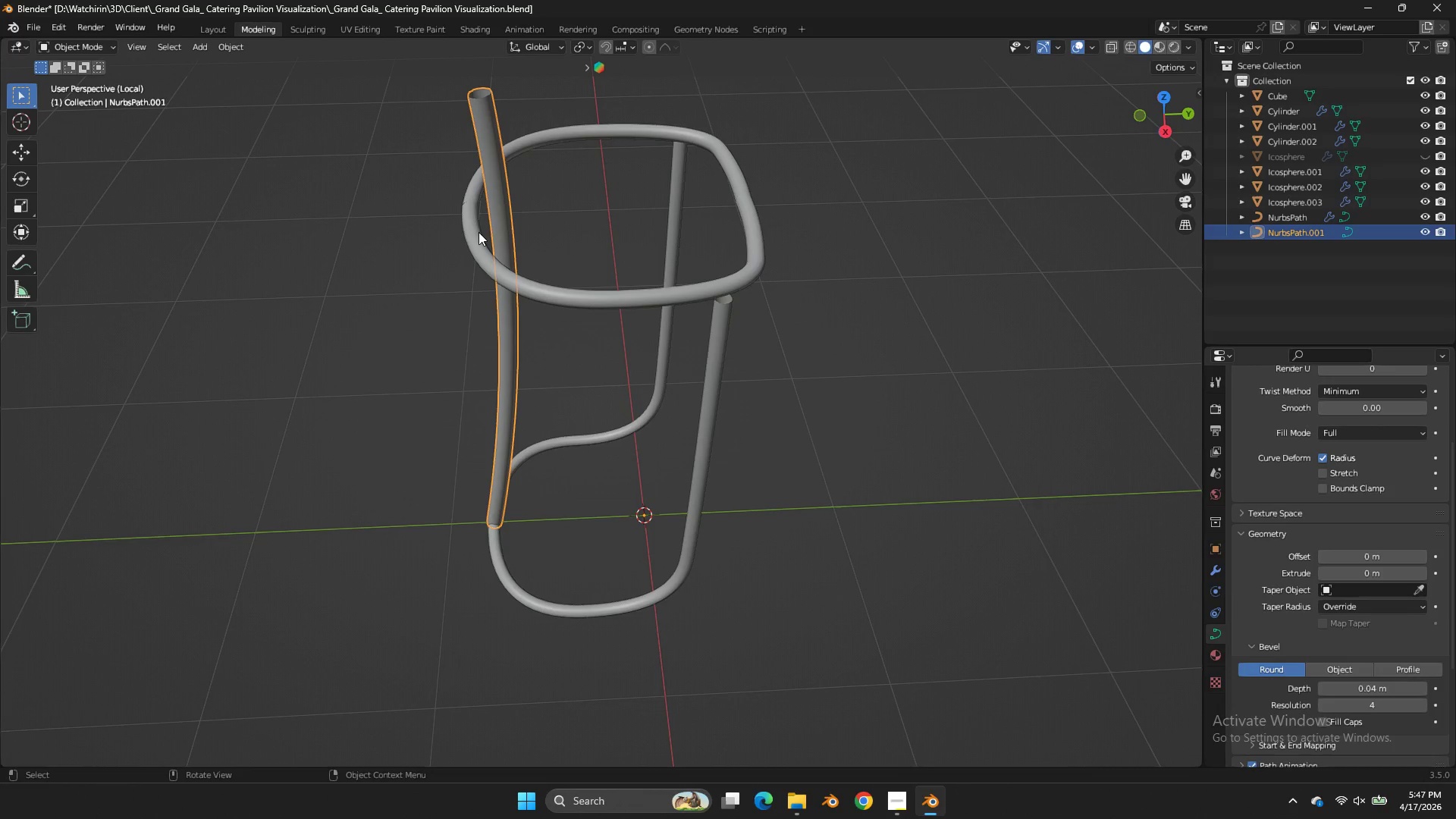 
key(Tab)
 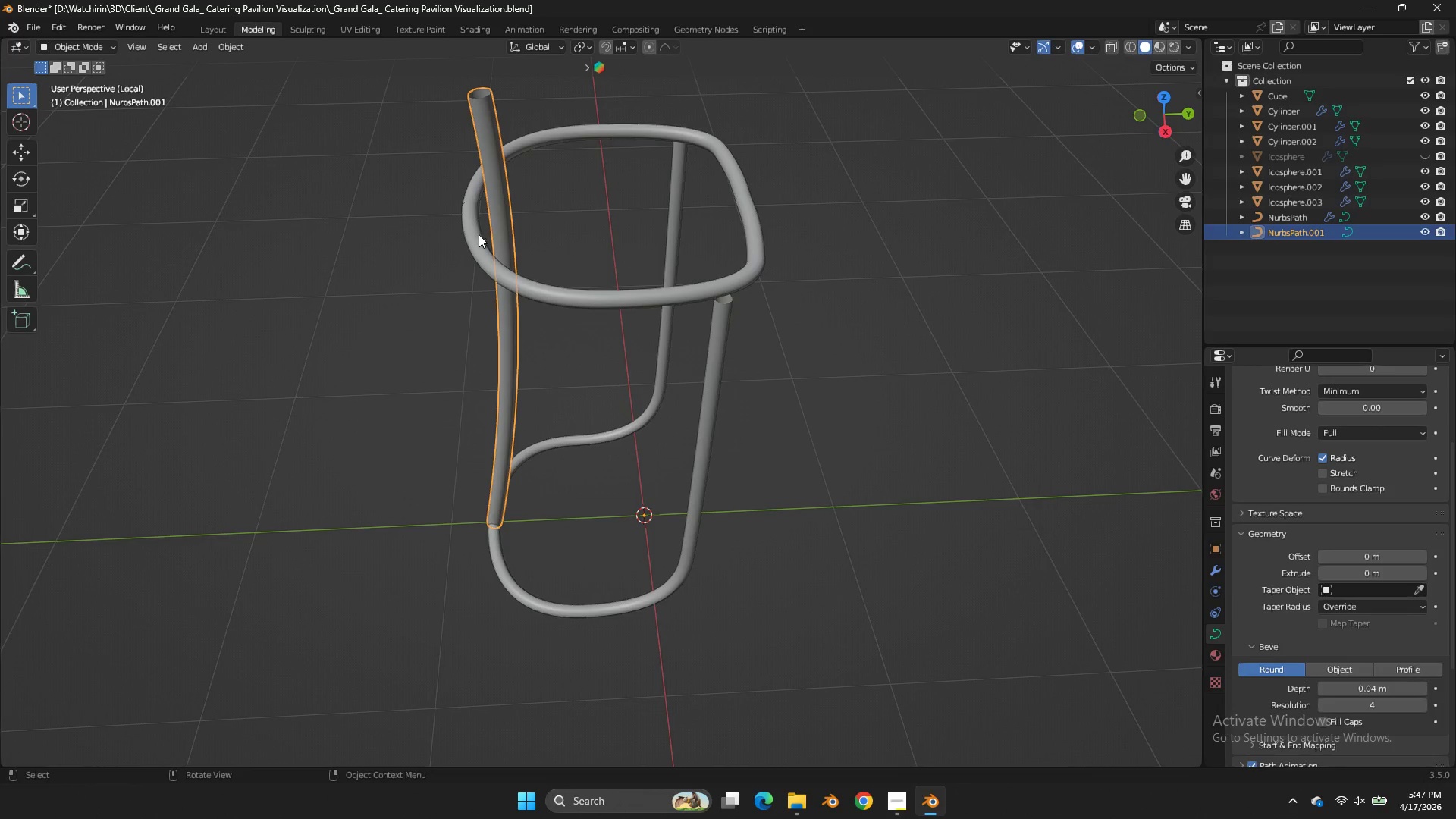 
left_click([479, 234])
 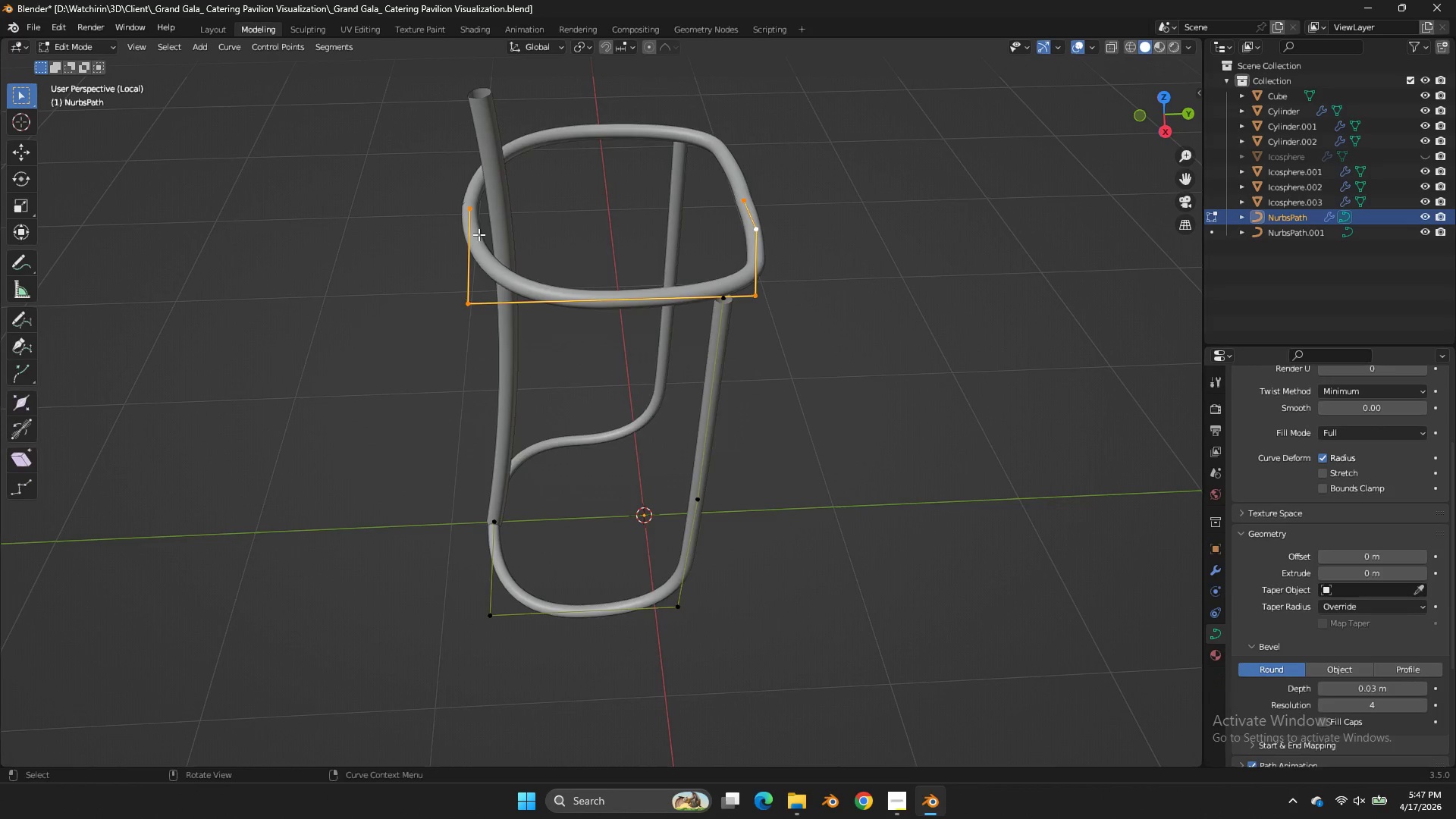 
key(Tab)
type(gy)
 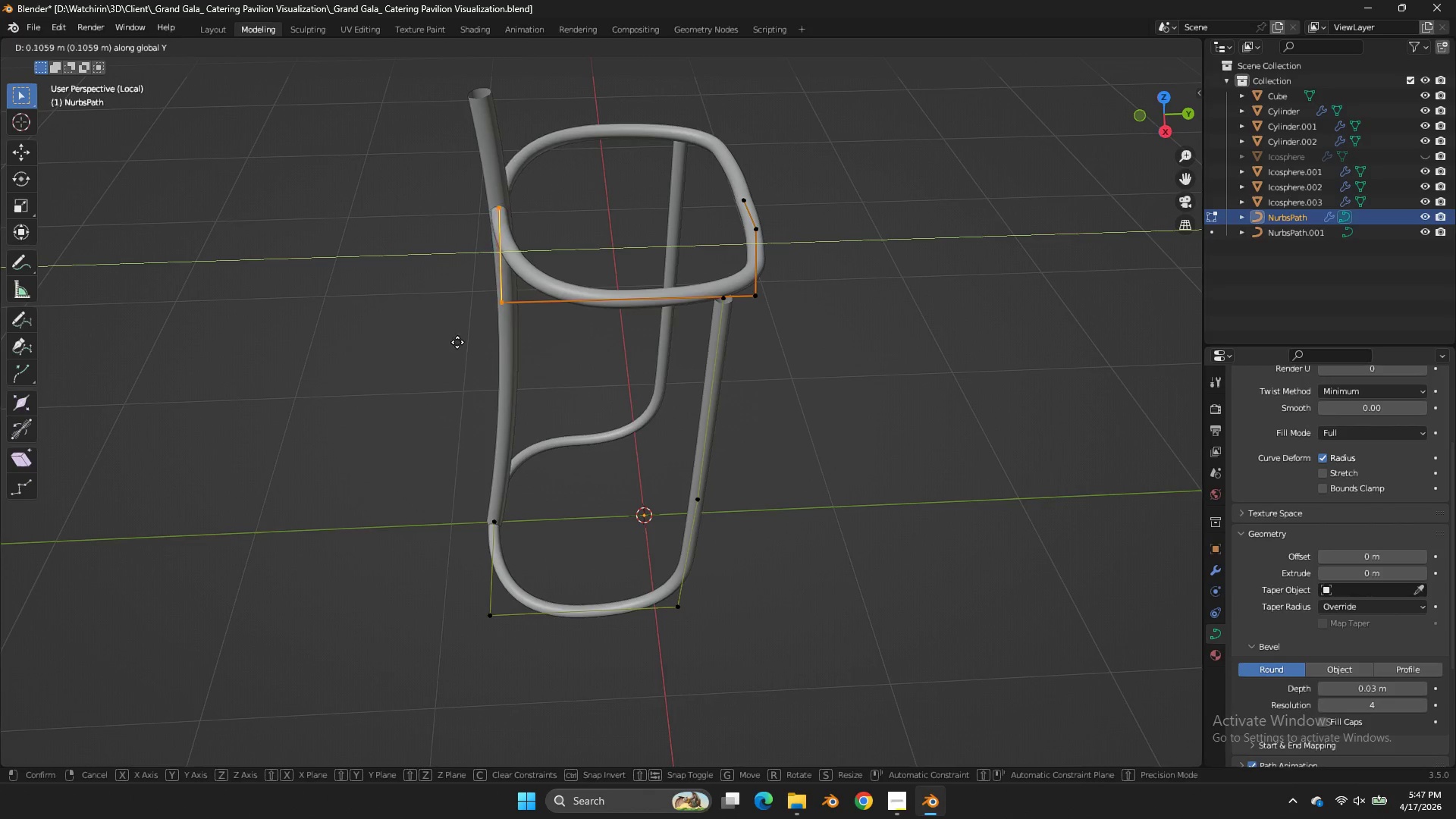 
left_click_drag(start_coordinate=[522, 172], to_coordinate=[423, 347])
 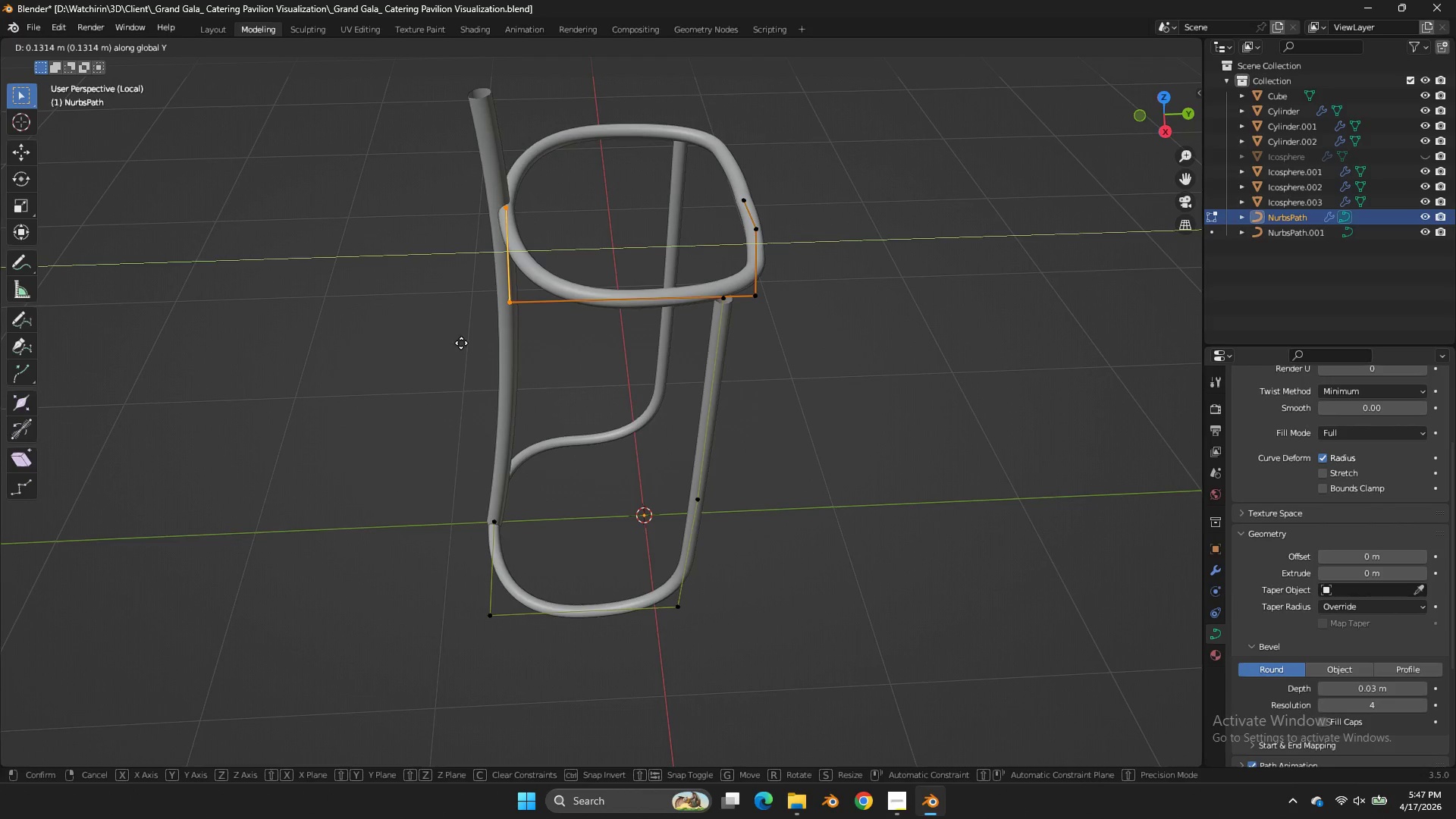 
left_click([461, 343])
 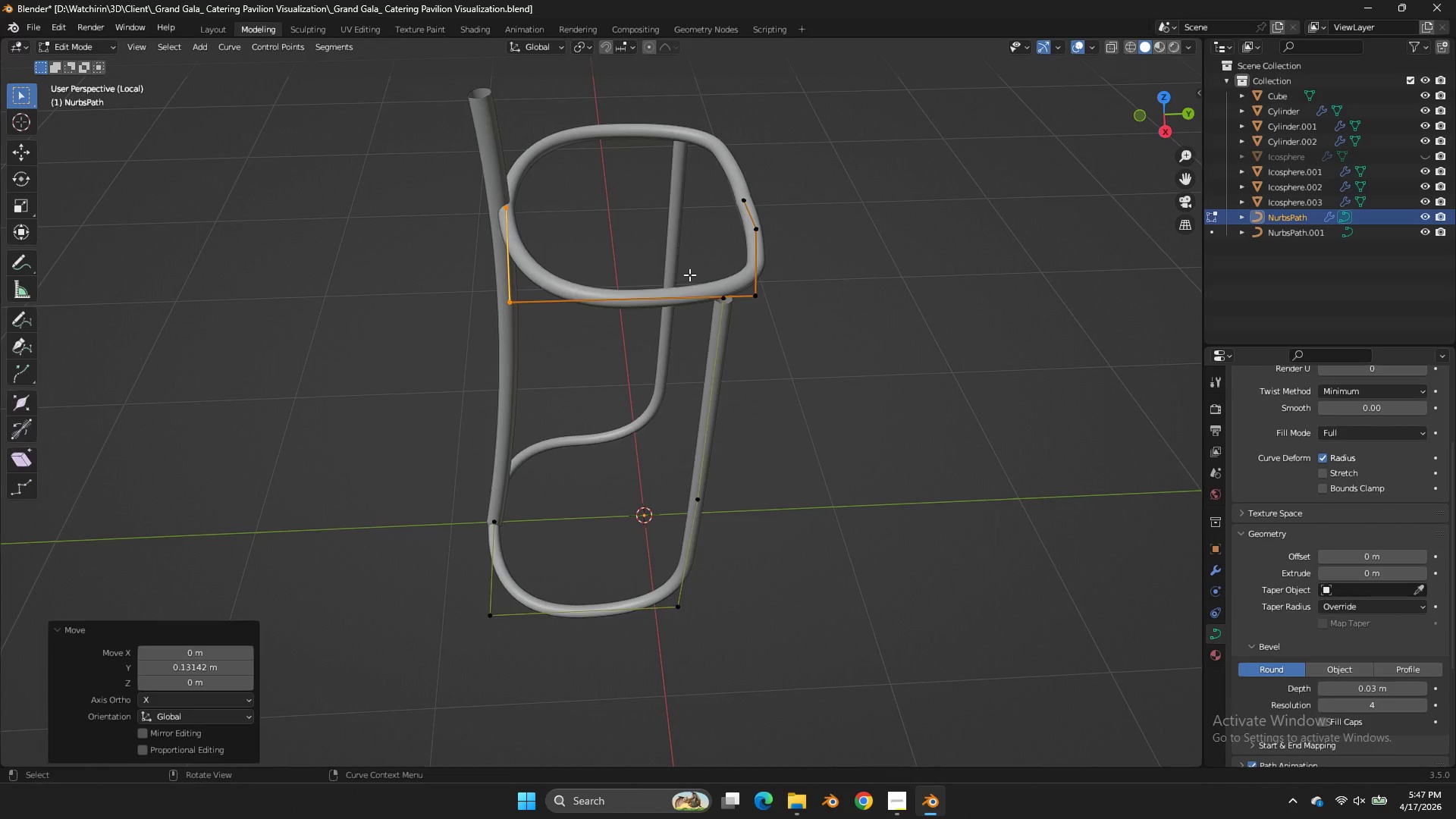 
key(Tab)
 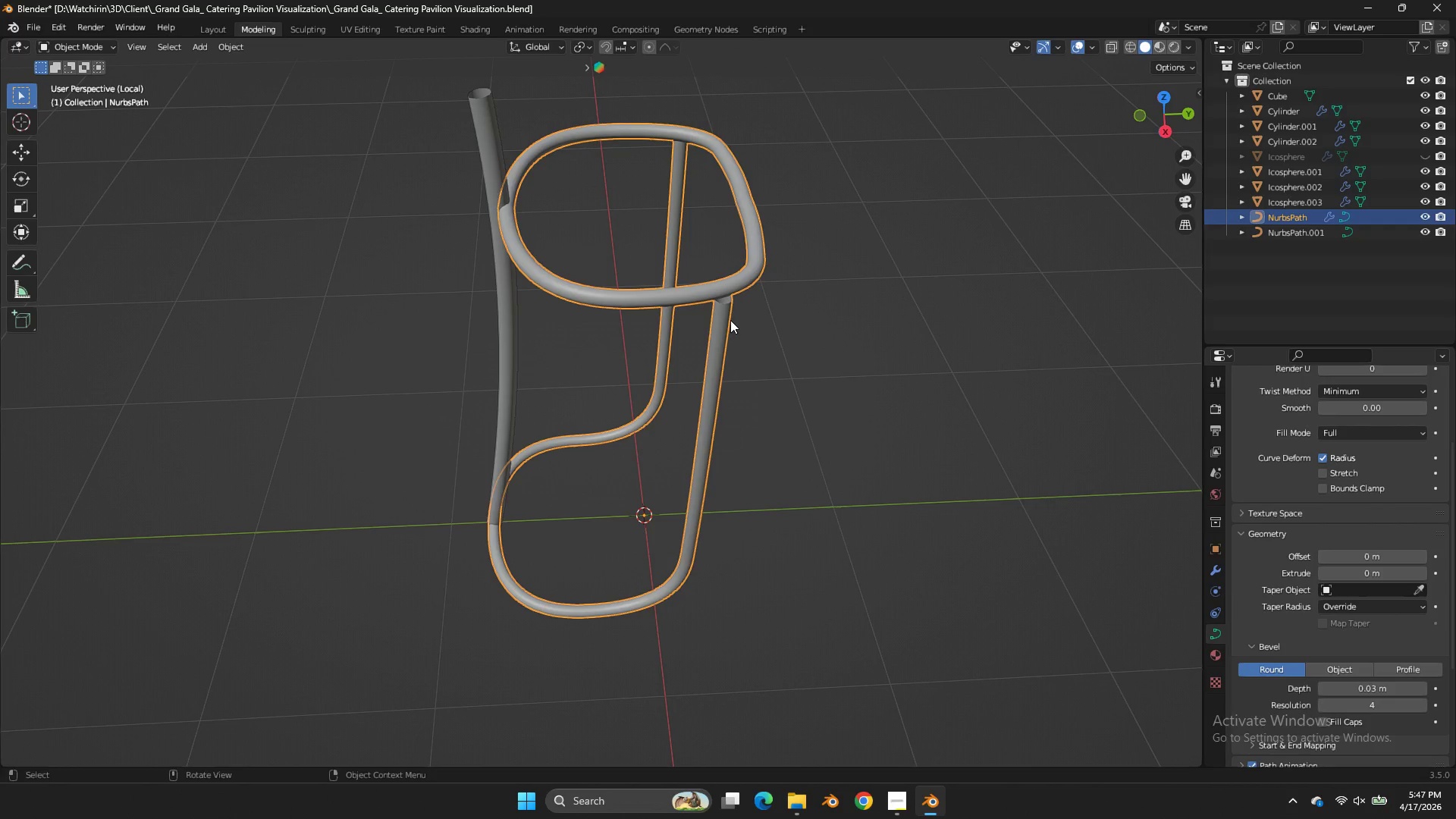 
key(Tab)
 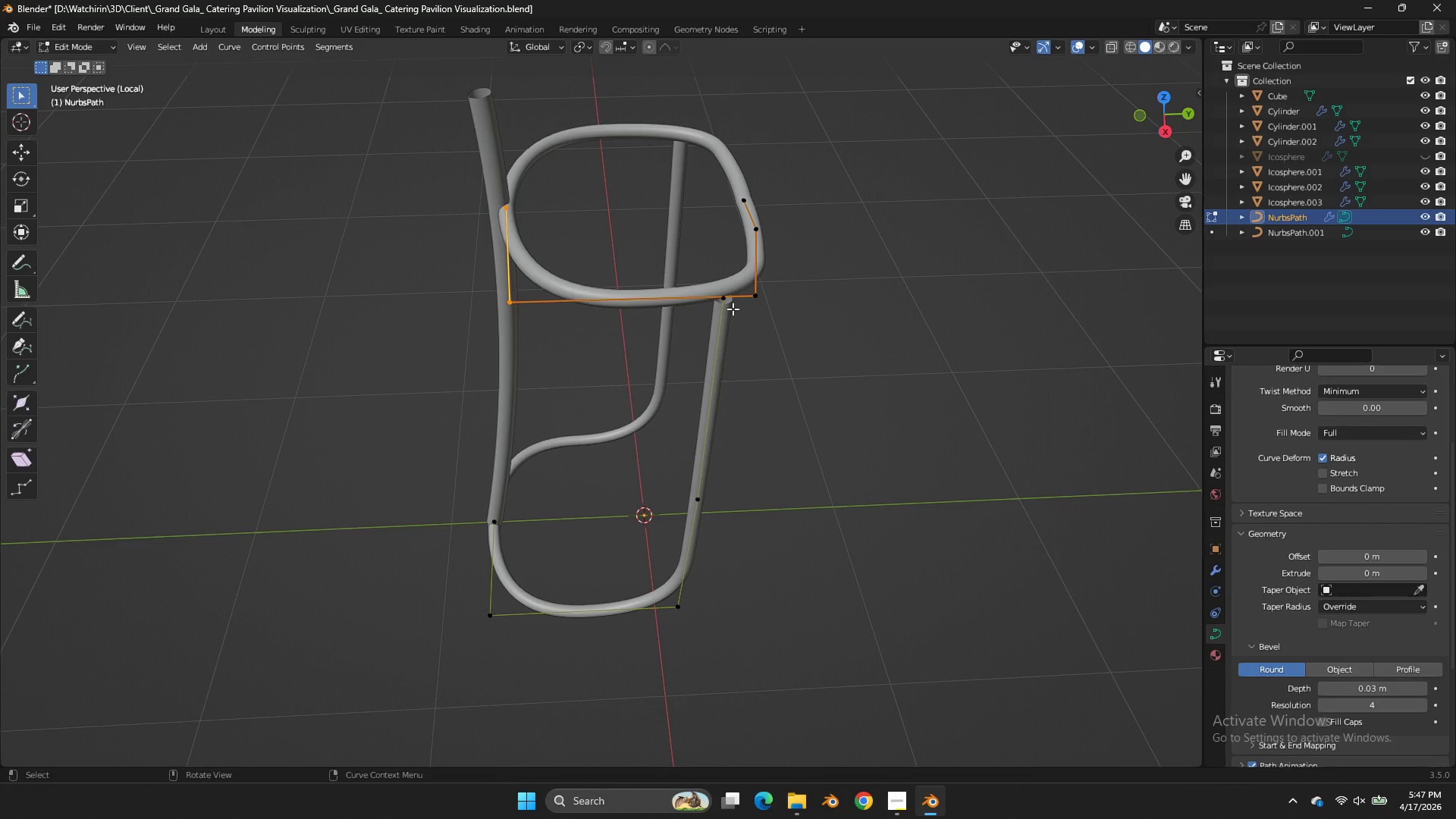 
left_click([733, 309])
 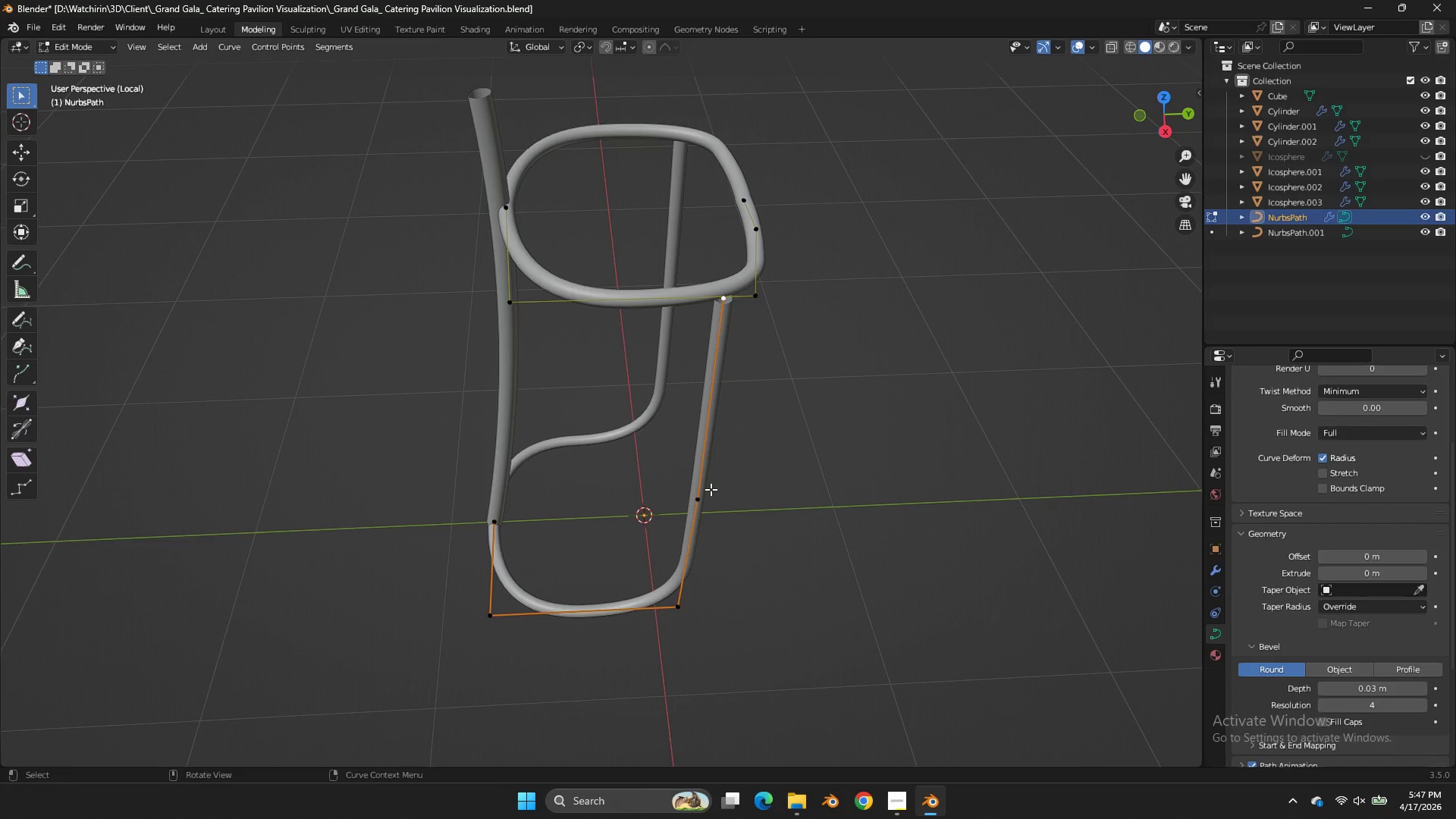 
hold_key(key=ShiftLeft, duration=0.72)
left_click_drag(start_coordinate=[717, 475], to_coordinate=[671, 658])
 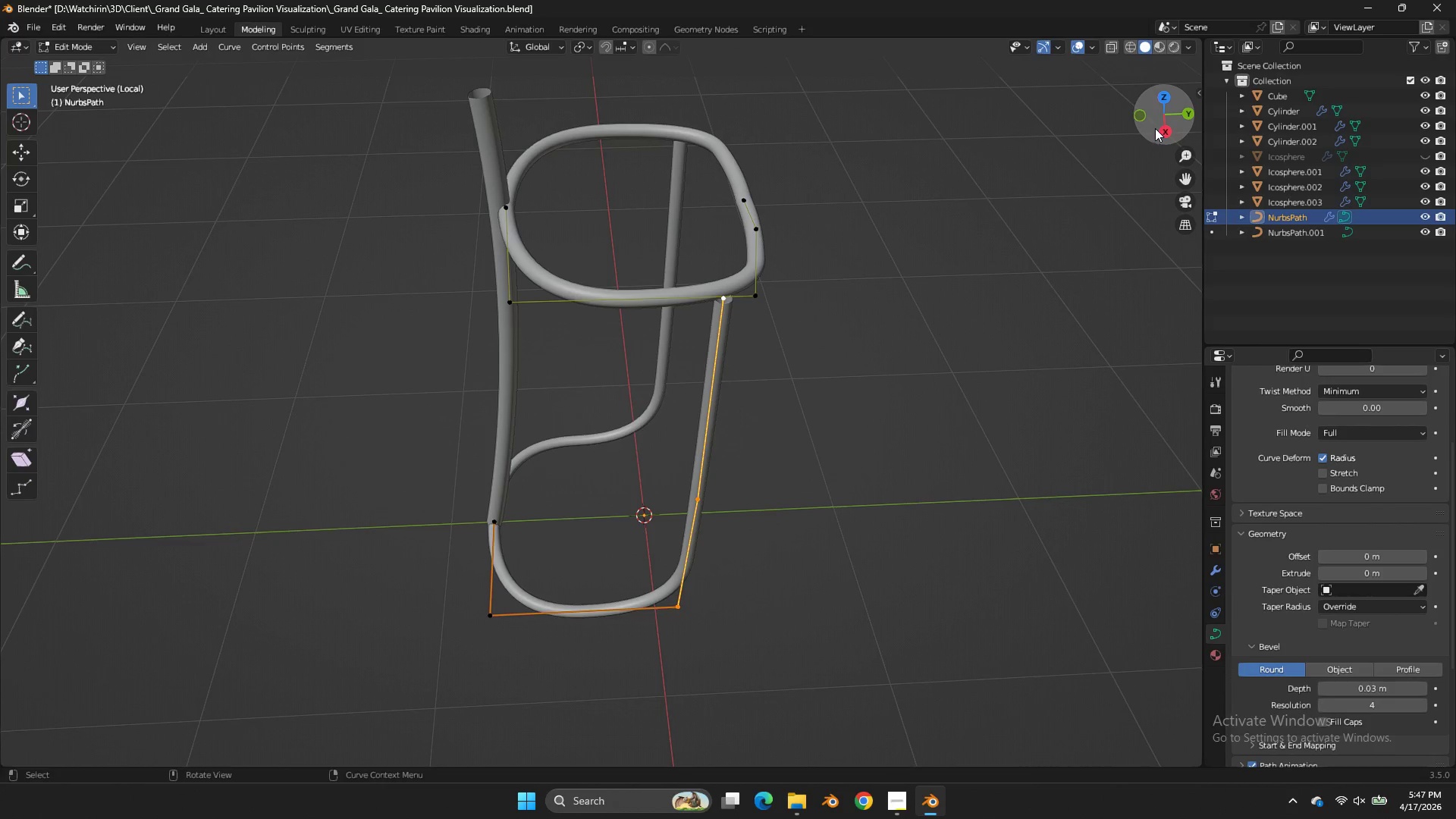 
left_click([1161, 130])
 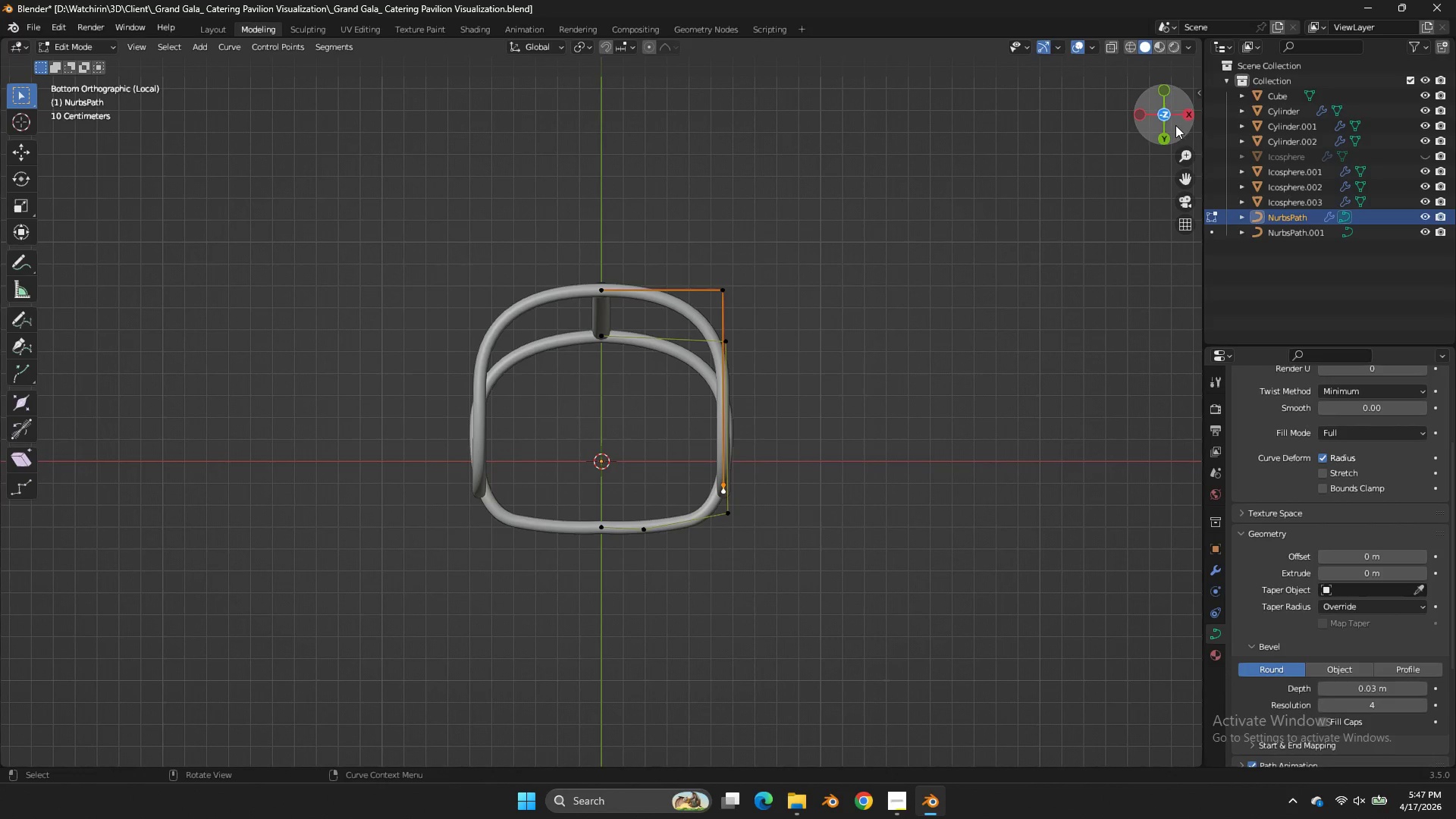 
left_click([1182, 118])
 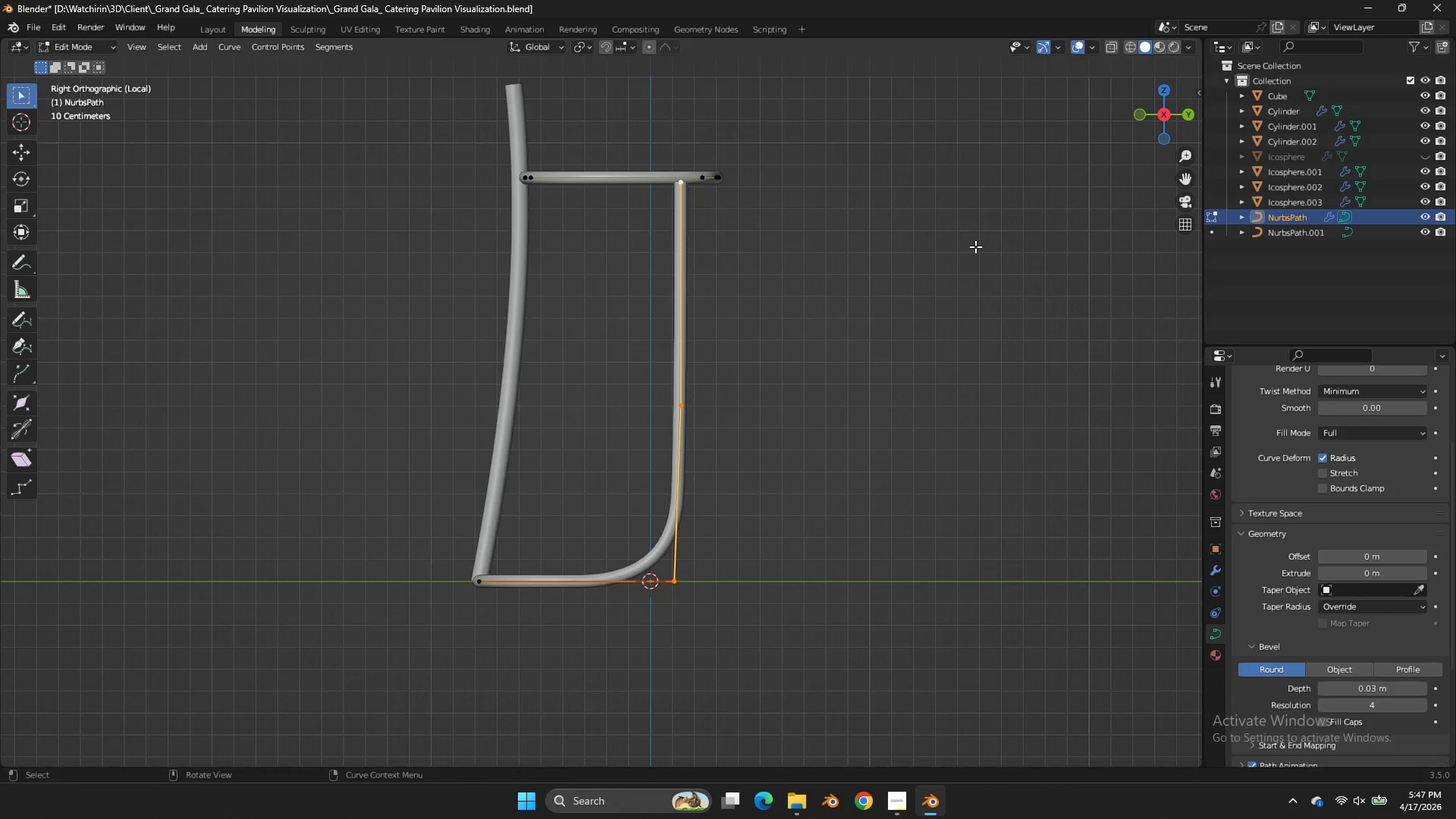 
key(G)
 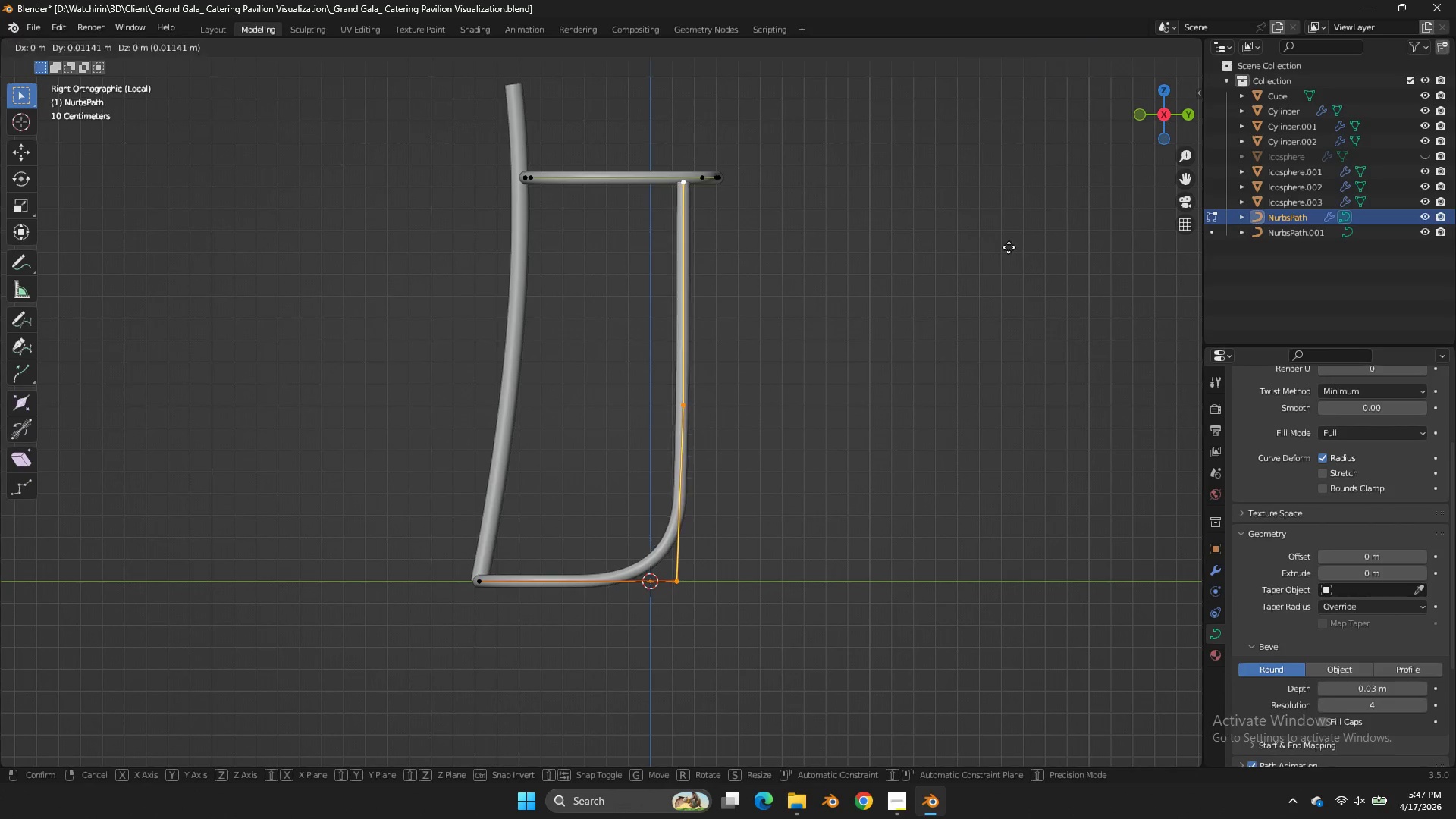 
hold_key(key=ShiftLeft, duration=1.05)
left_click([1144, 248])
 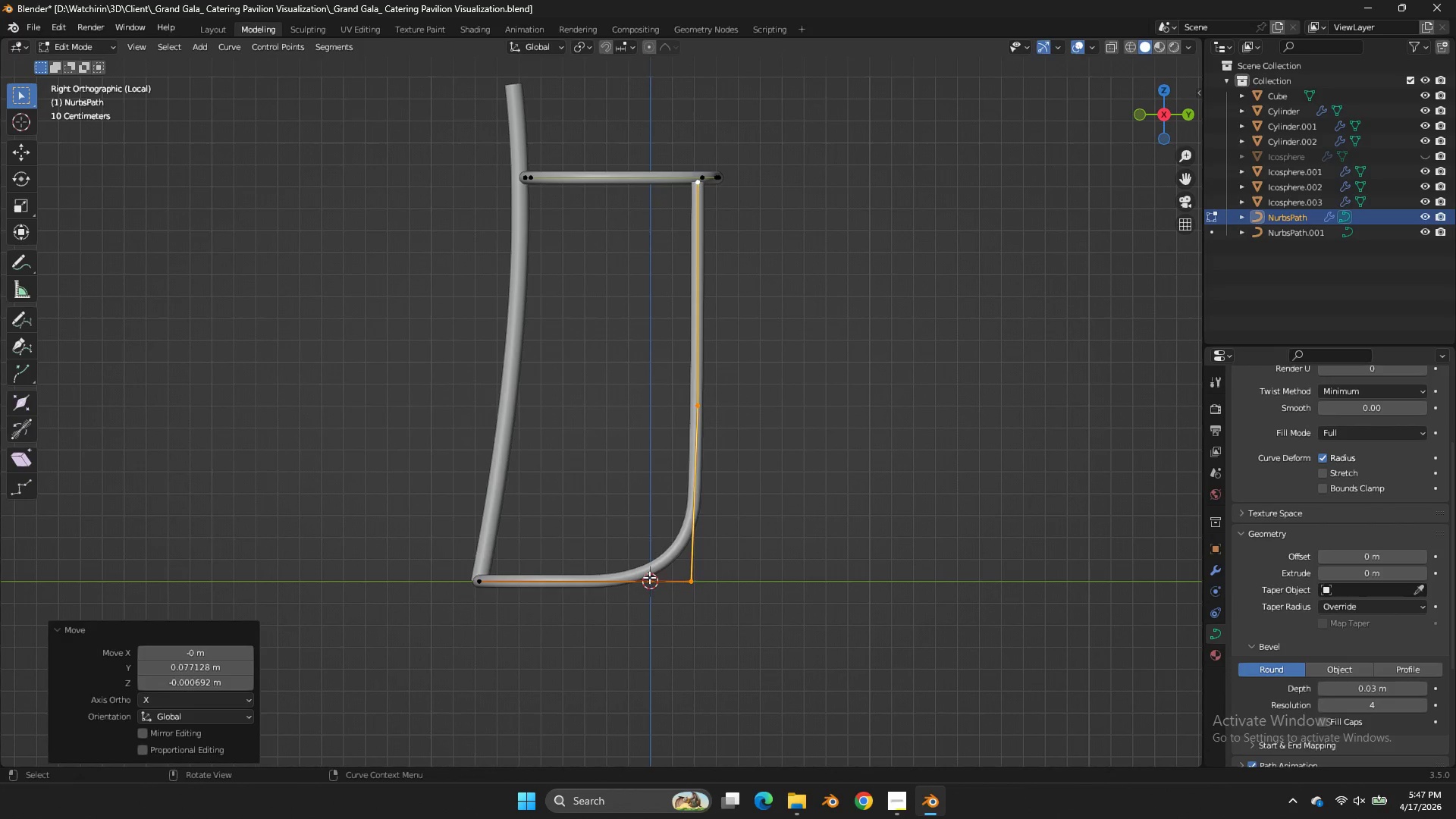 
left_click([651, 582])
 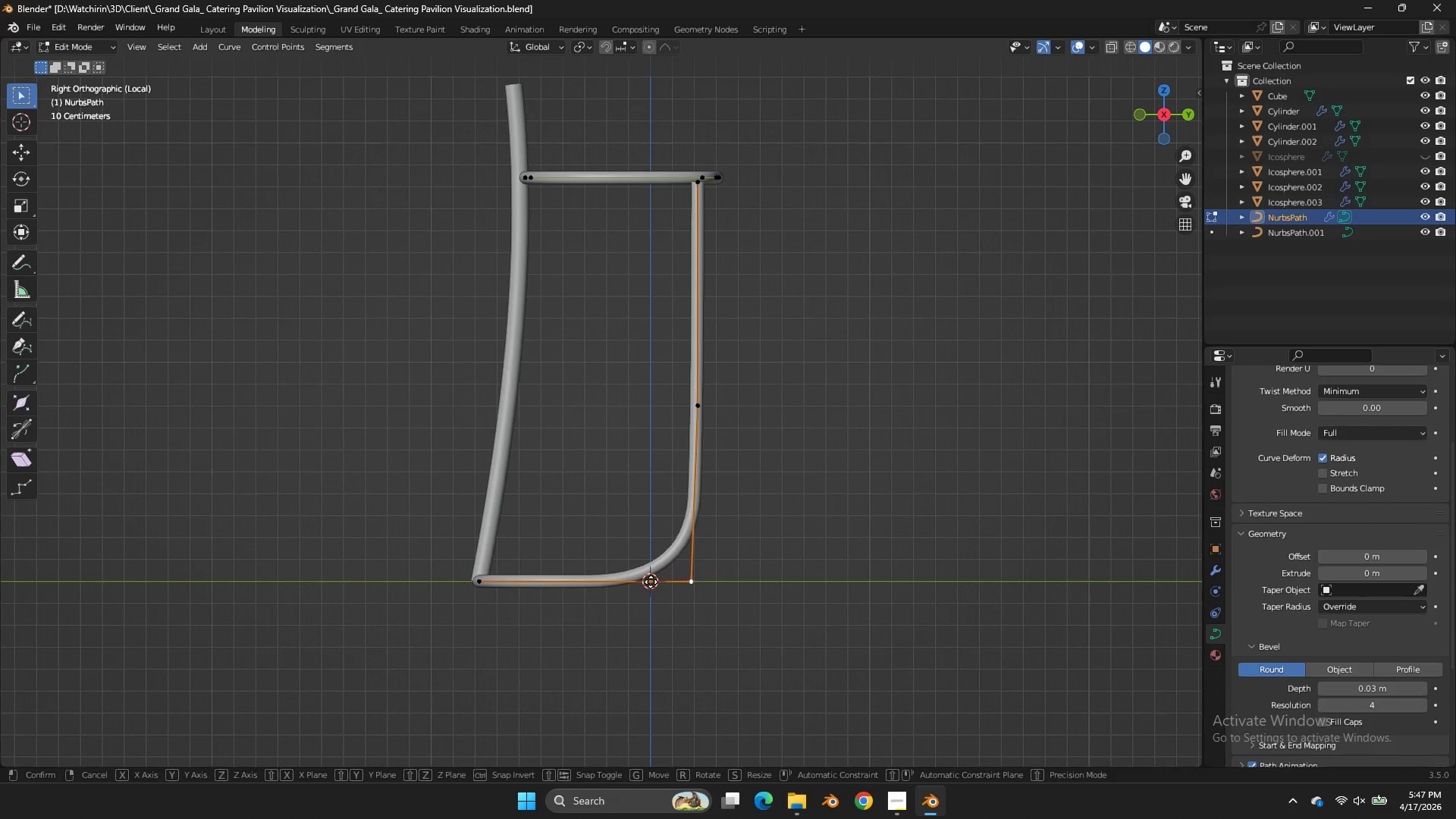 
type(gu)
 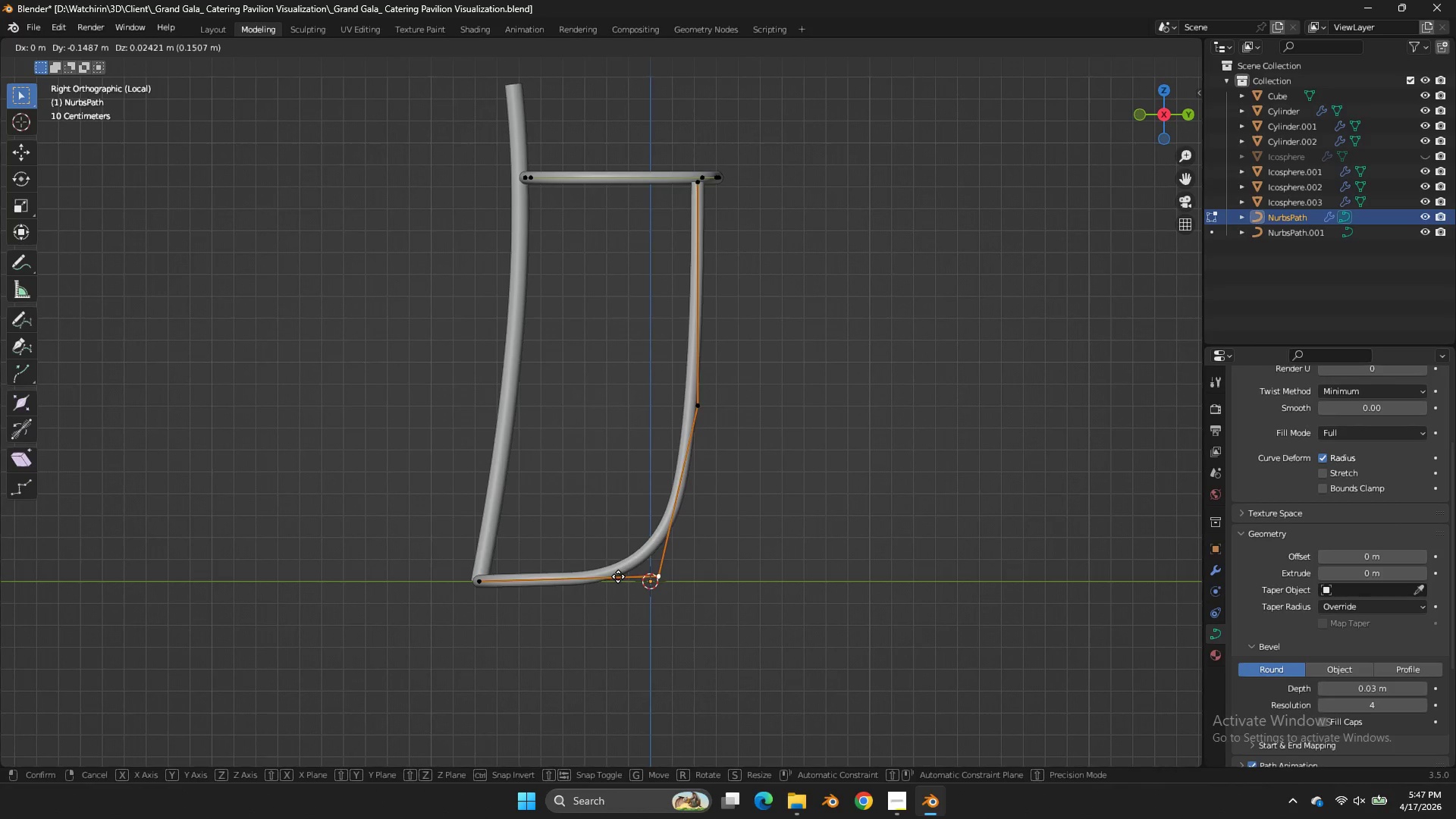 
key(Y)
 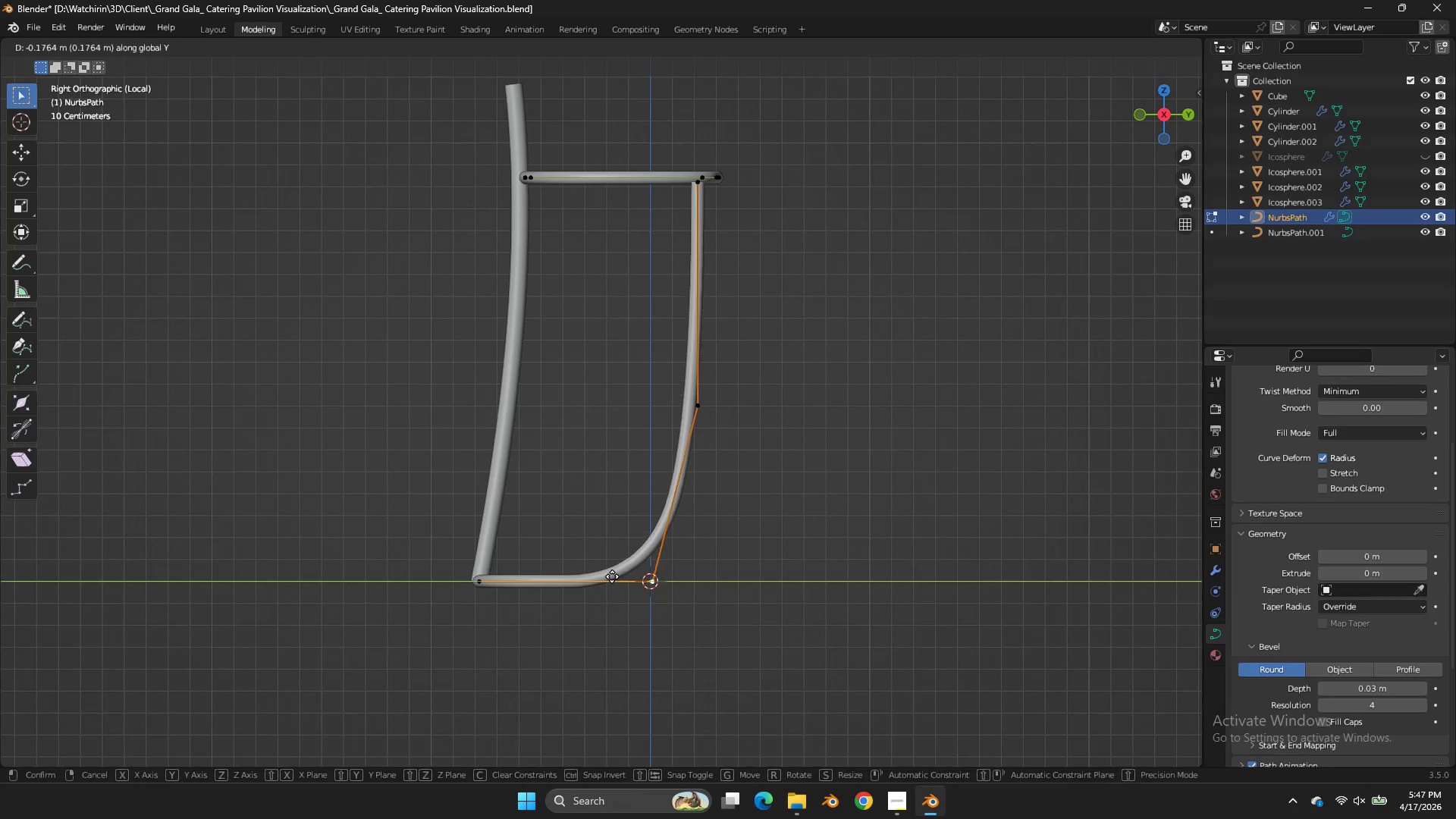 
left_click_drag(start_coordinate=[612, 576], to_coordinate=[617, 578])
 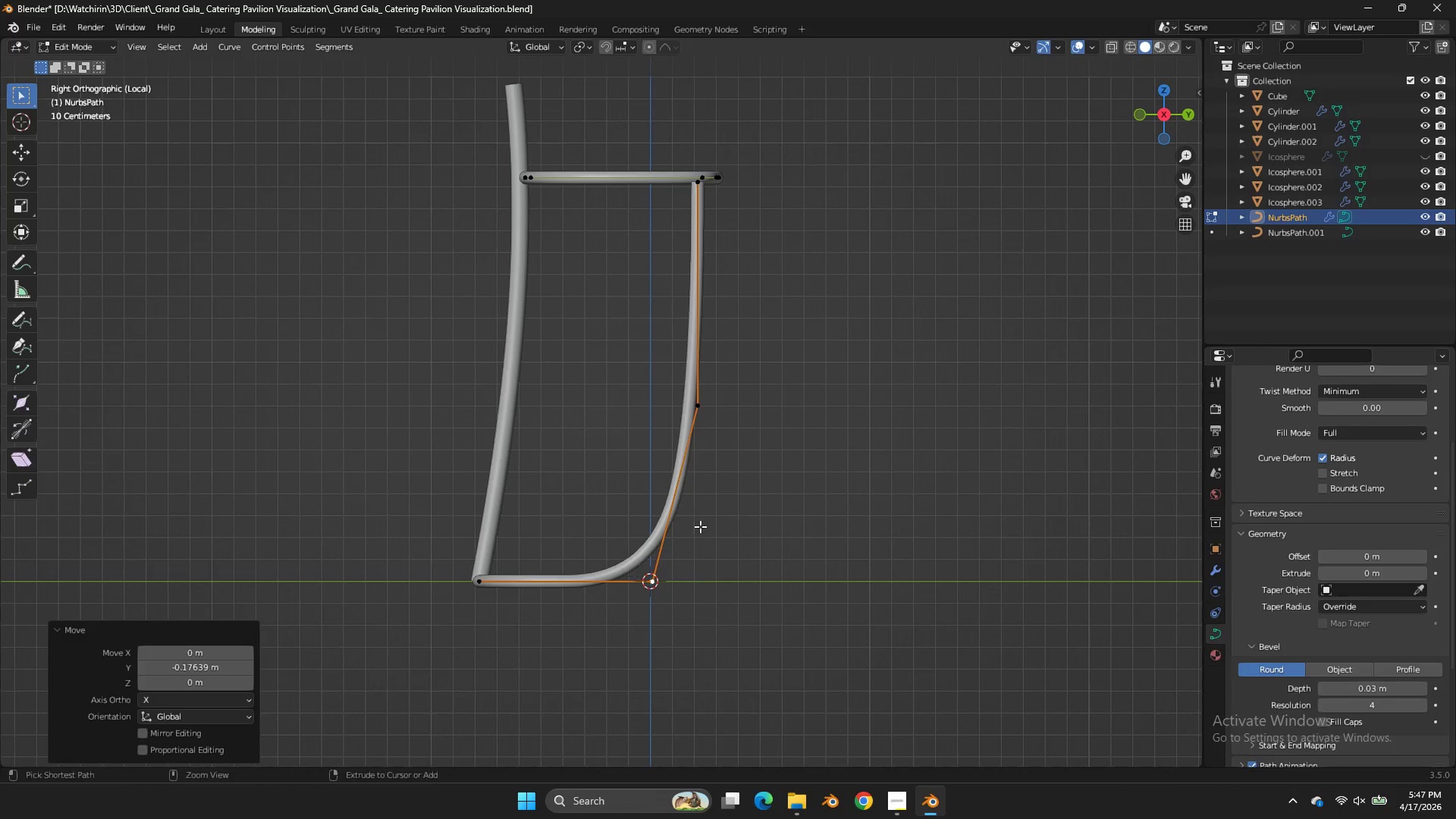 
key(Control+ControlLeft)
 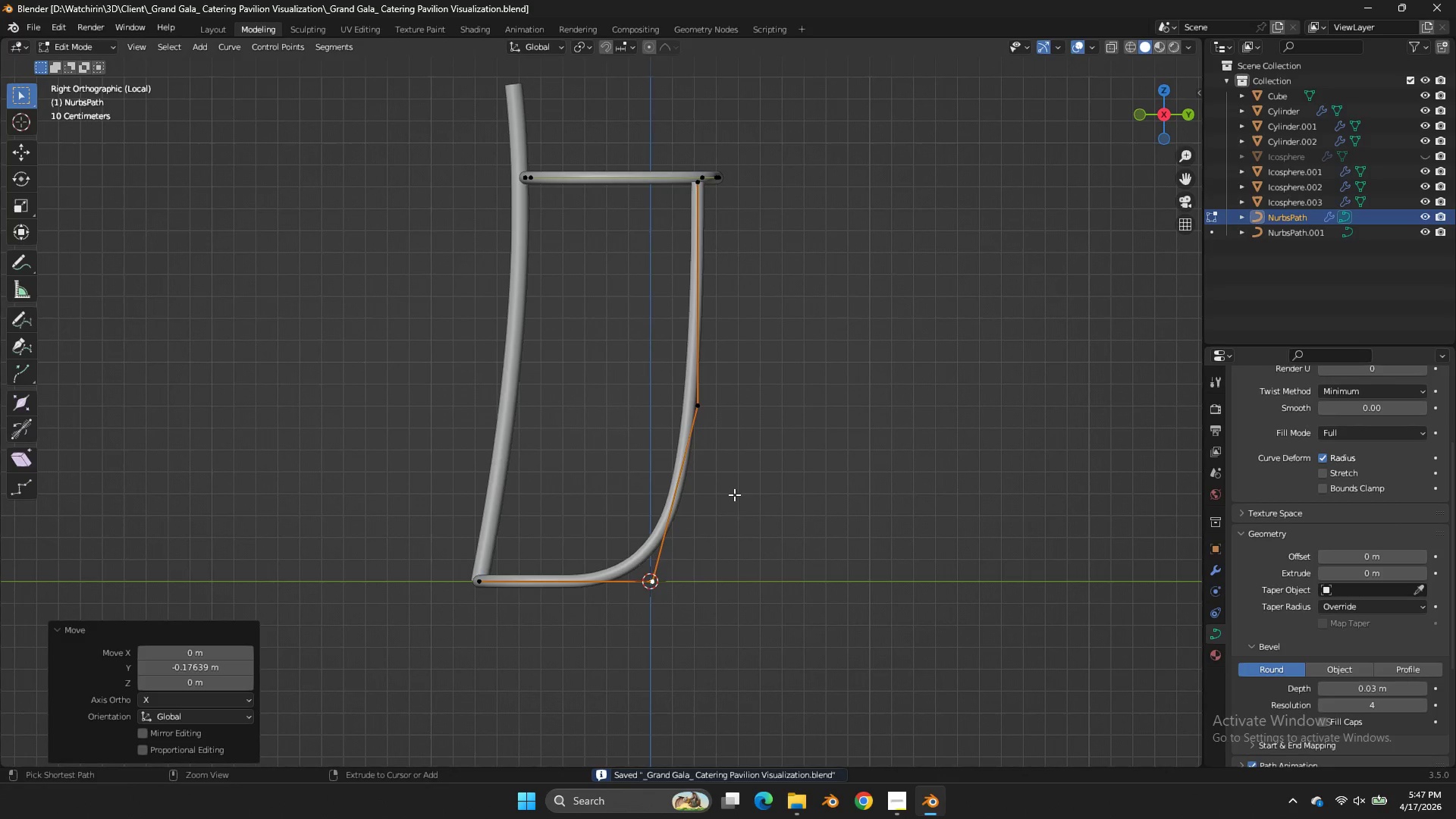 
key(Control+S)
 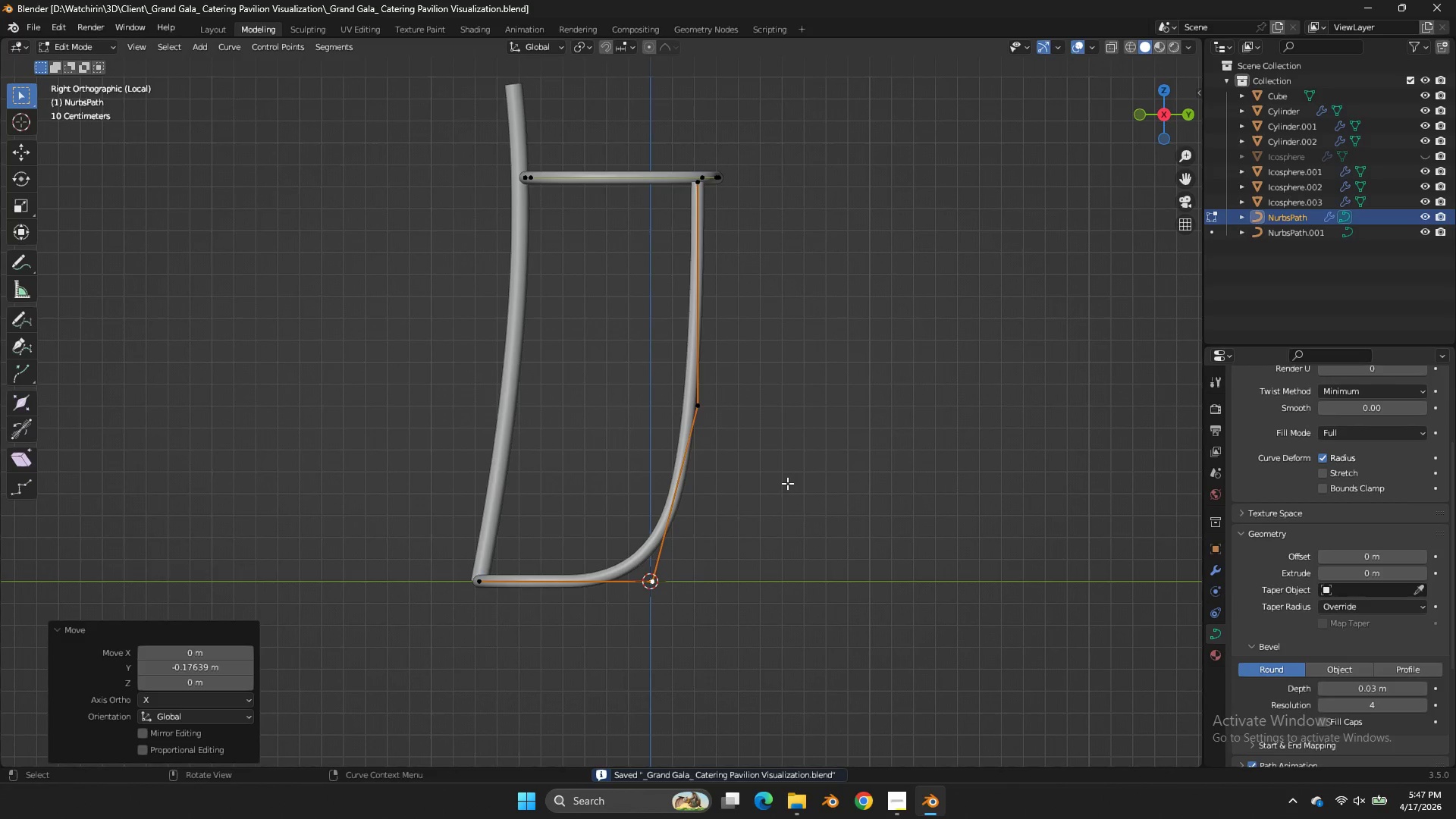 
key(Z)
 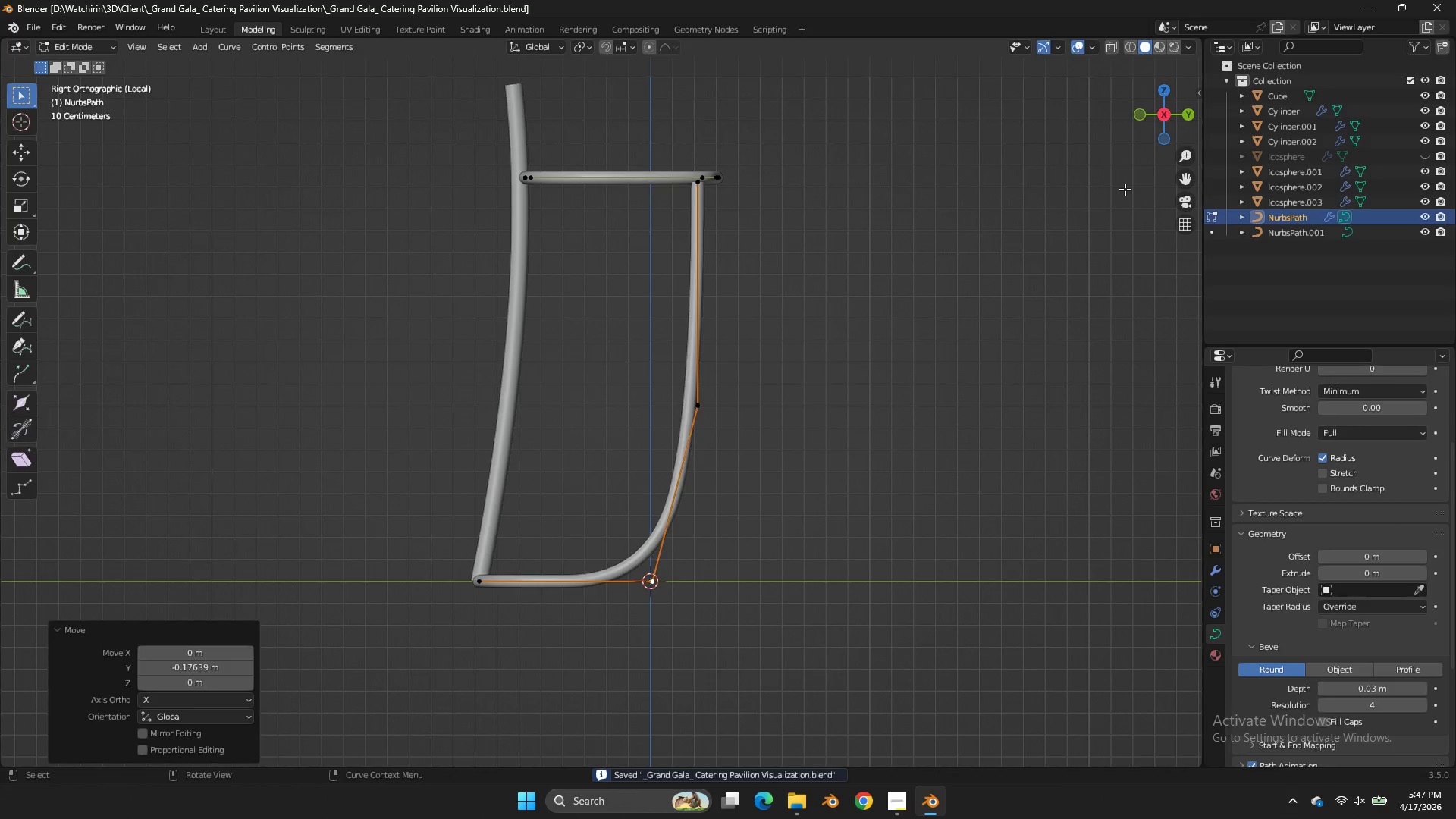 
key(Tab)
 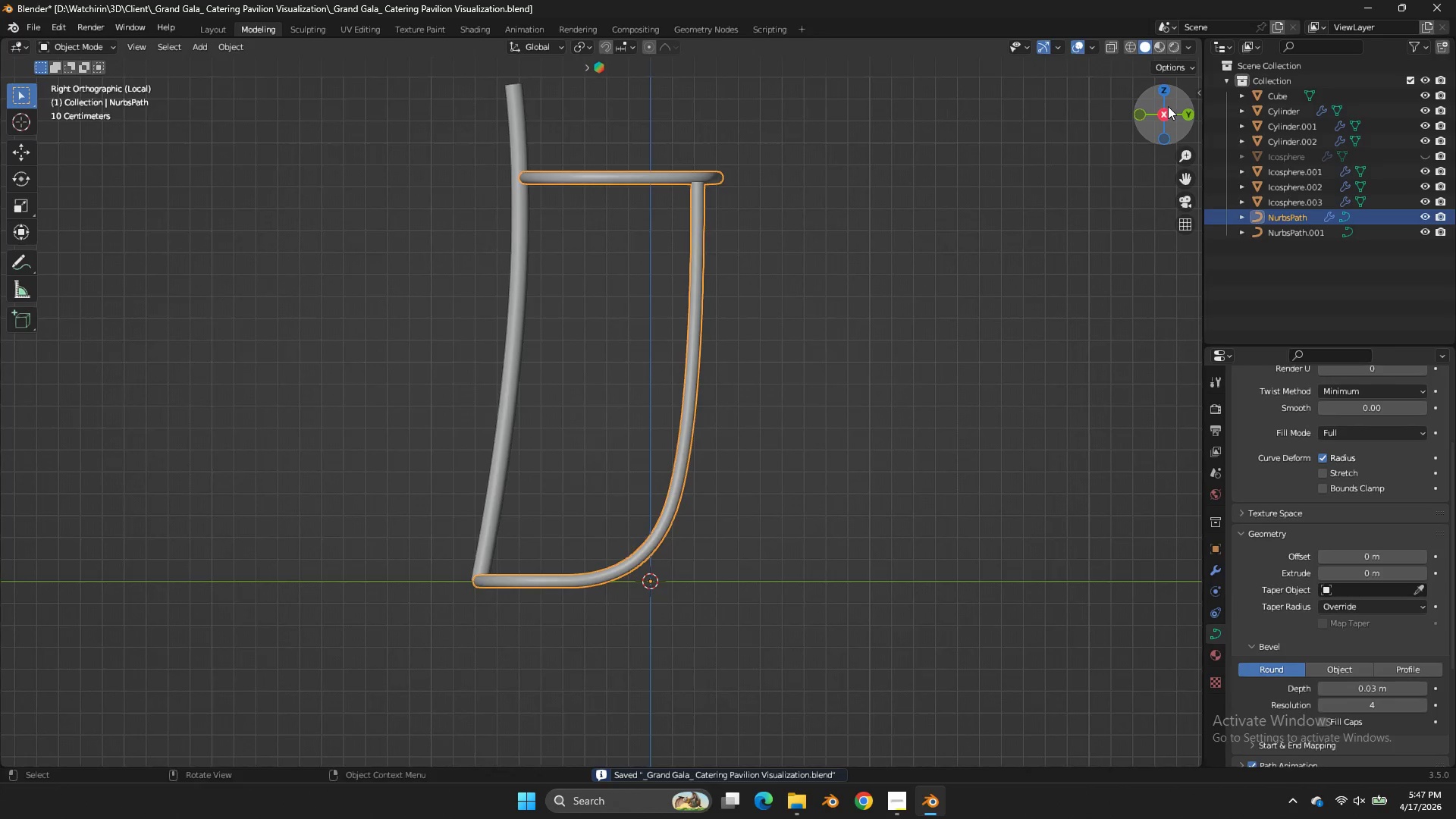 
left_click_drag(start_coordinate=[1169, 105], to_coordinate=[1182, 121])
 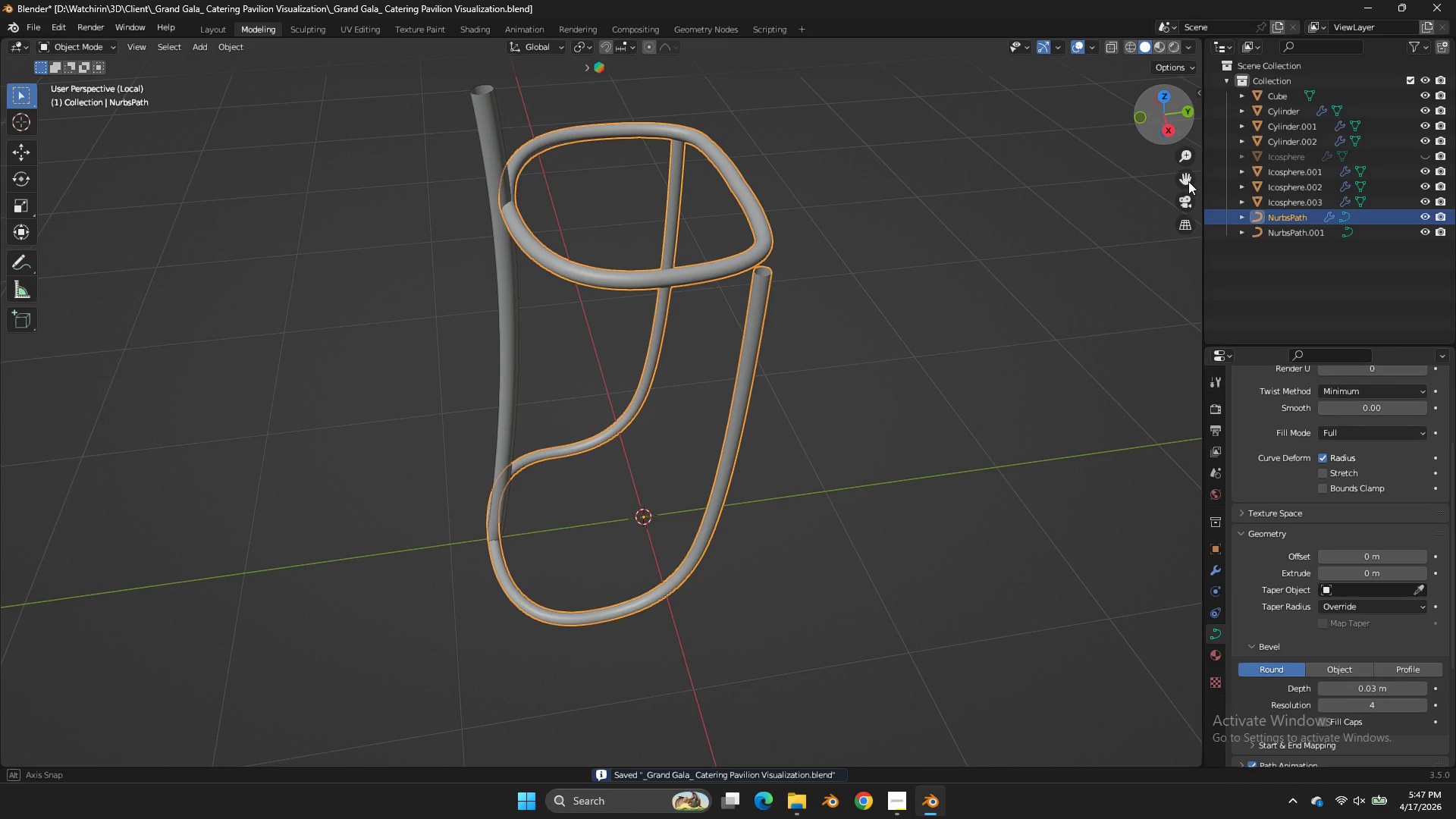 
key(Control+S)
 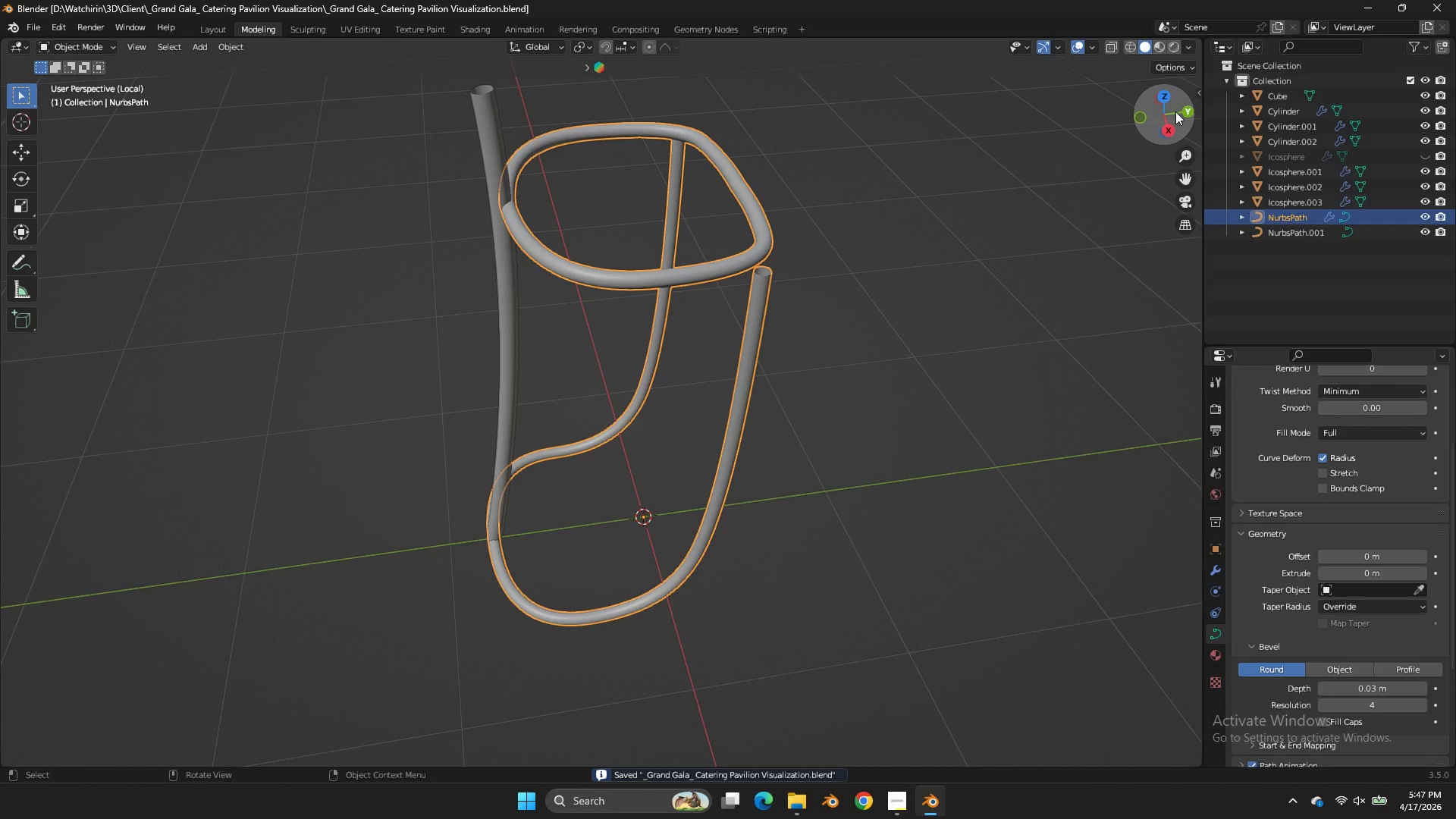 
left_click_drag(start_coordinate=[1175, 111], to_coordinate=[62, 127])
 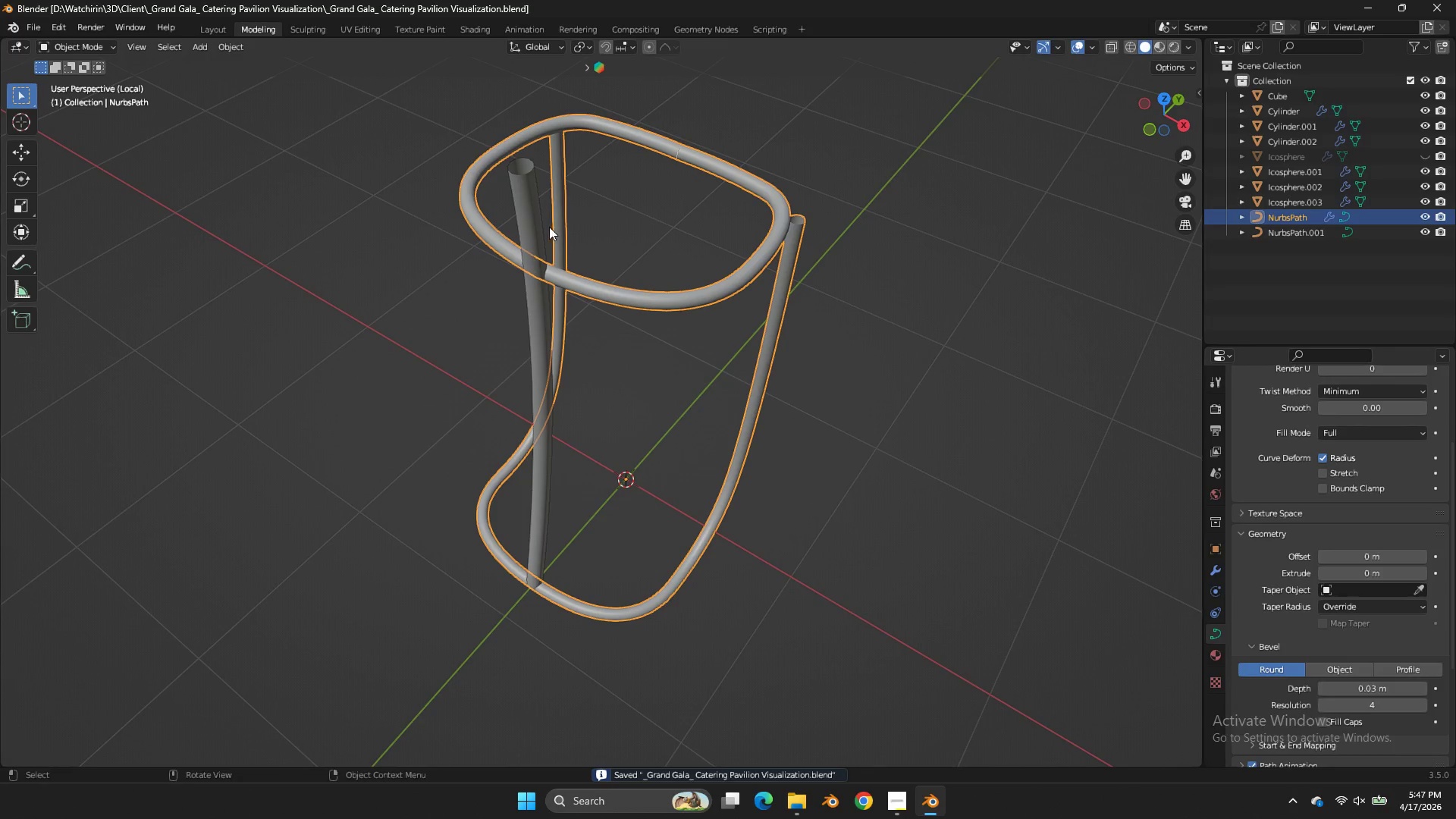 
left_click([549, 227])
 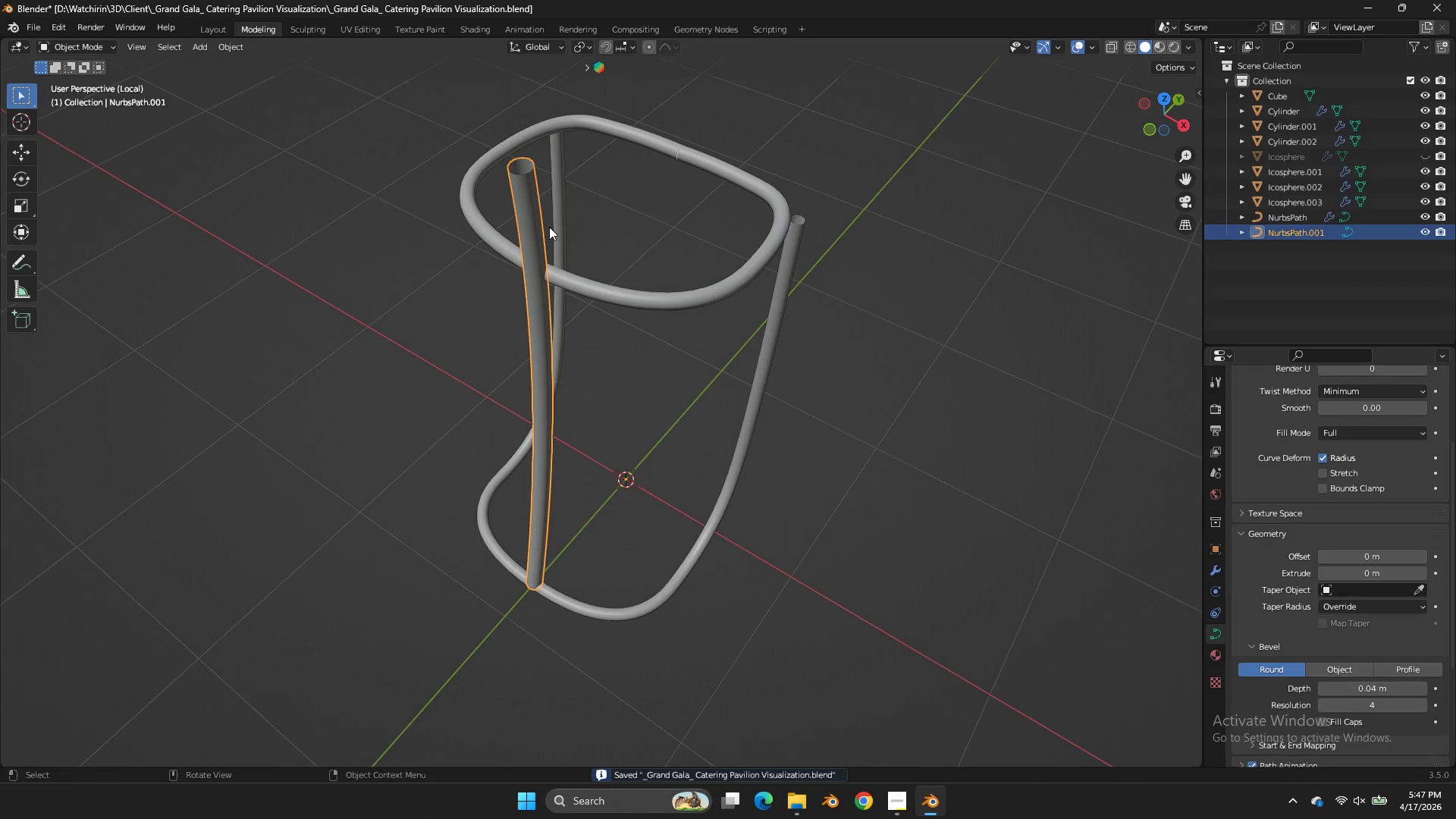 
key(Tab)
type(as)
 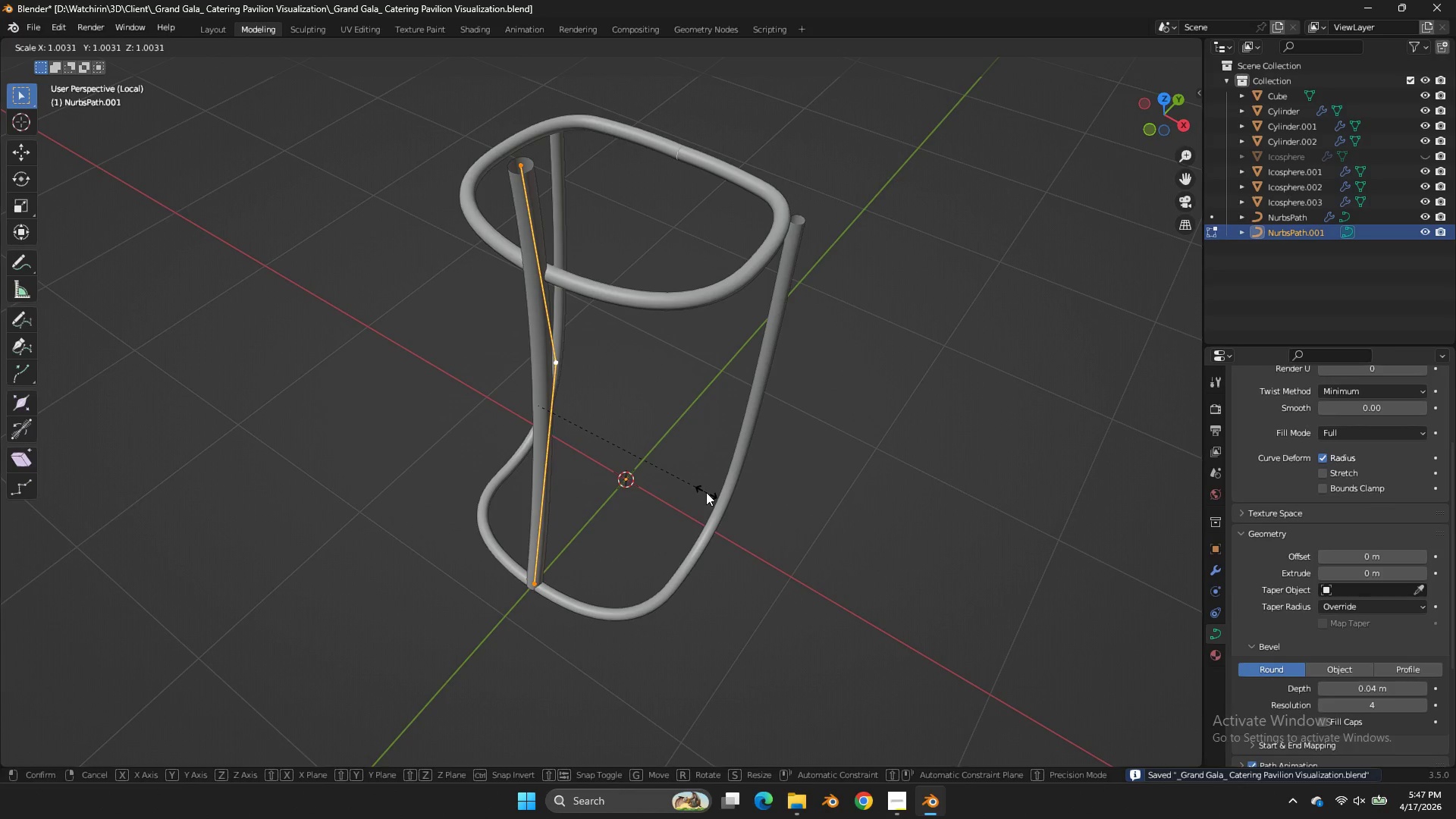 
key(Control+ControlLeft)
 